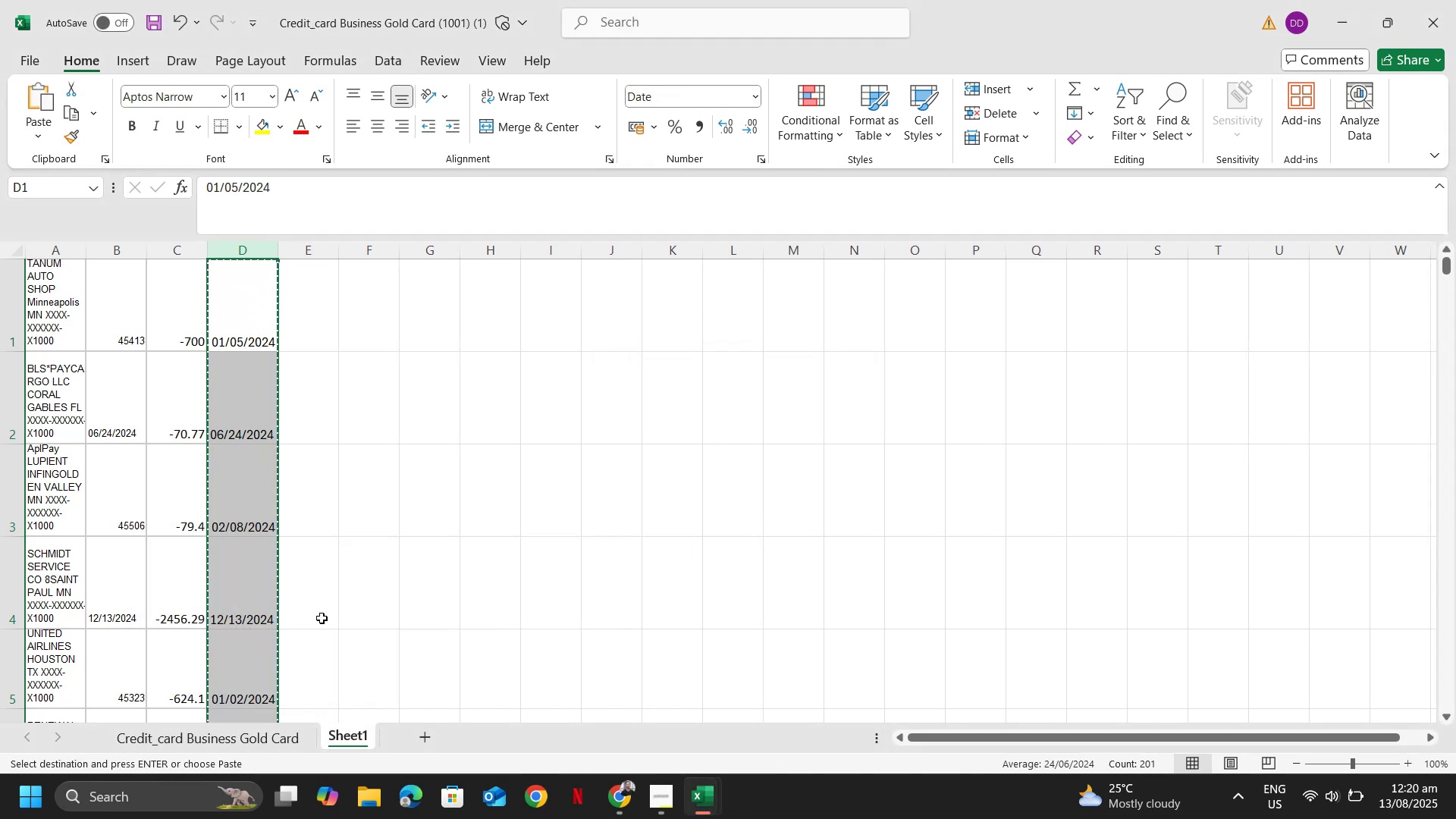 
key(Control+ArrowUp)
 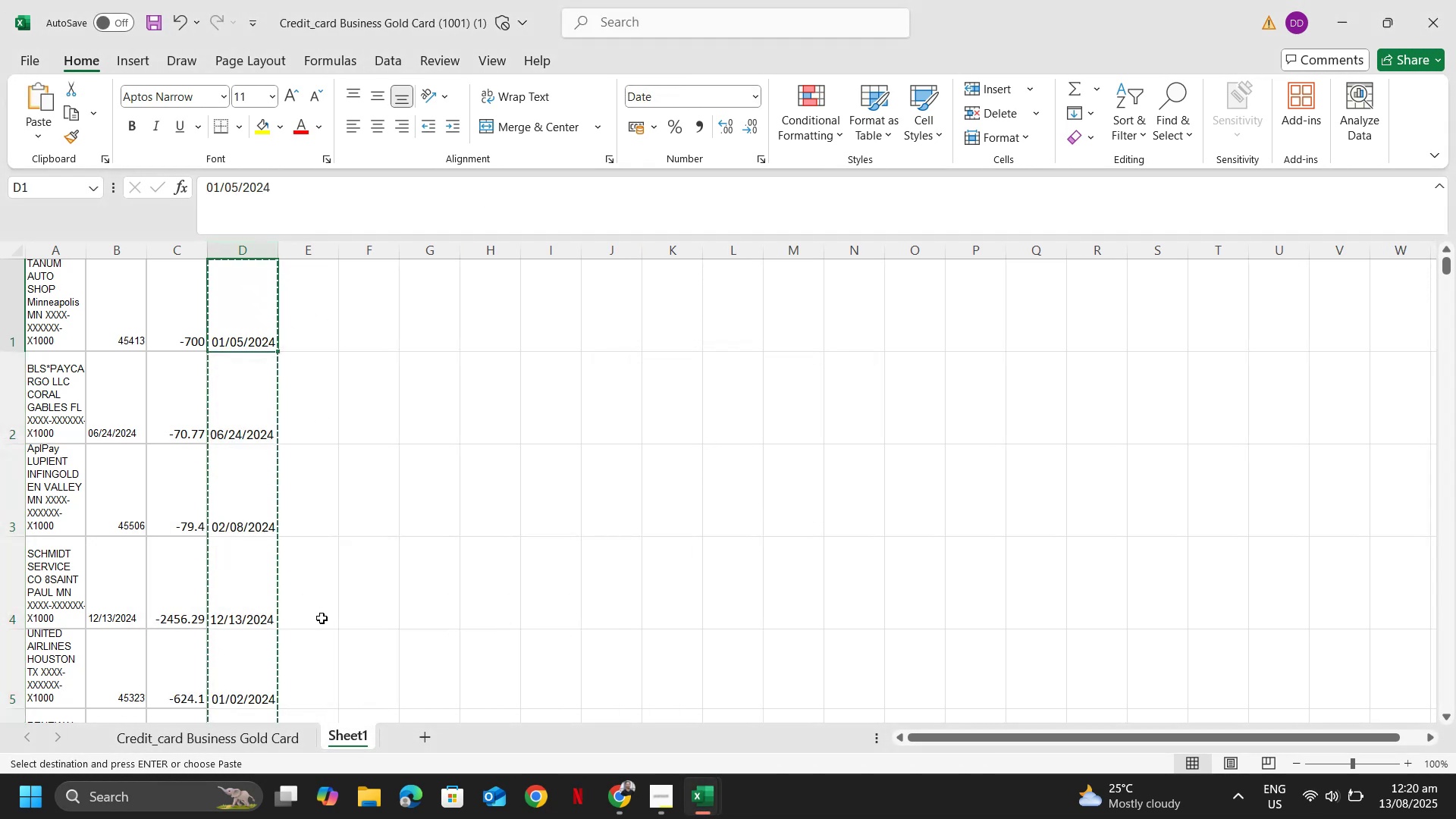 
key(Control+ArrowLeft)
 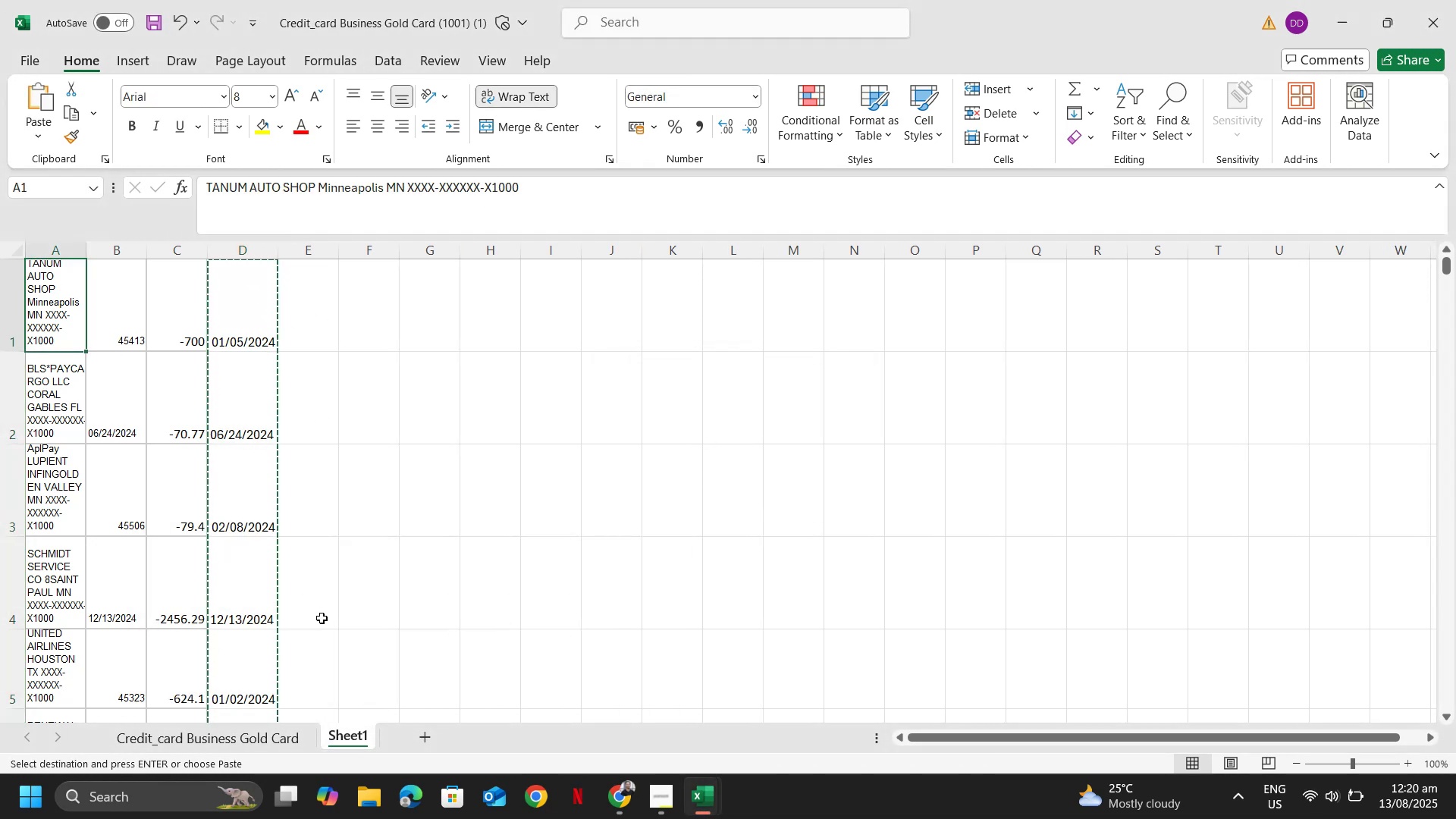 
key(ArrowRight)
 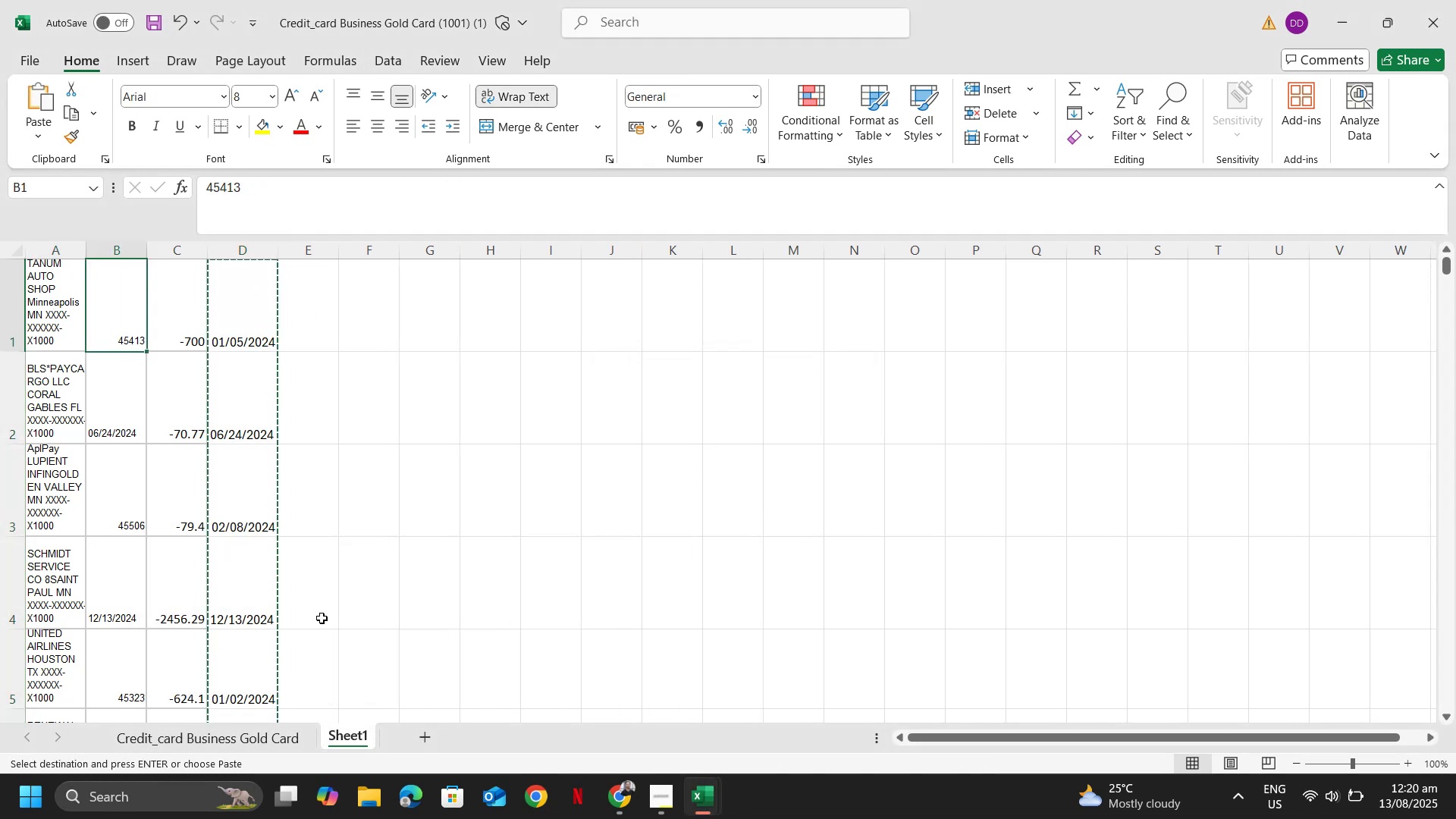 
key(Alt+AltLeft)
 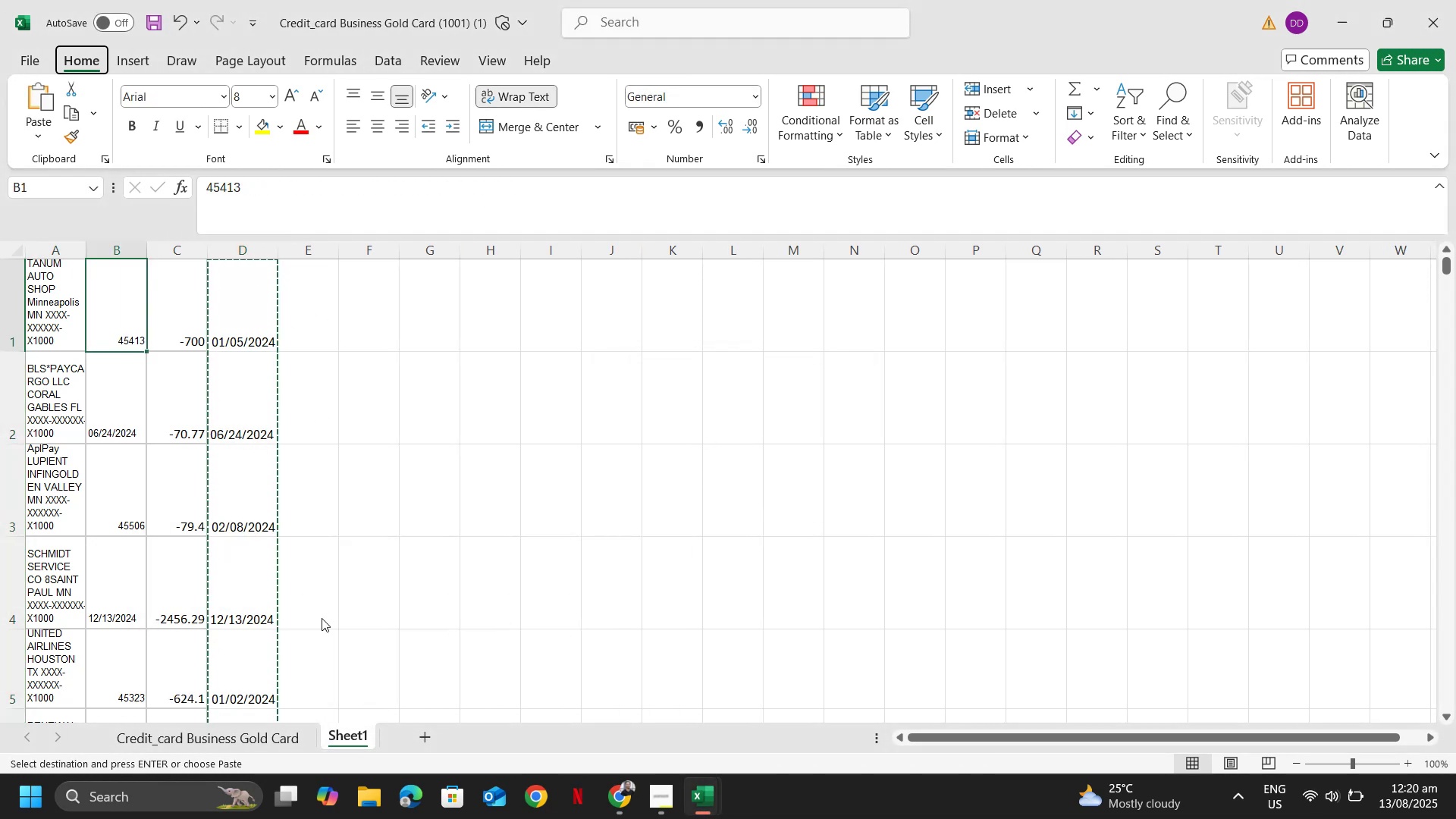 
type(esv)
 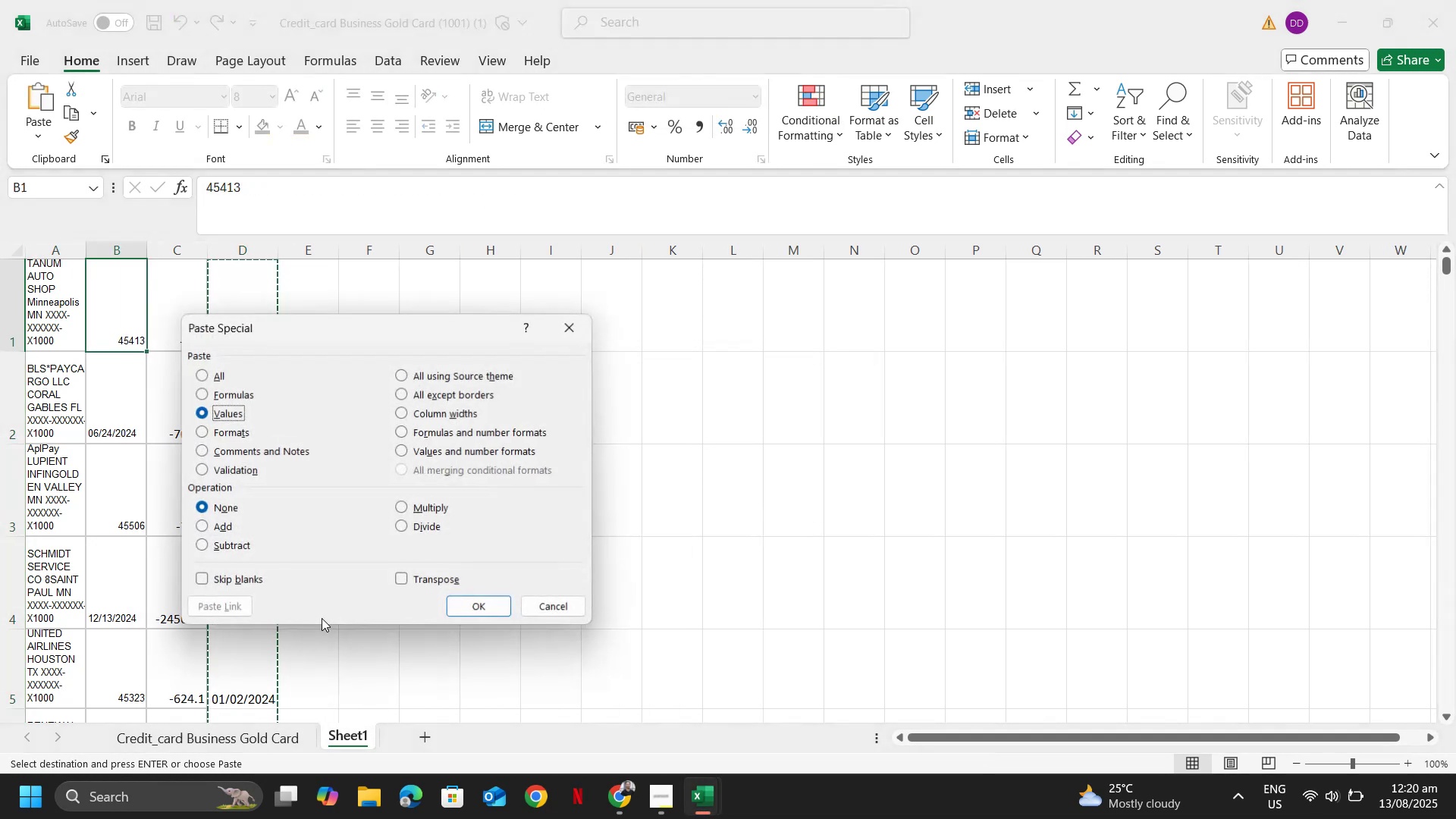 
key(Enter)
 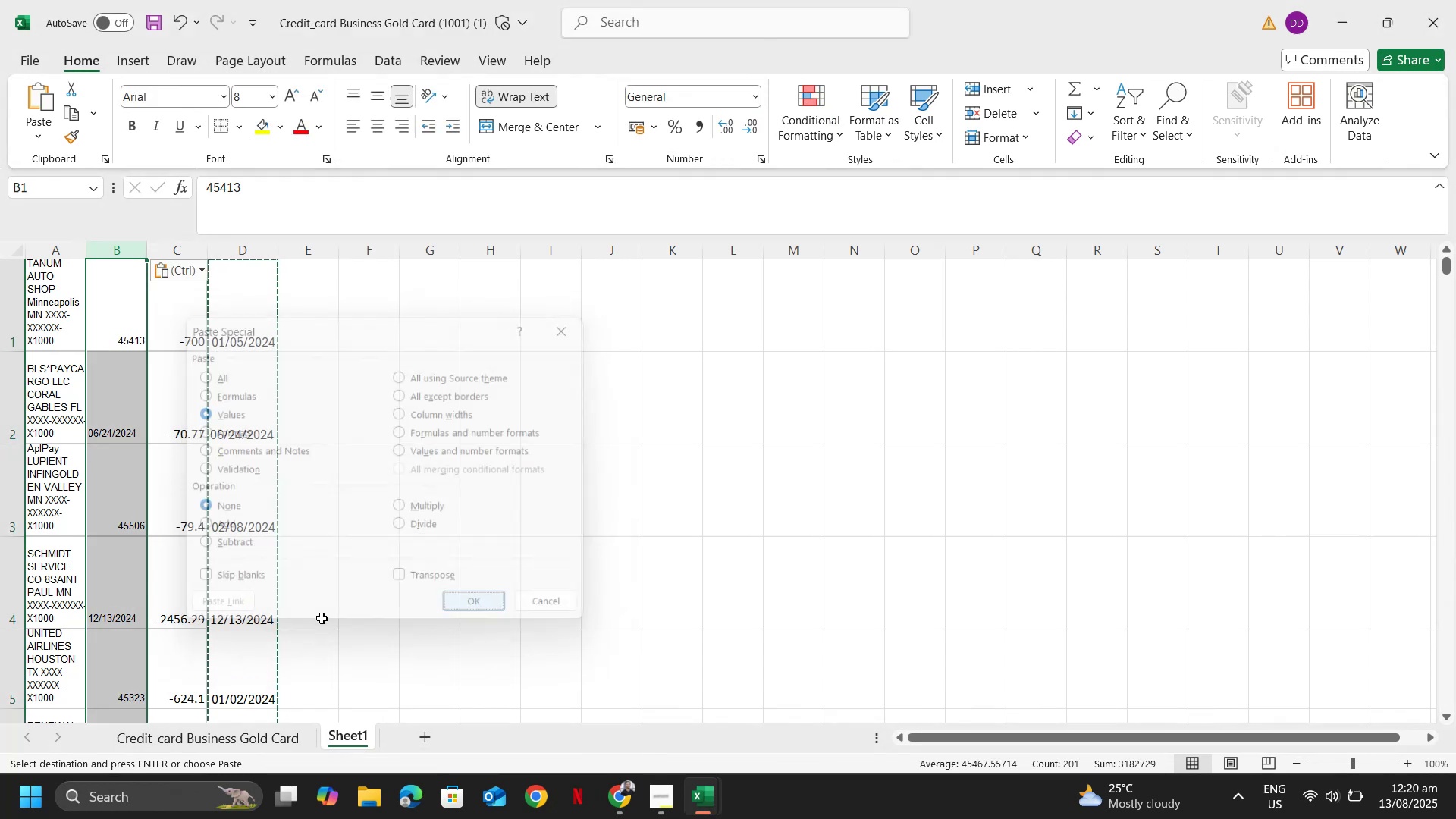 
key(ArrowRight)
 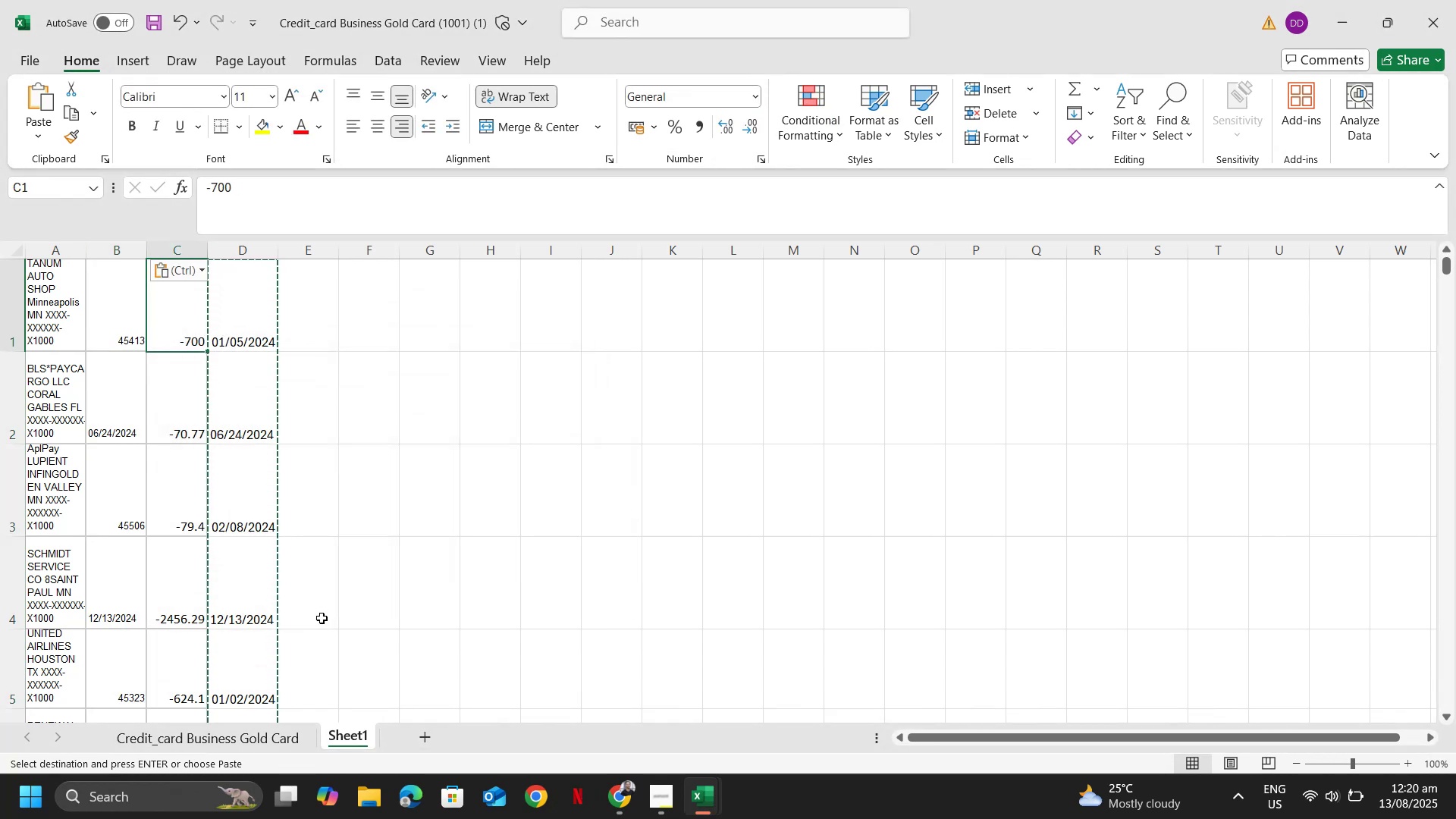 
key(ArrowRight)
 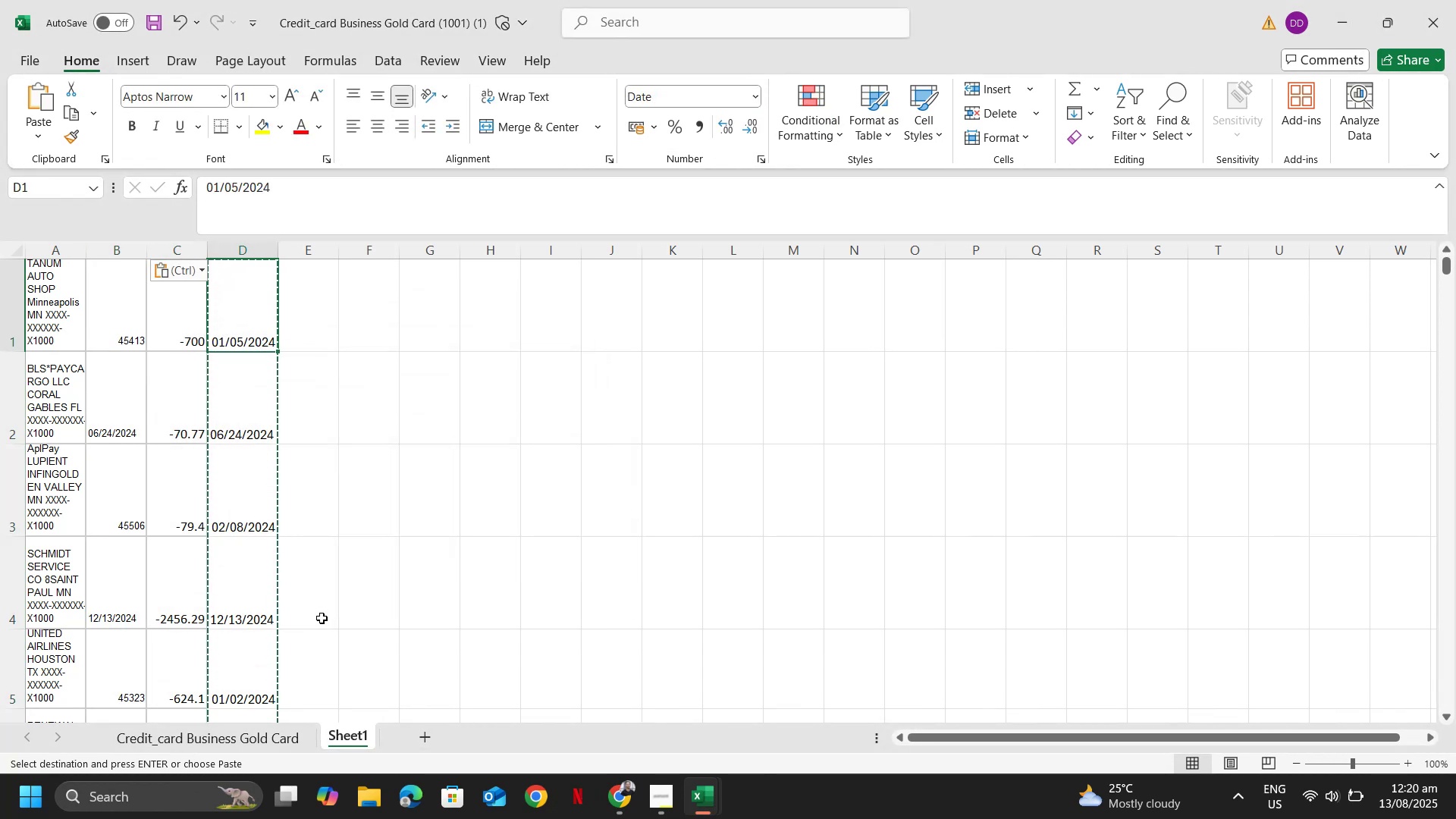 
key(Control+ControlLeft)
 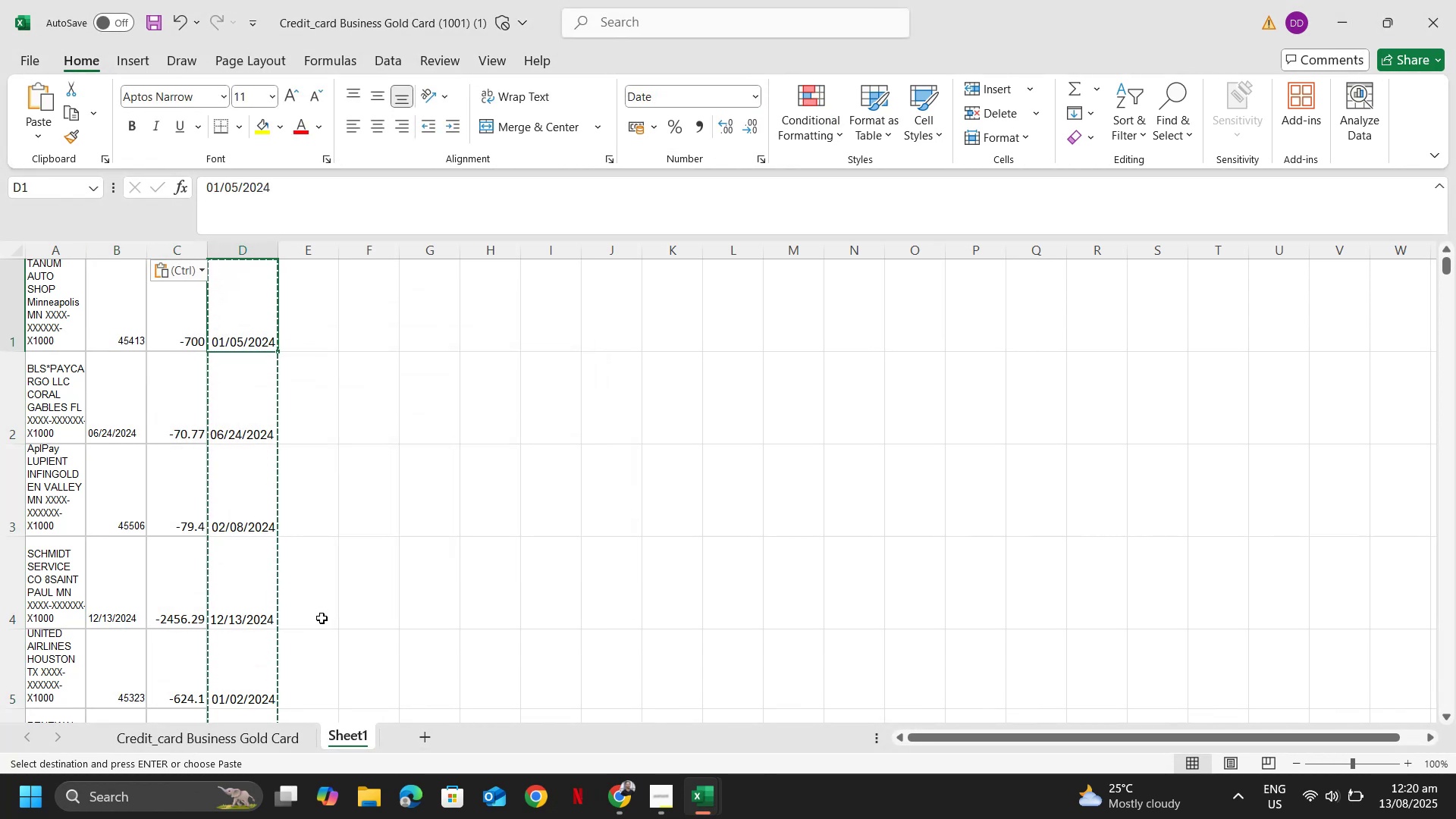 
key(Control+Space)
 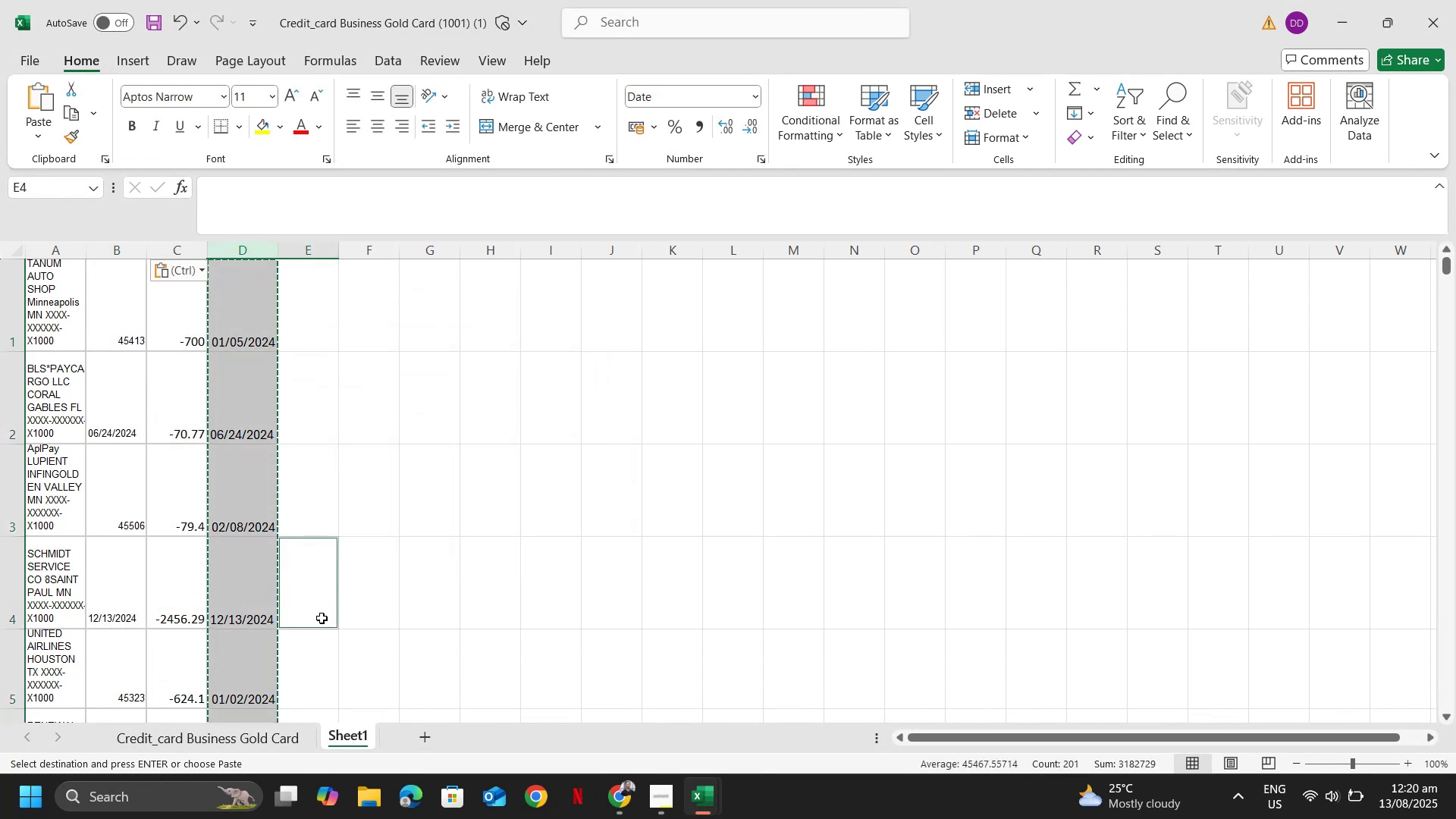 
left_click([322, 618])
 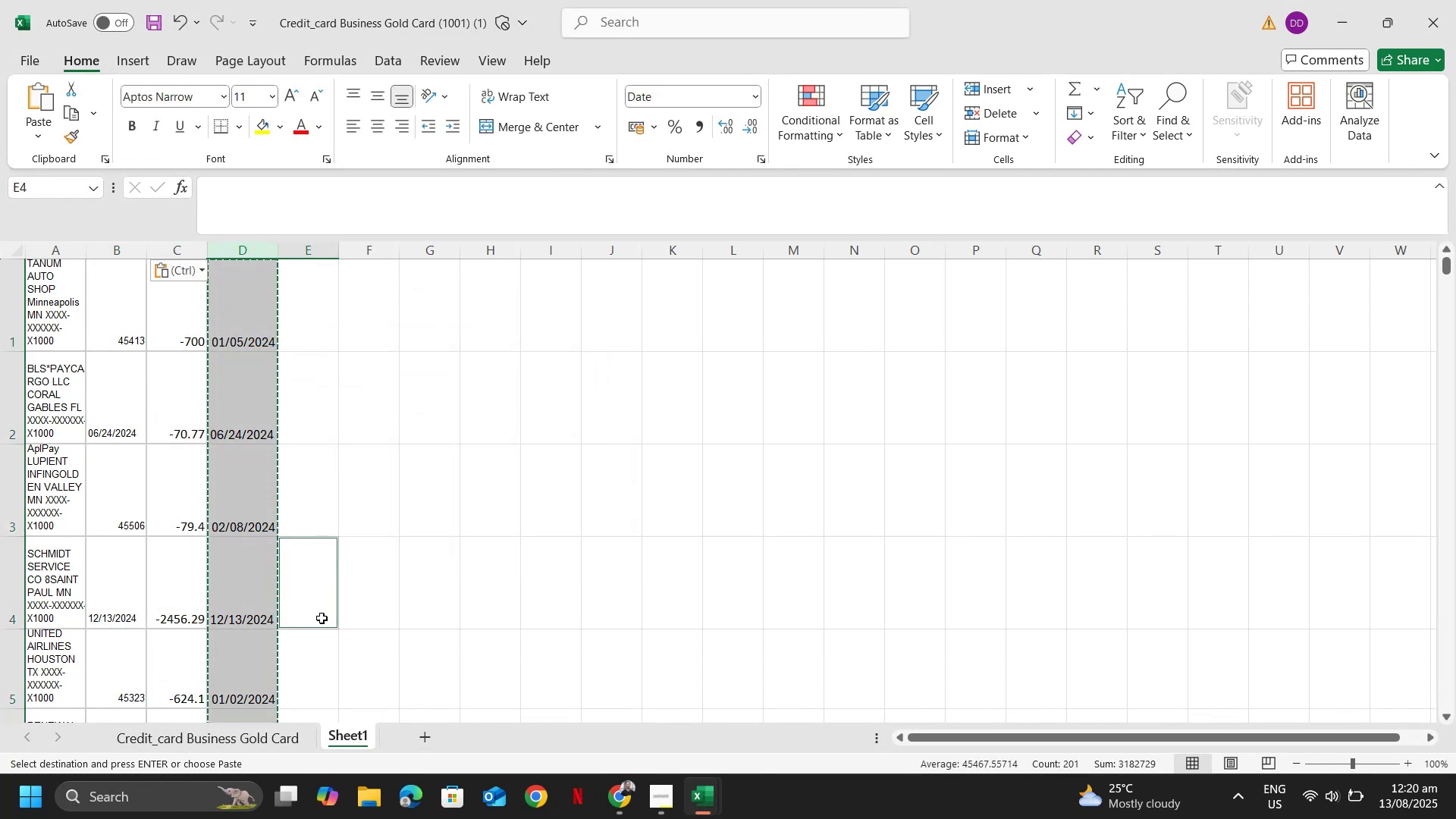 
key(Alt+AltLeft)
 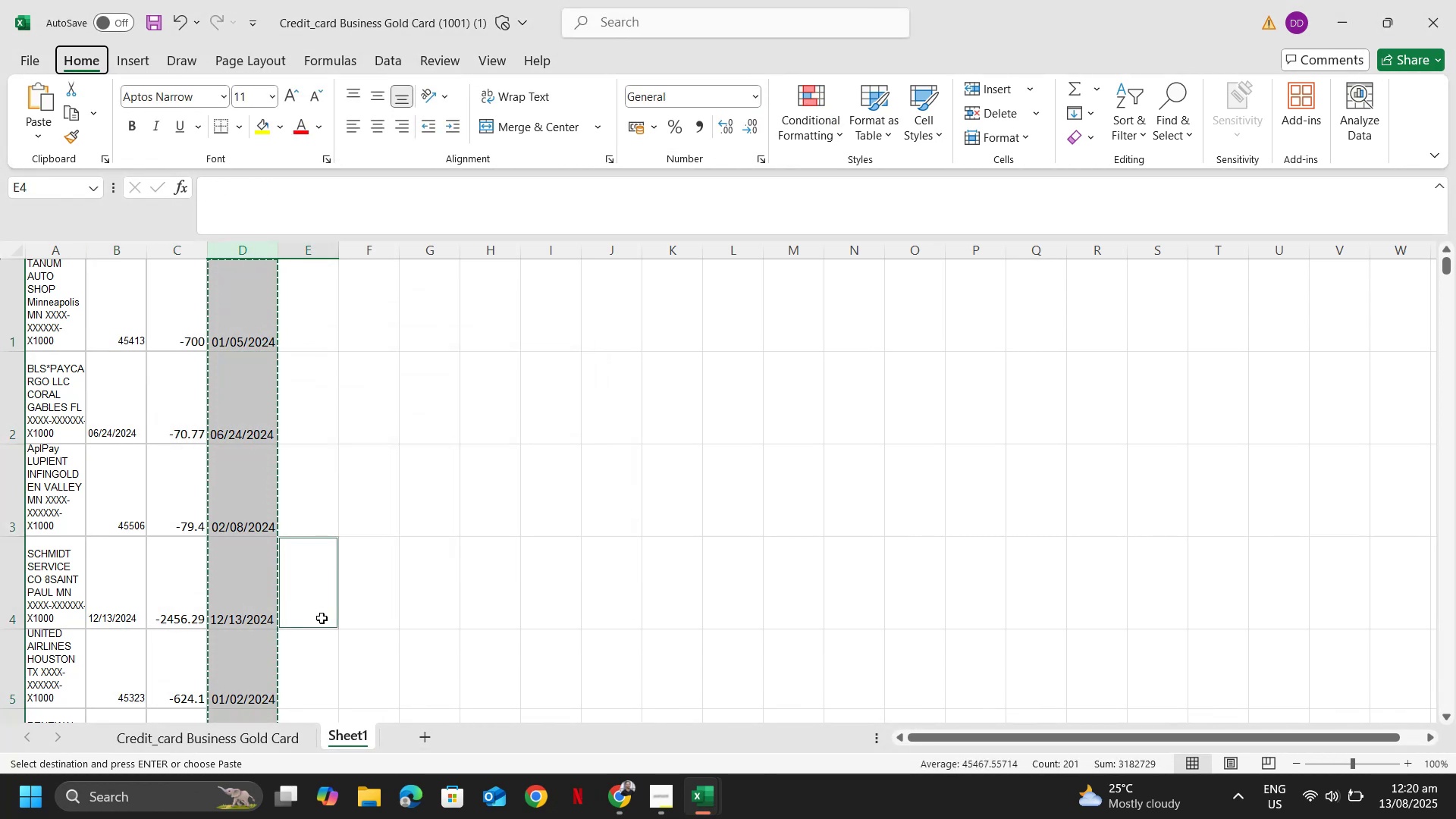 
type(ed)
 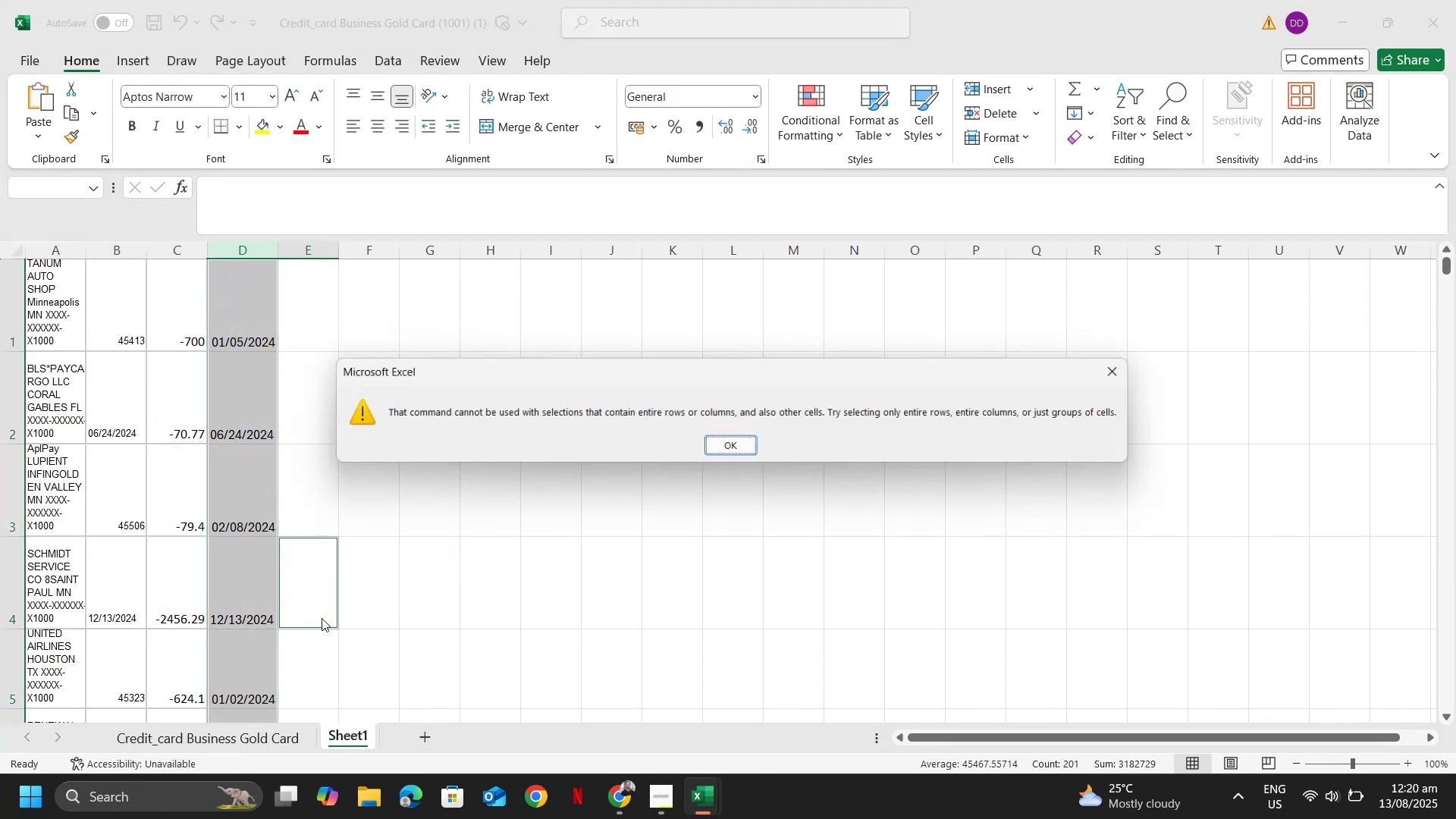 
key(ArrowLeft)
 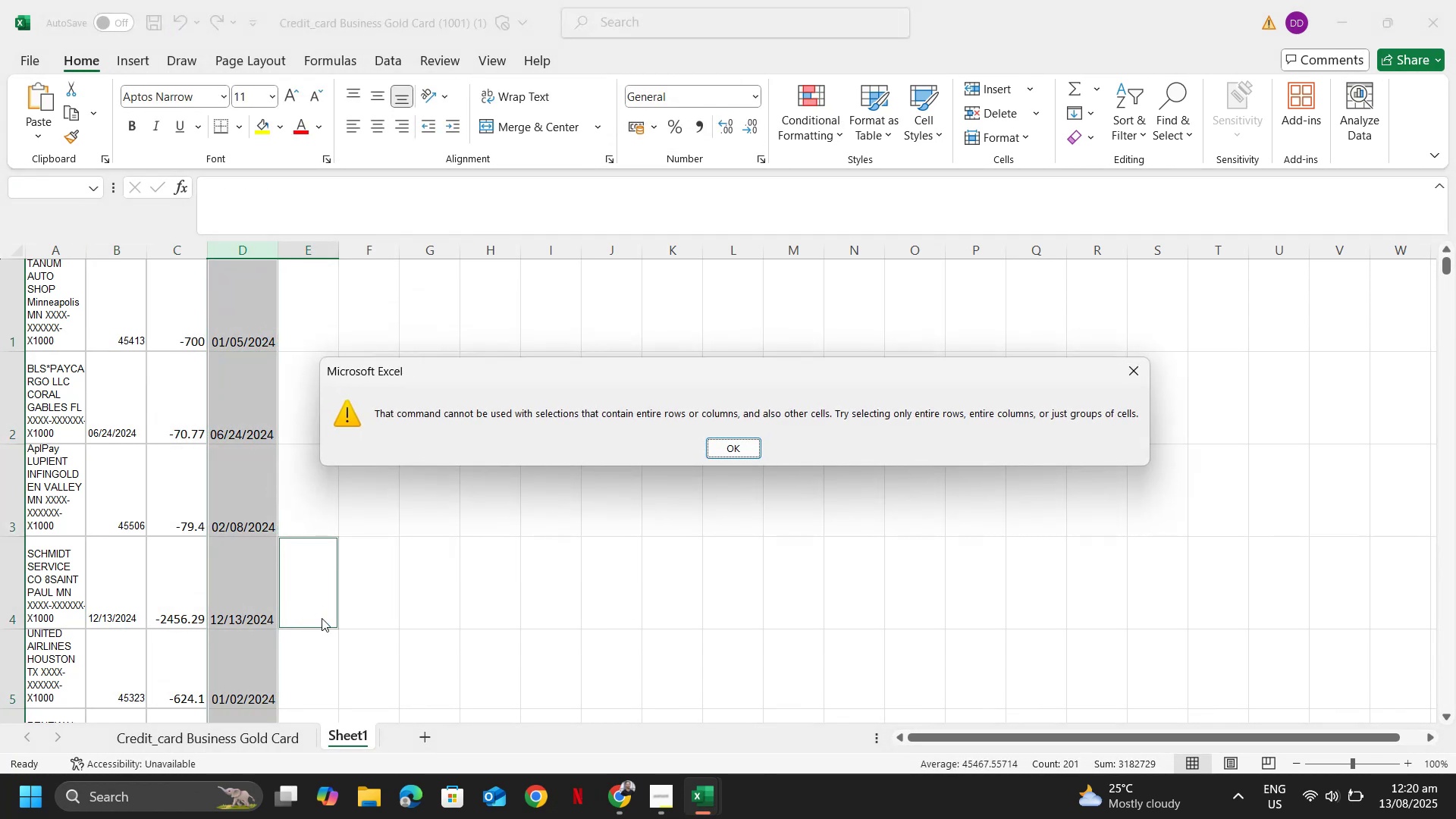 
key(Escape)
 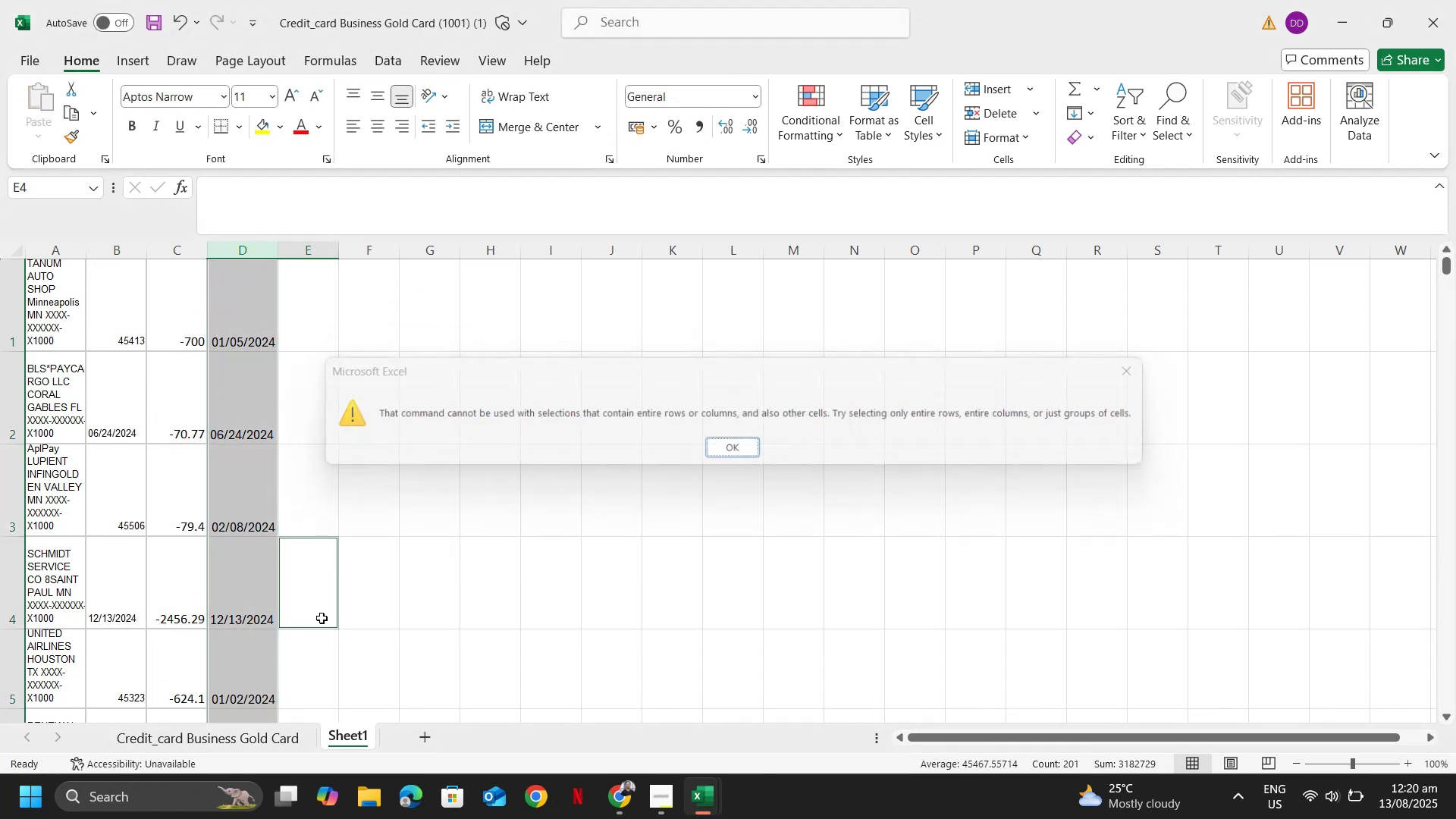 
key(Escape)
 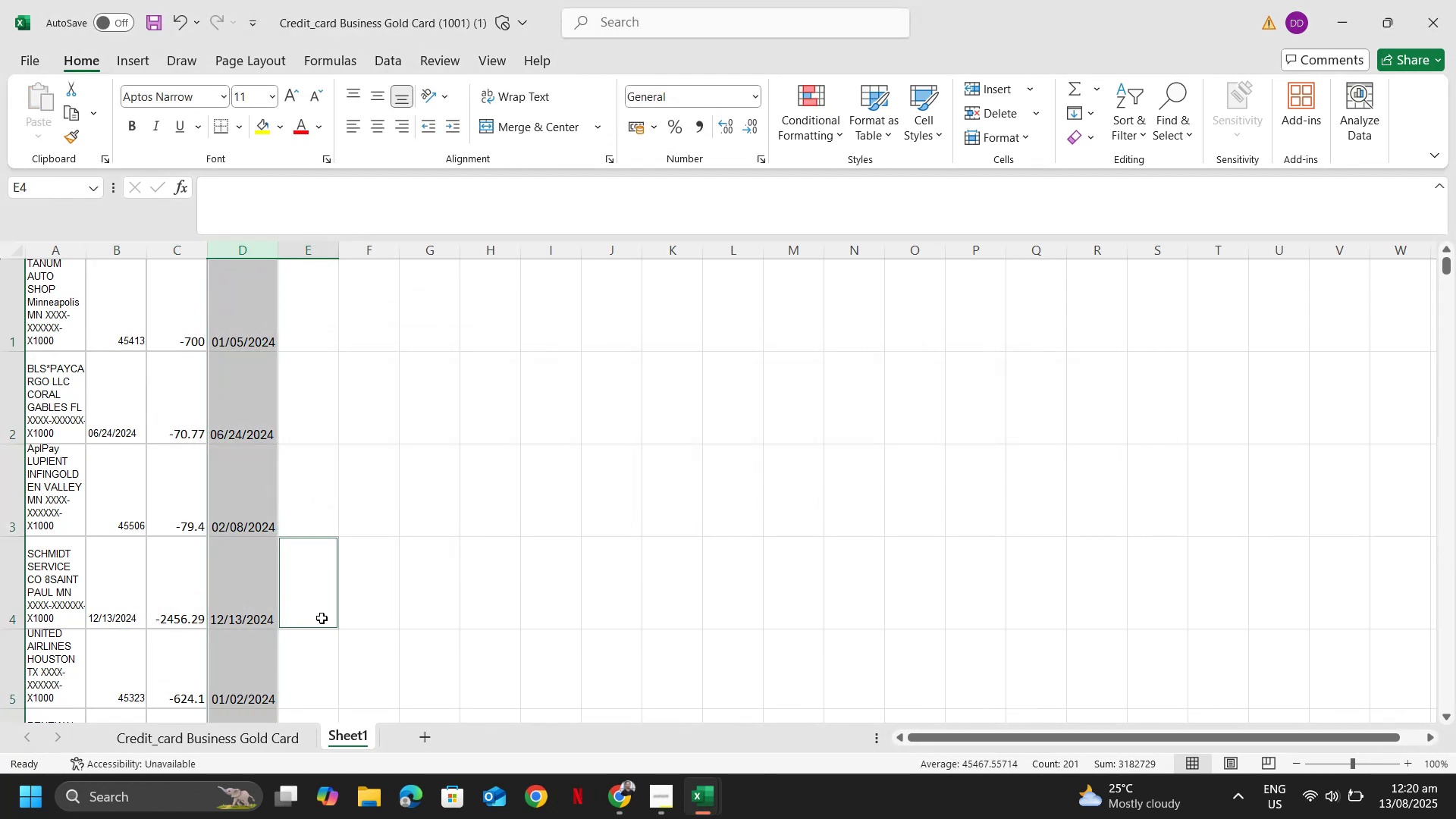 
key(ArrowLeft)
 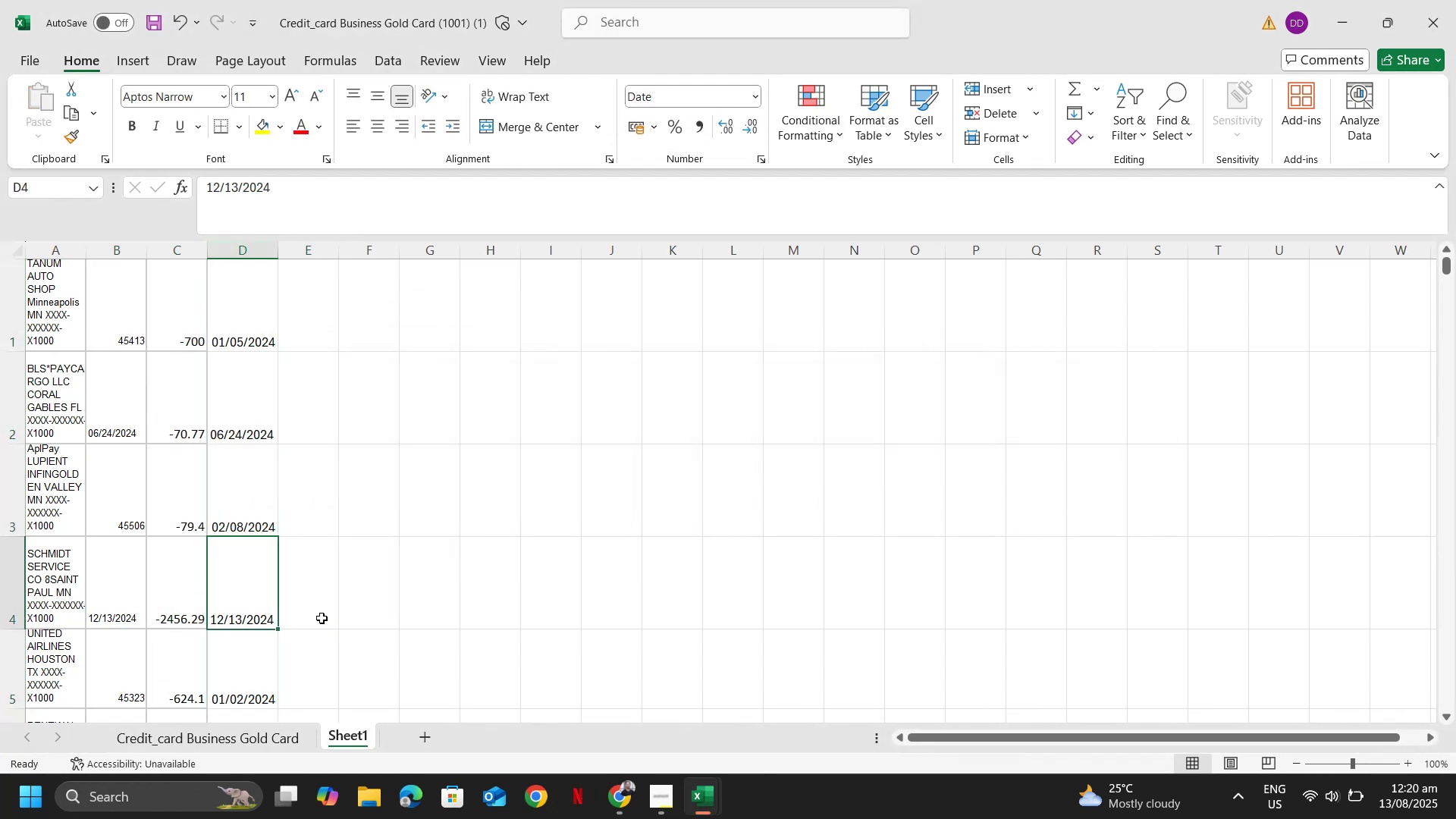 
key(ArrowRight)
 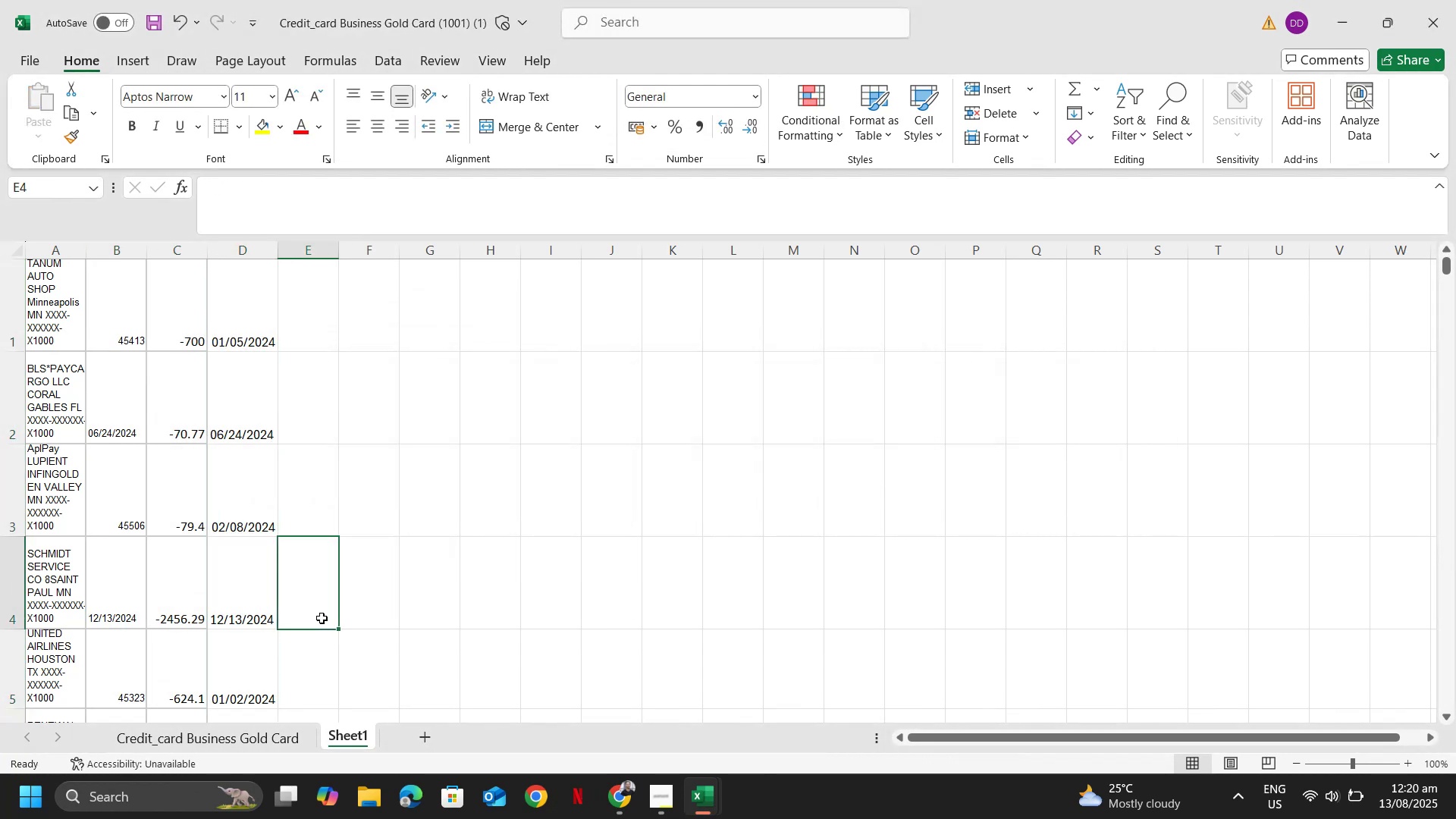 
key(Control+Space)
 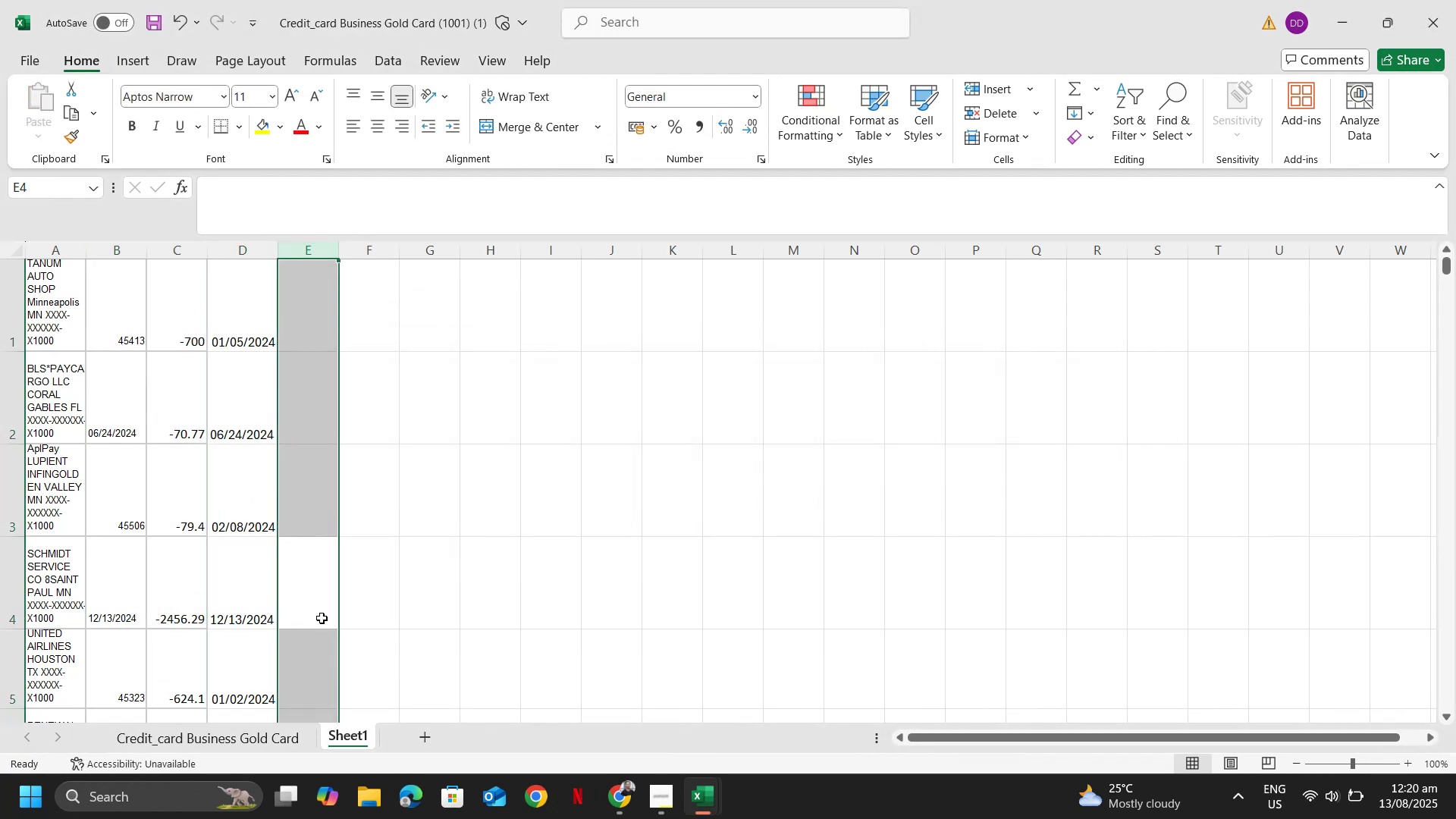 
key(ArrowLeft)
 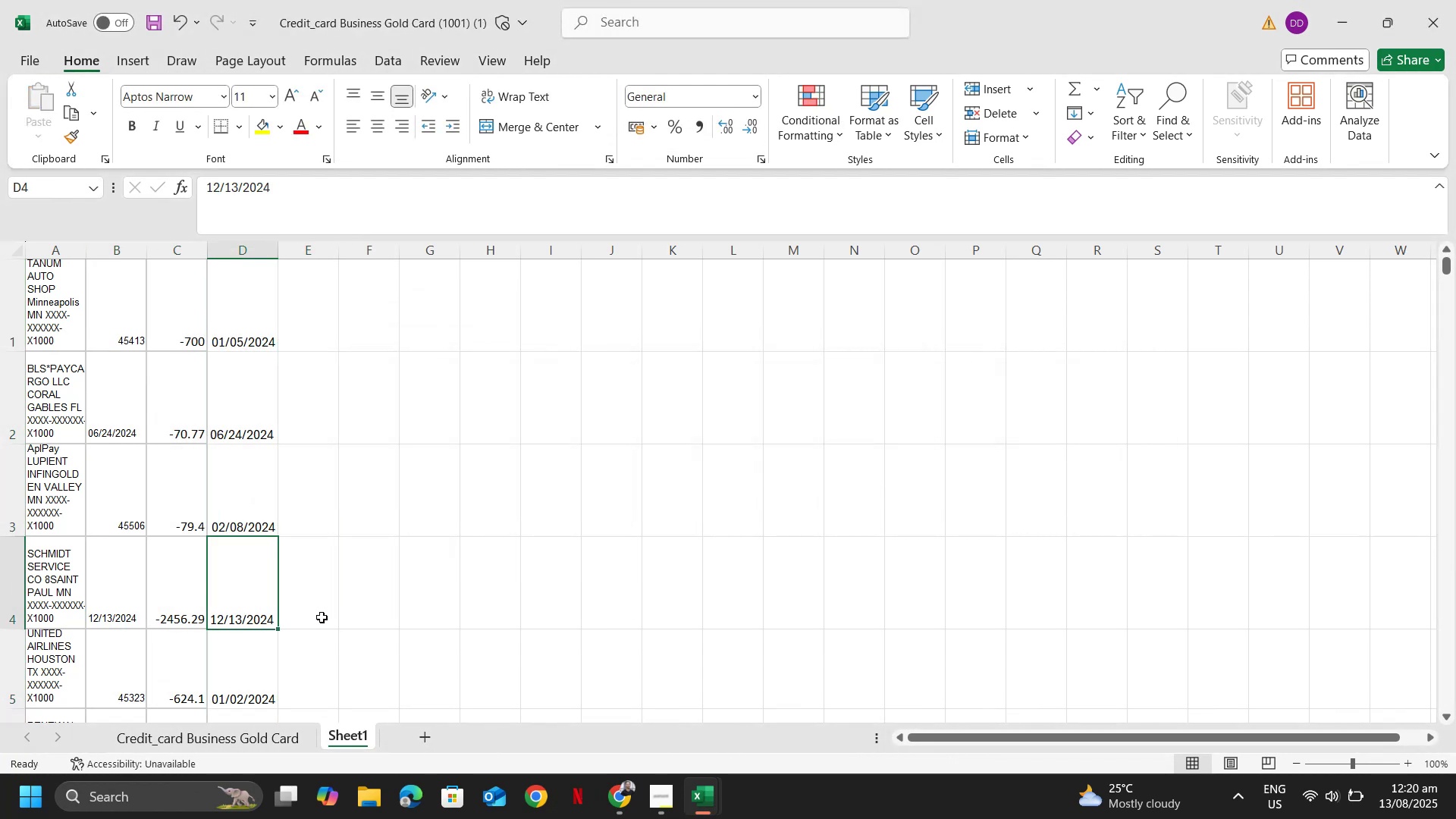 
key(Control+Space)
 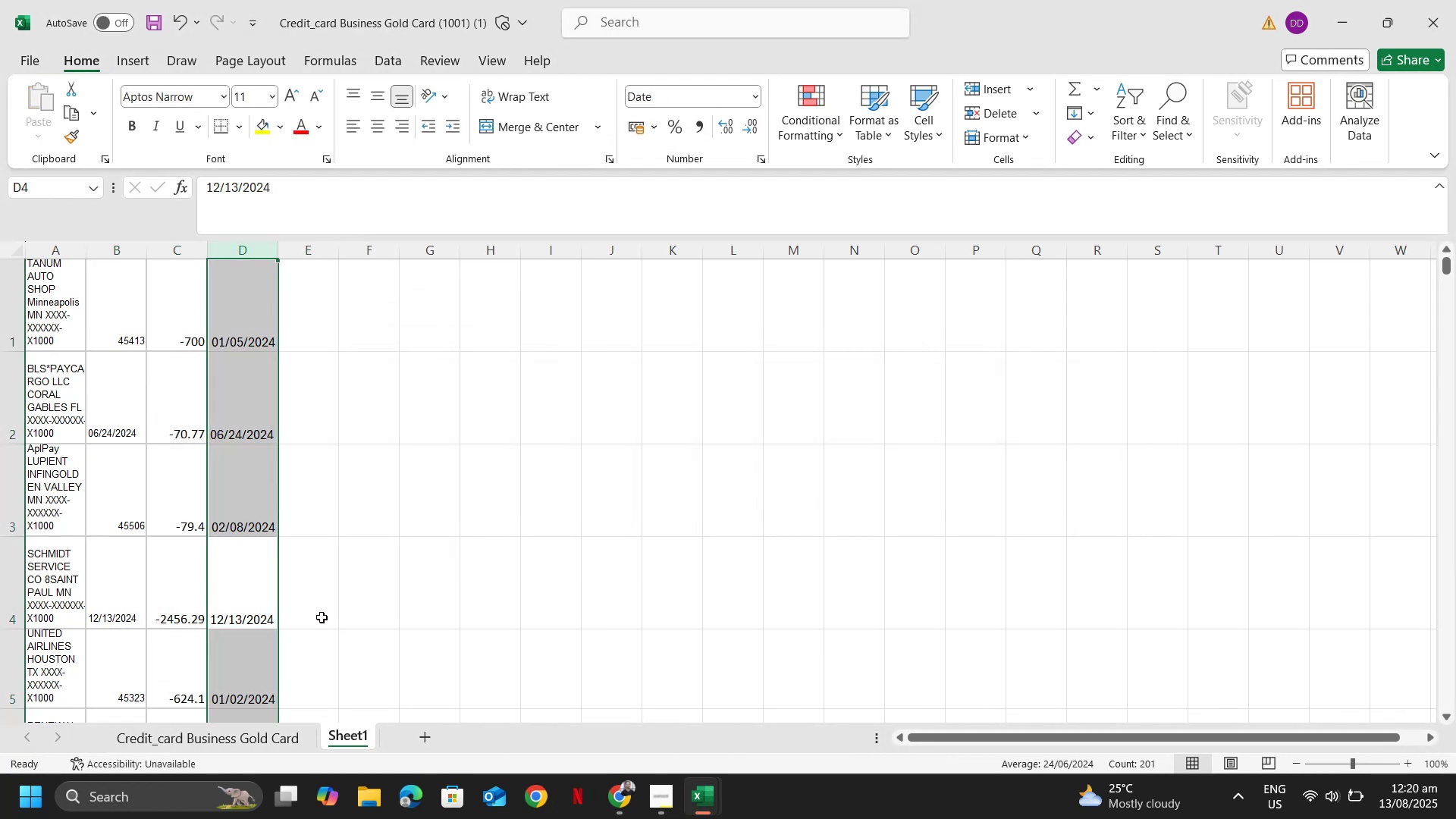 
key(Alt+AltLeft)
 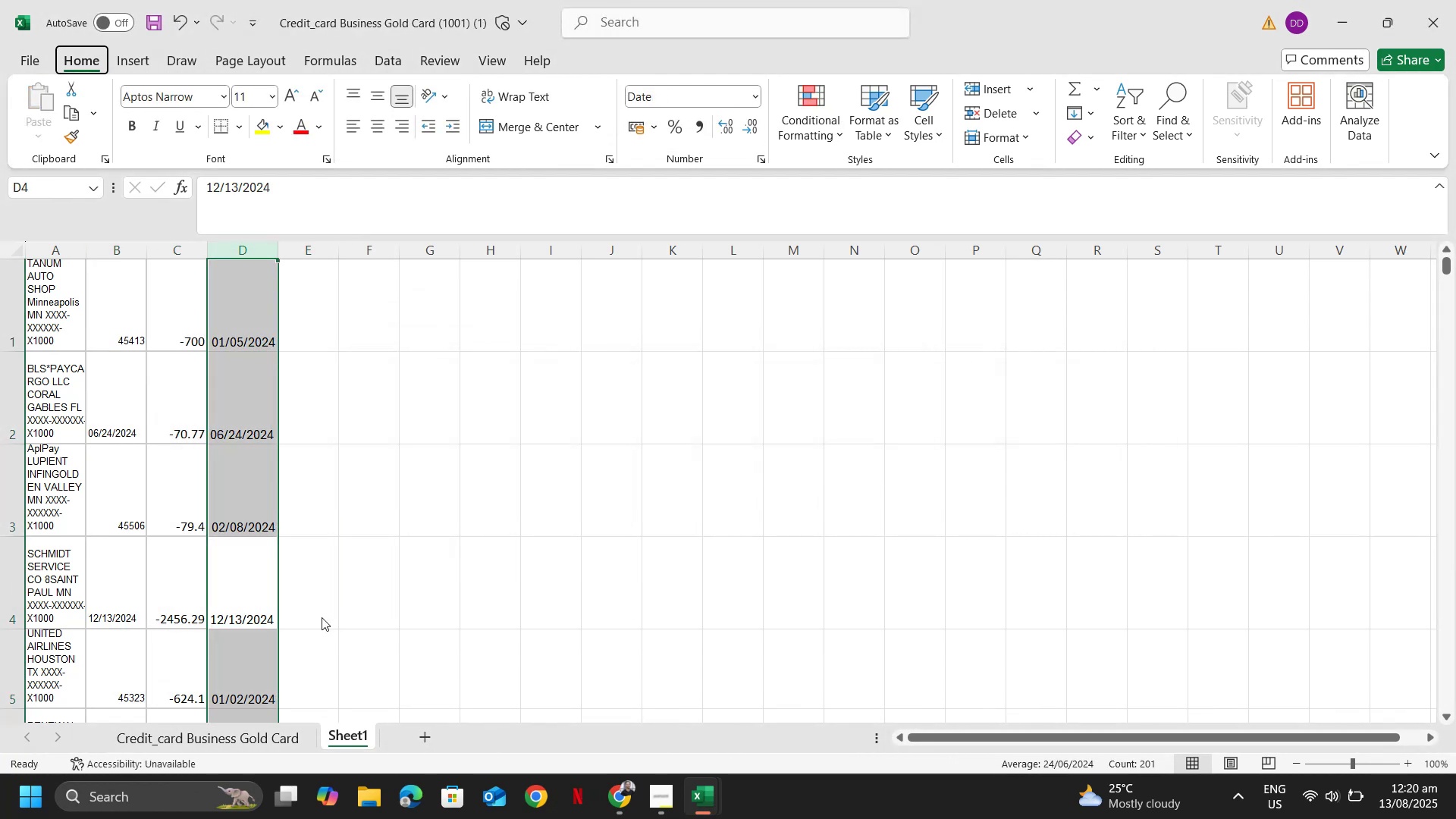 
type(ed)
 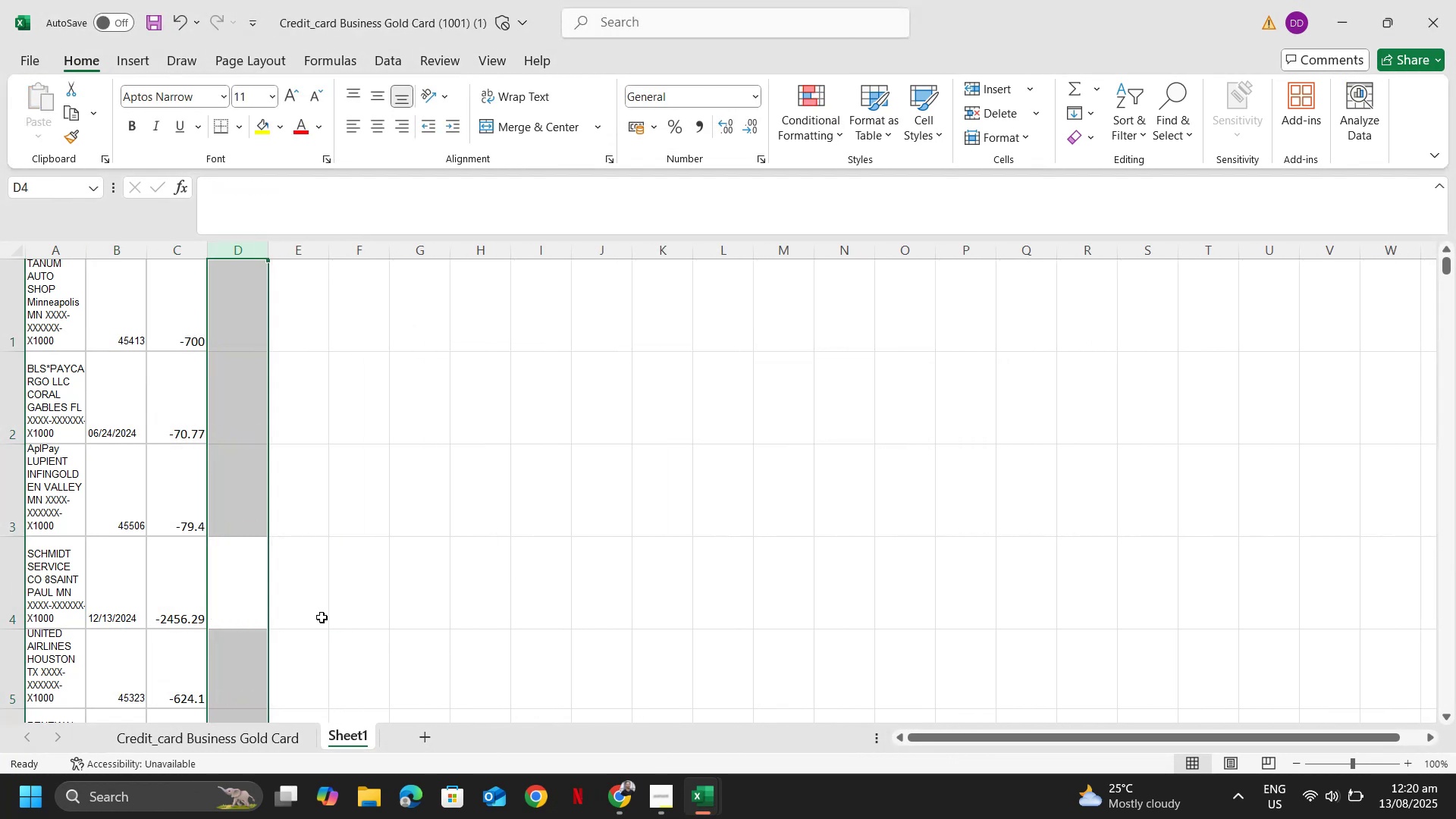 
key(ArrowLeft)
 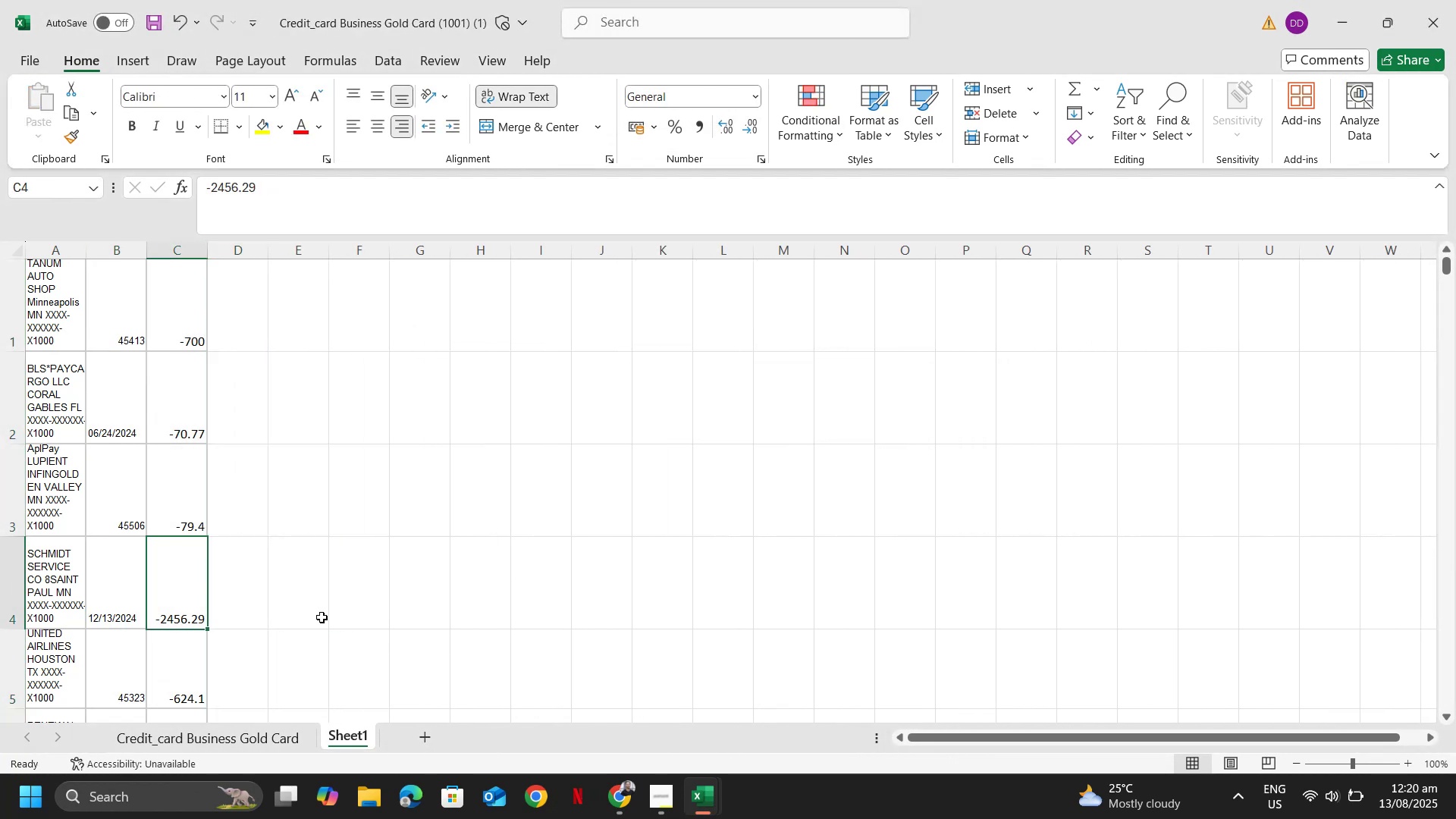 
key(Control+Space)
 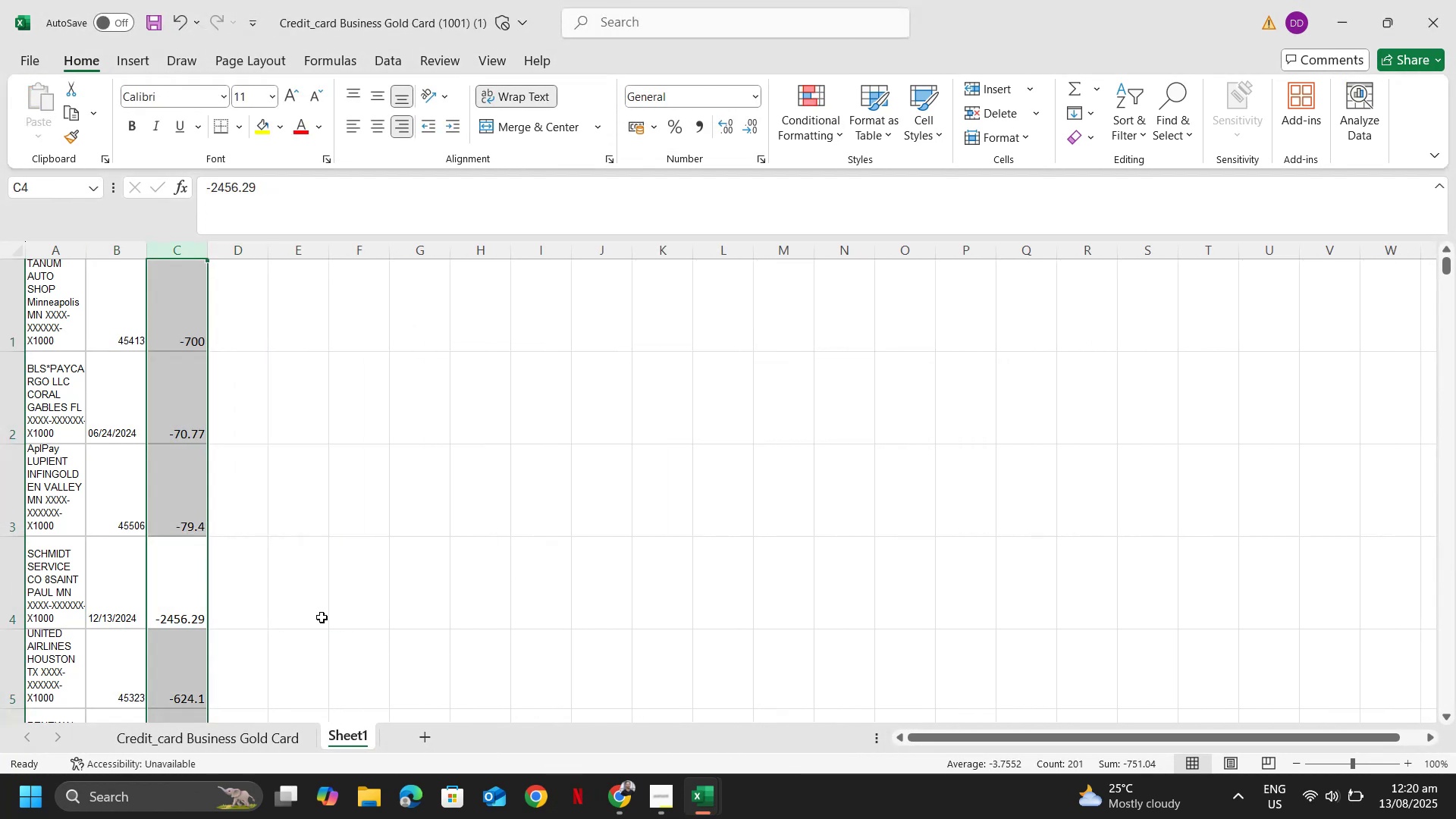 
key(Alt+AltLeft)
 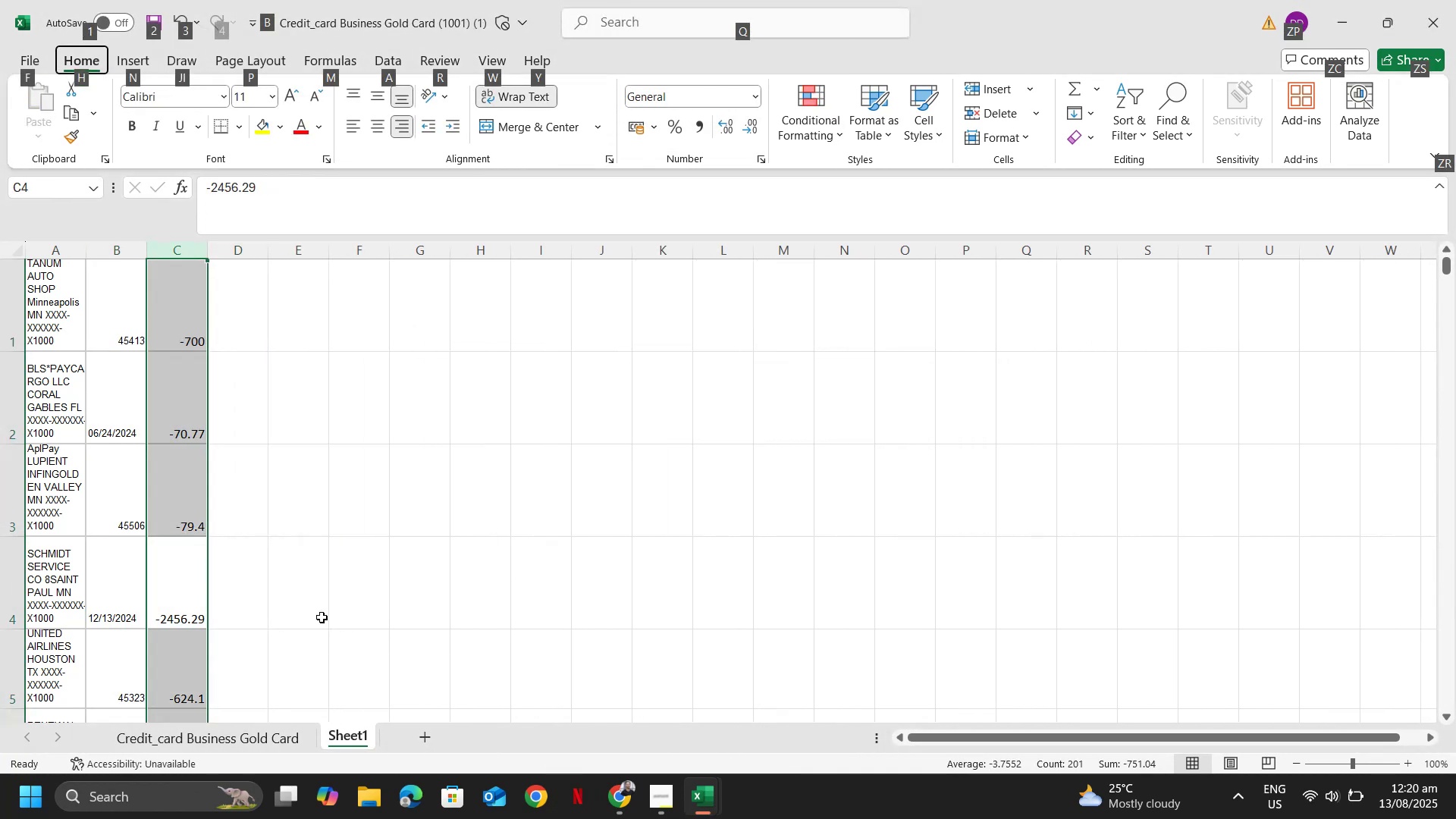 
type(ic)
 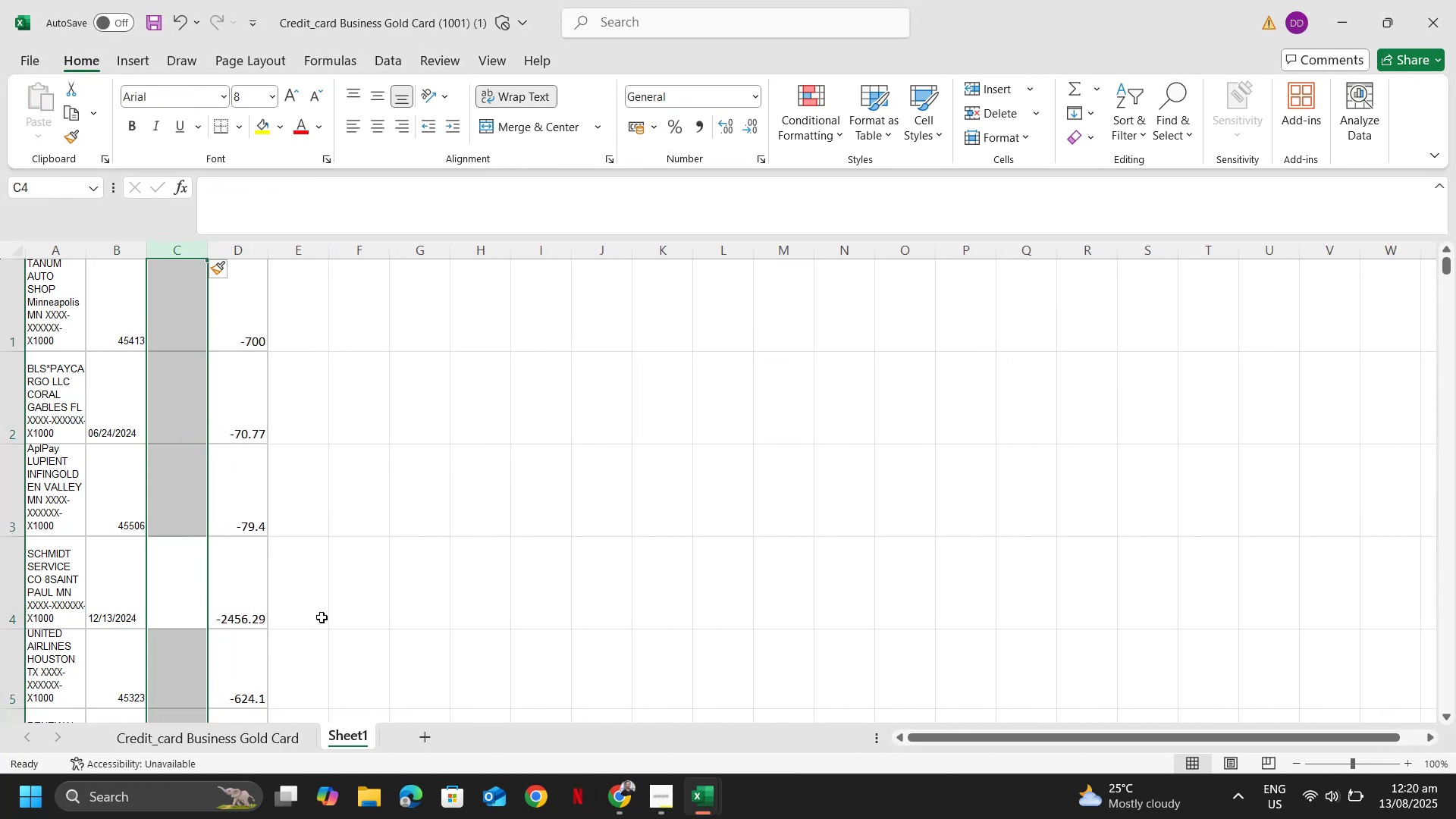 
key(Control+ArrowUp)
 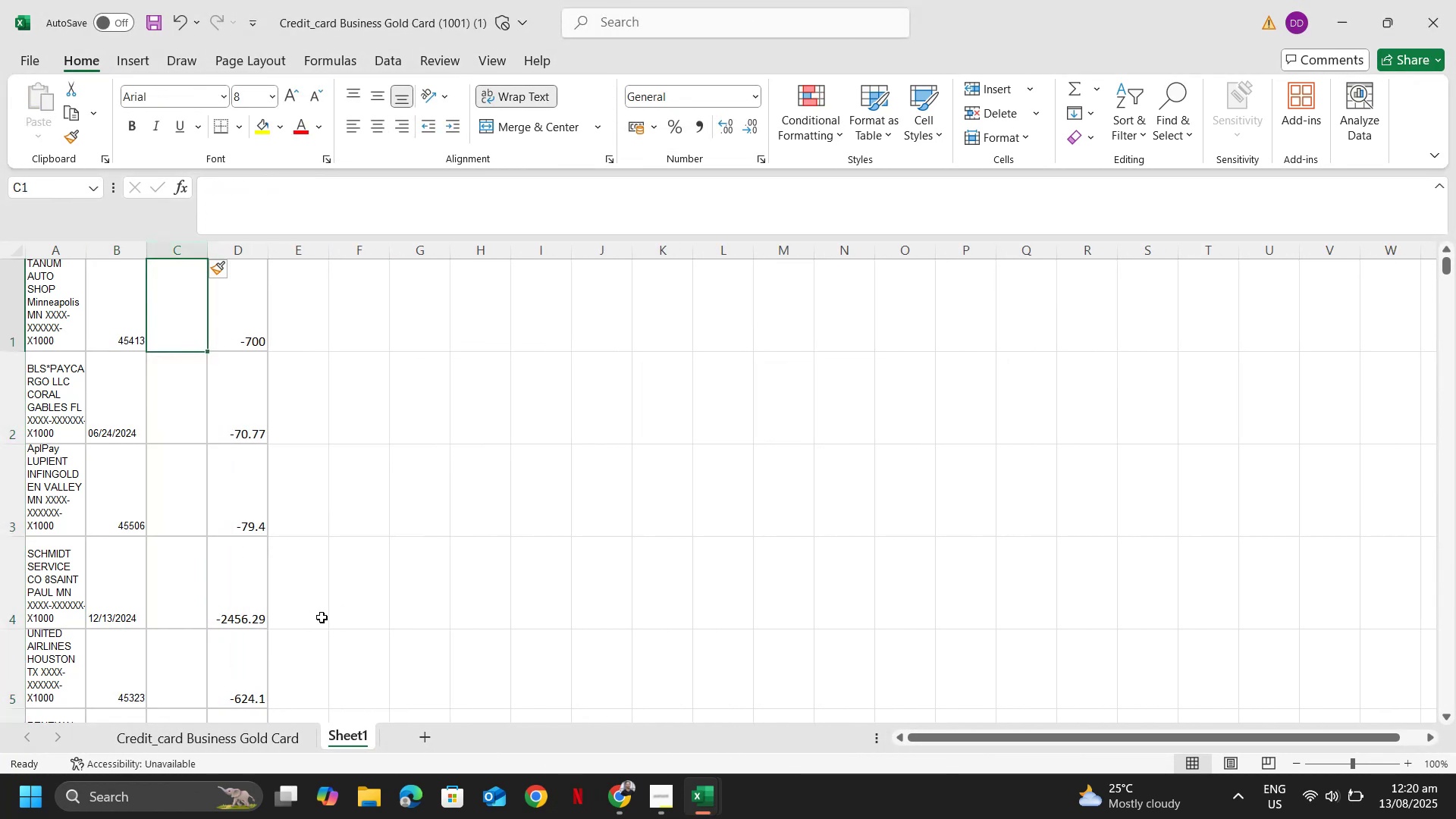 
key(Control+ArrowUp)
 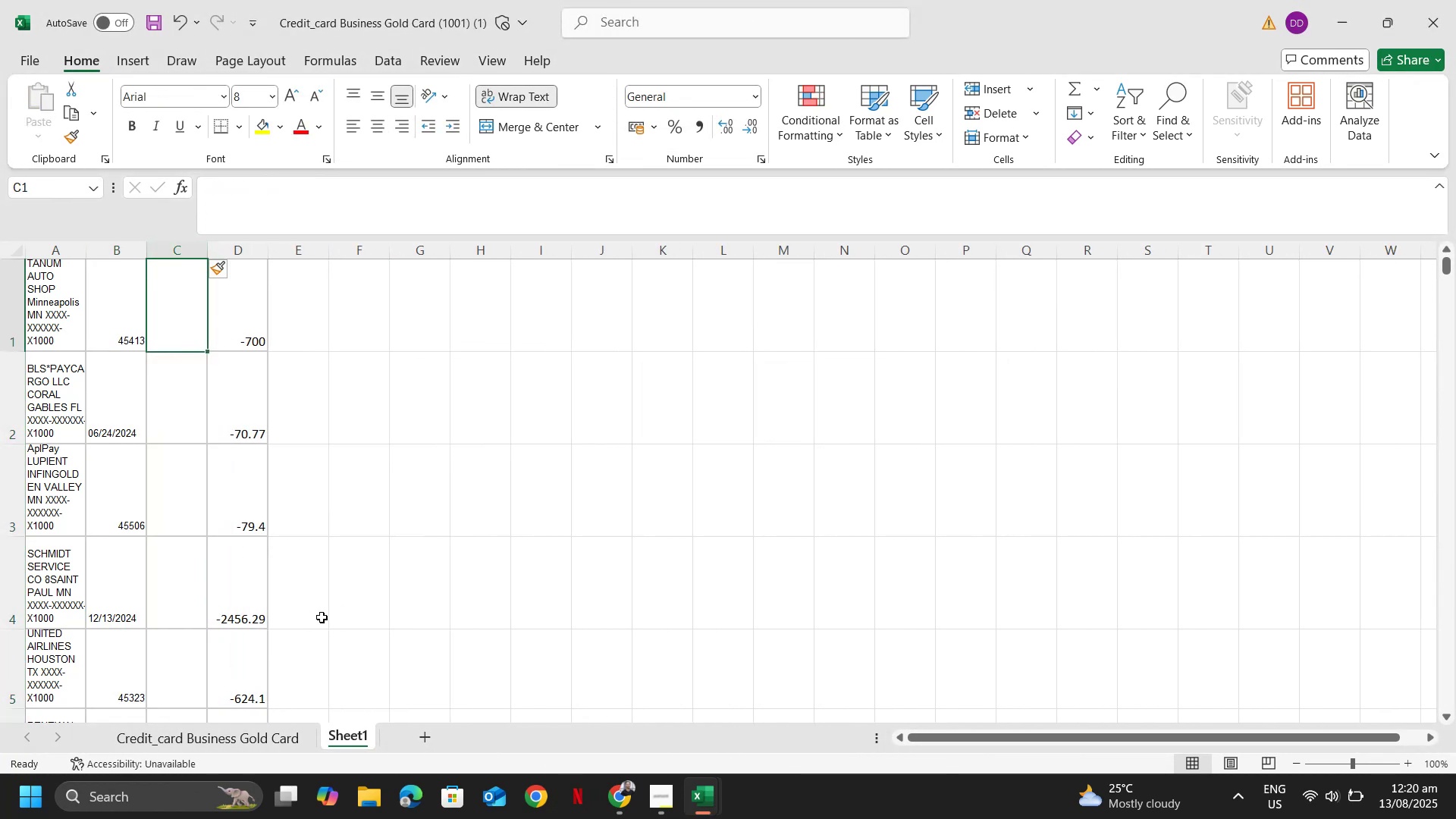 
key(Equal)
 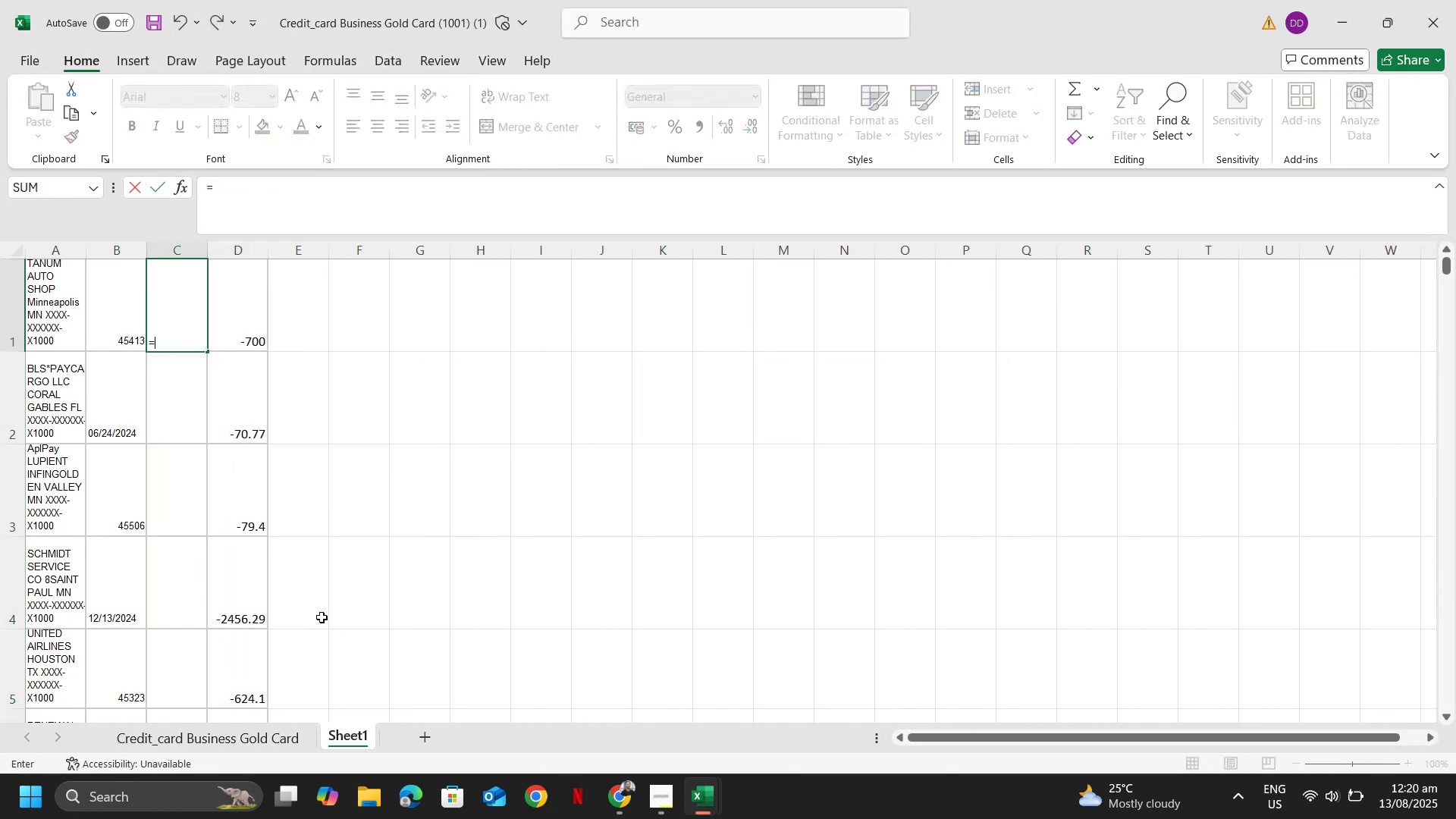 
key(ArrowLeft)
 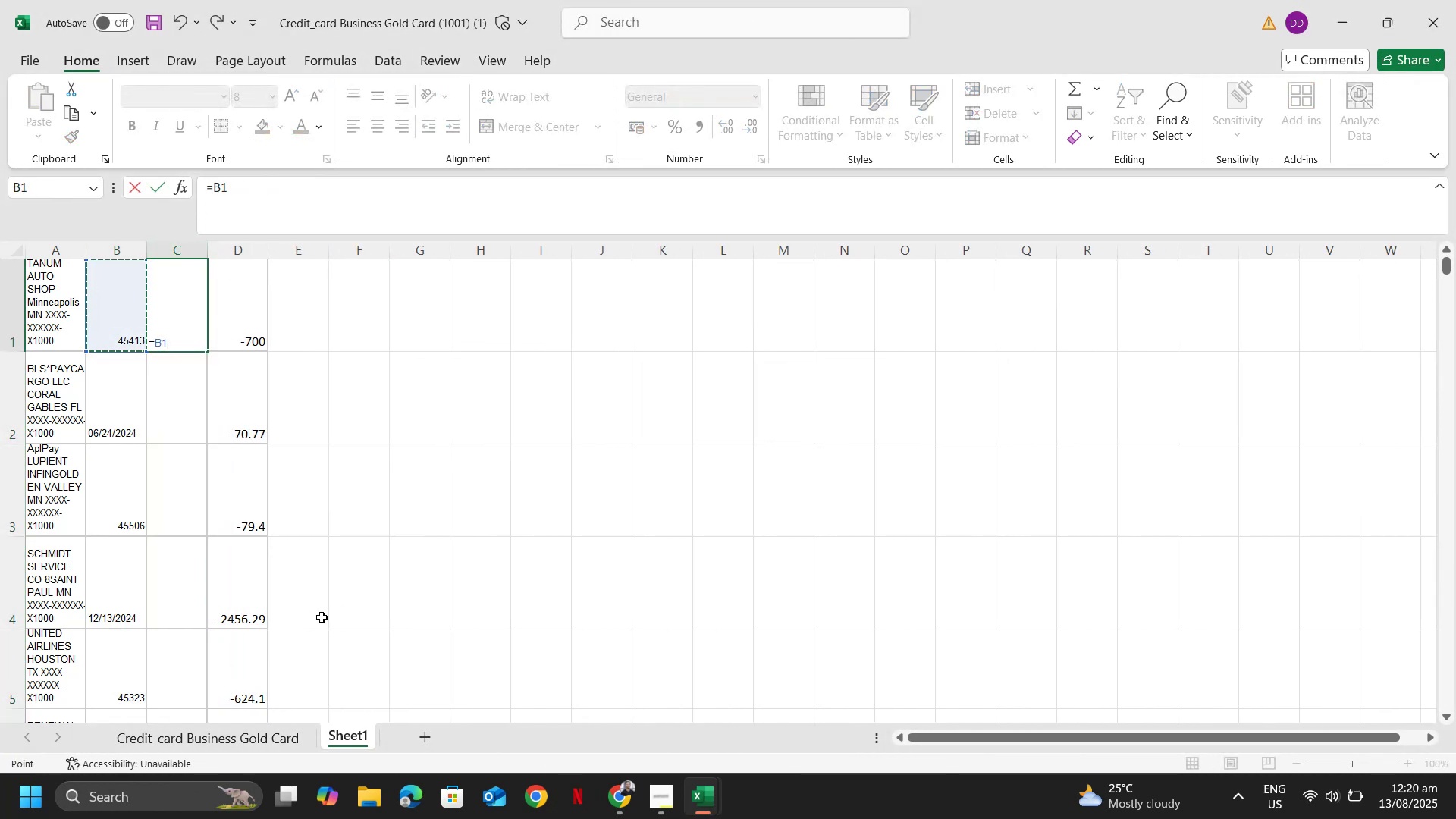 
key(ArrowLeft)
 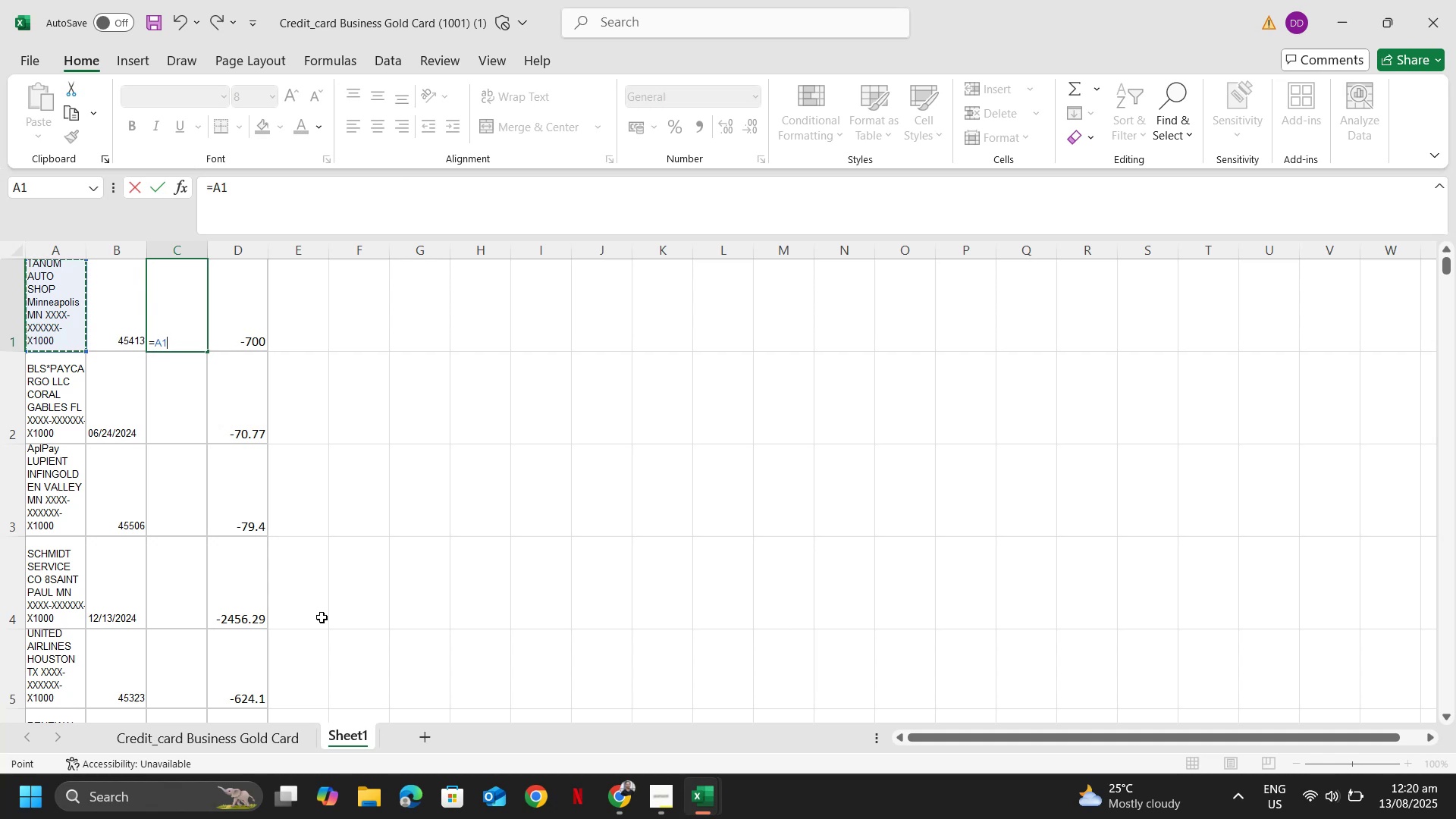 
key(ArrowRight)
 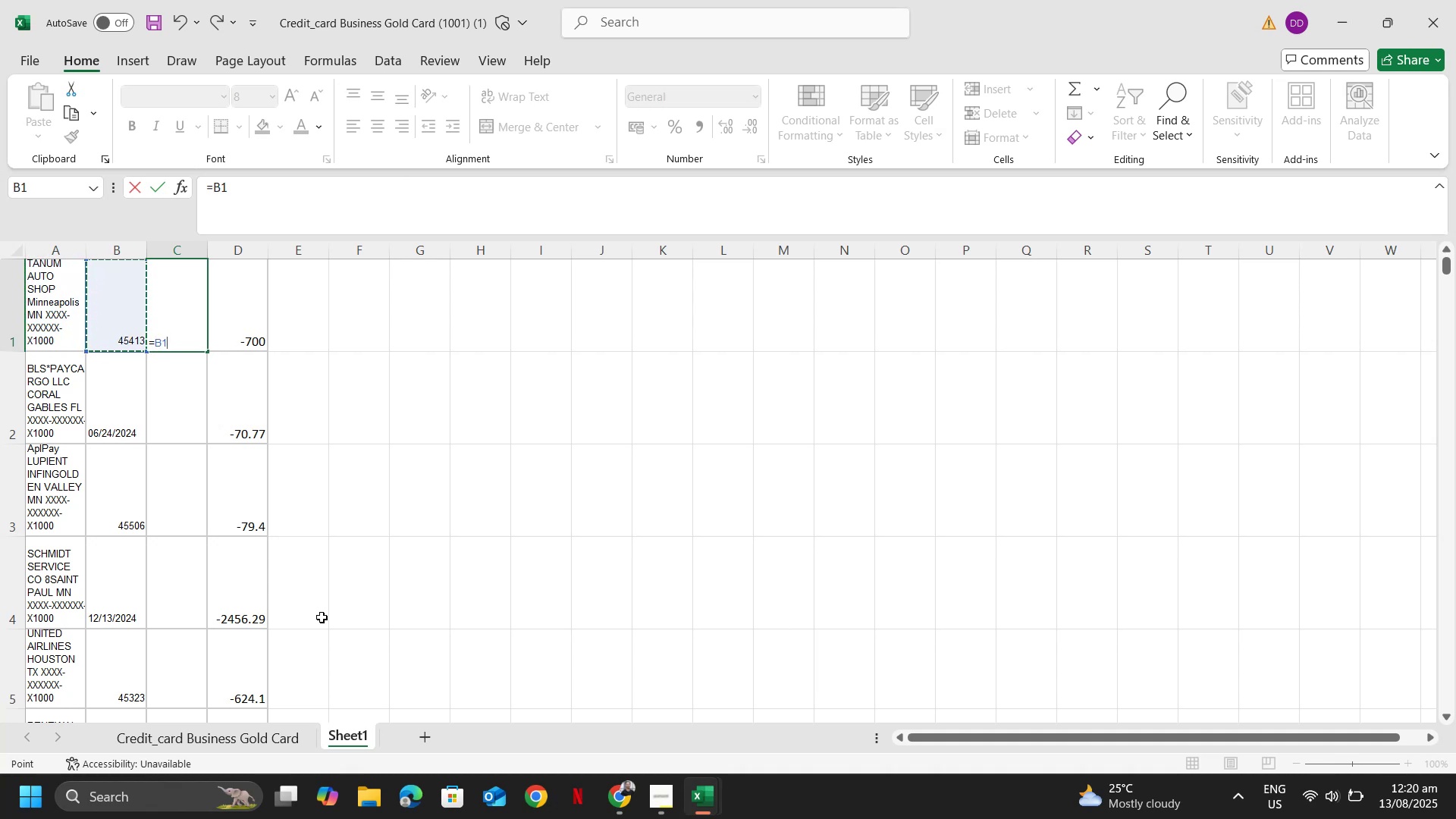 
key(Backspace)
key(Backspace)
type(y)
key(Backspace)
type(text()
 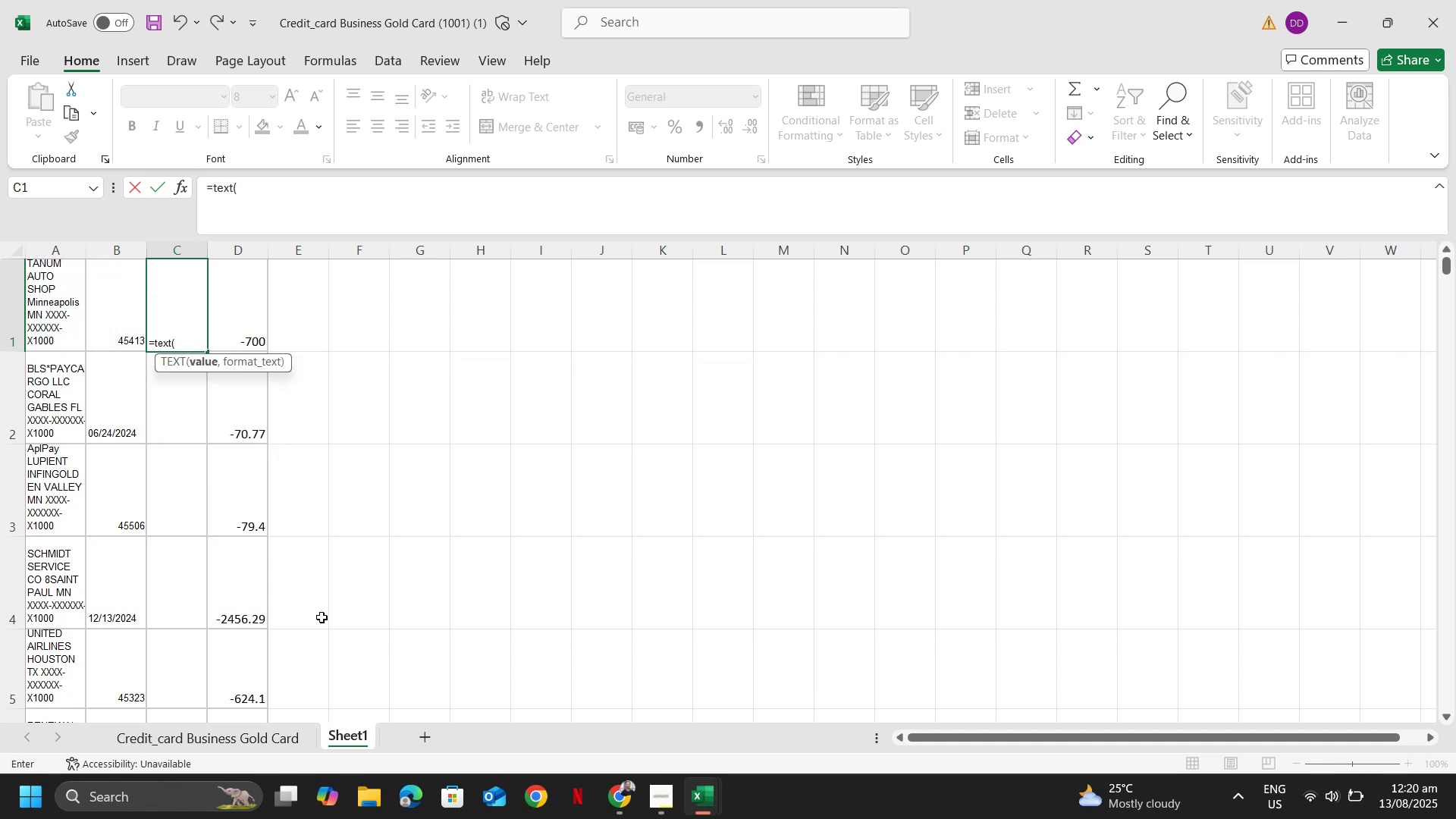 
key(ArrowLeft)
 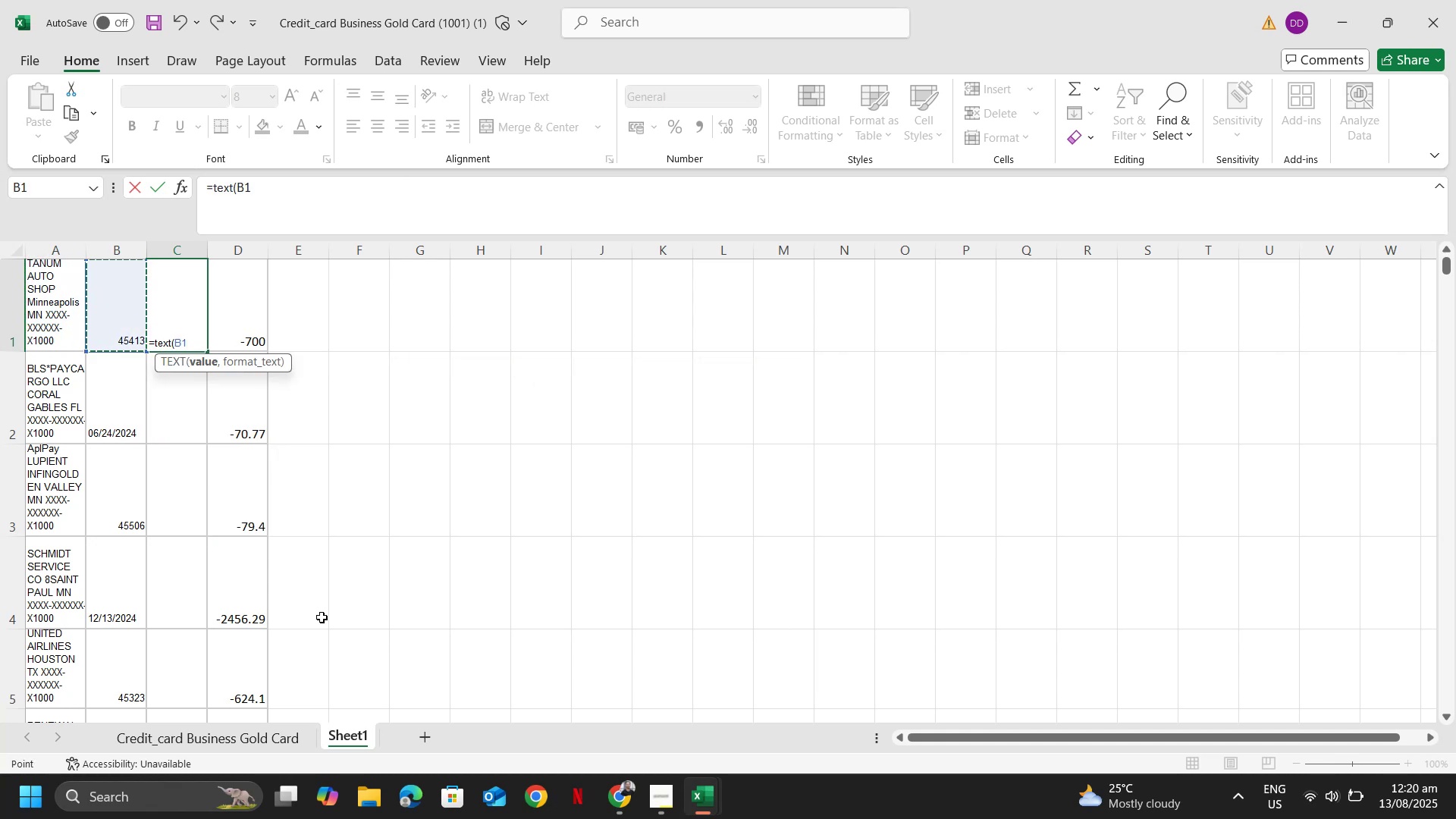 
type(,"mm/dd/yyyy")&)
 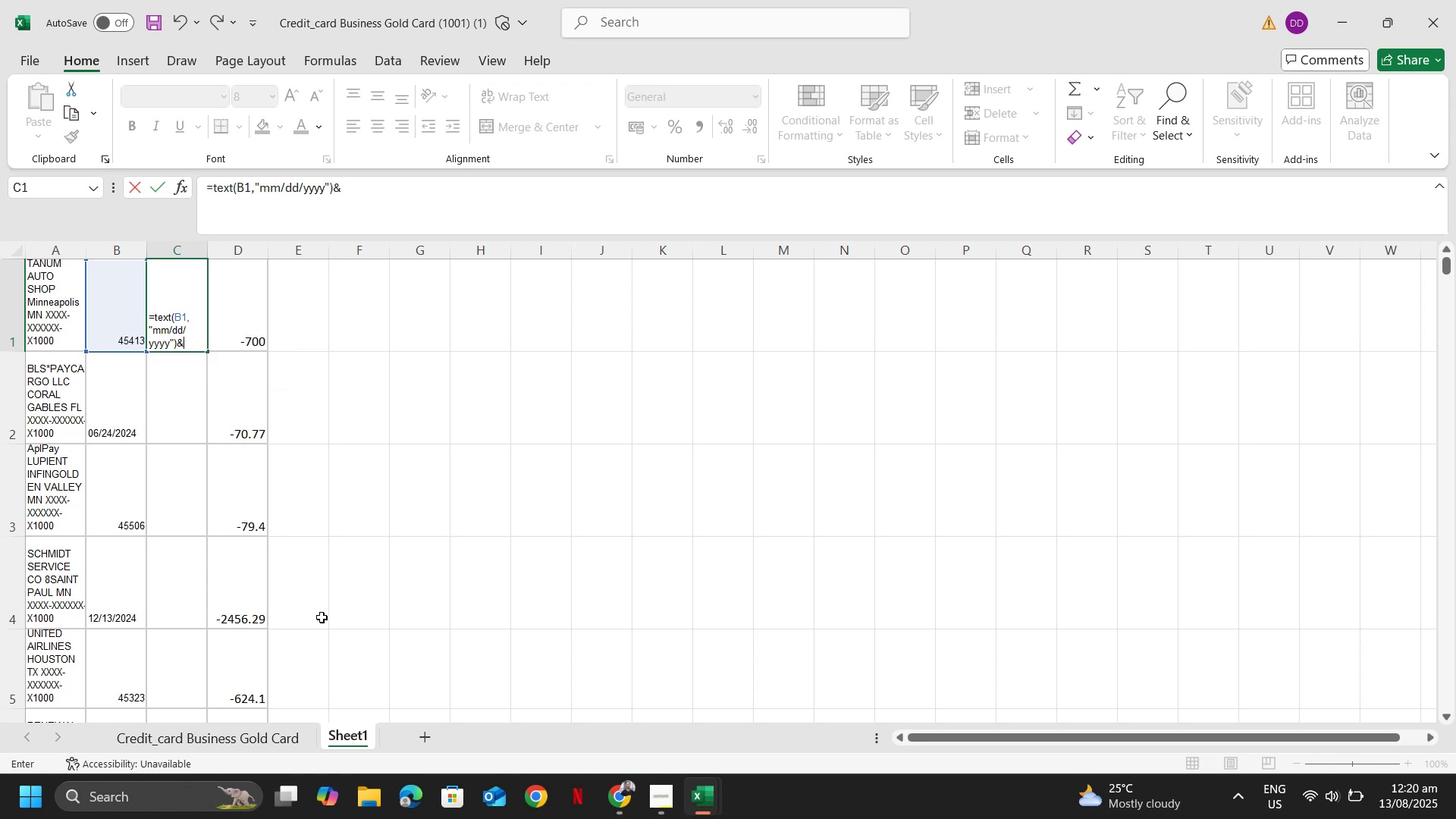 
key(ArrowLeft)
 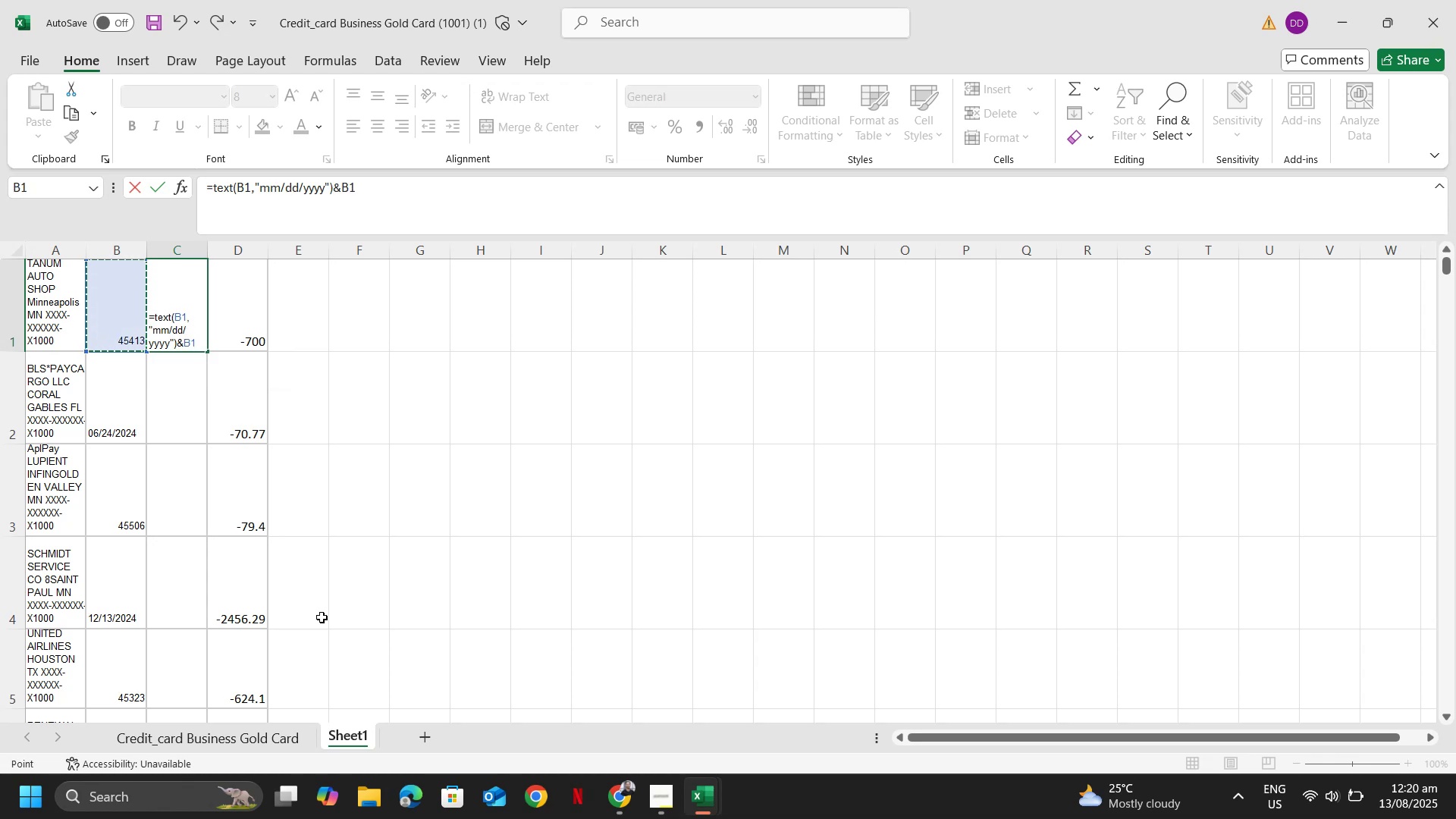 
key(ArrowLeft)
 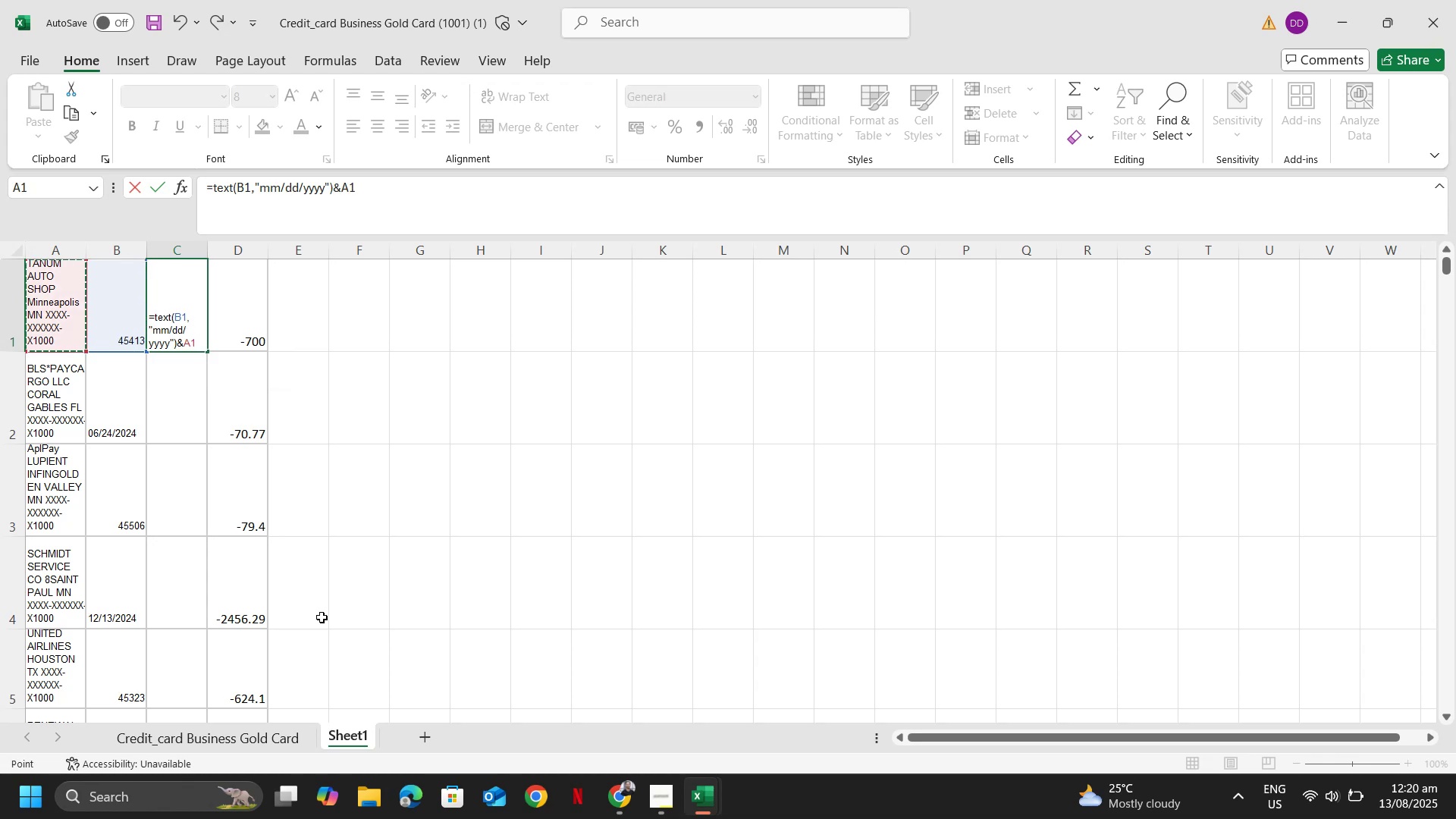 
key(Enter)
 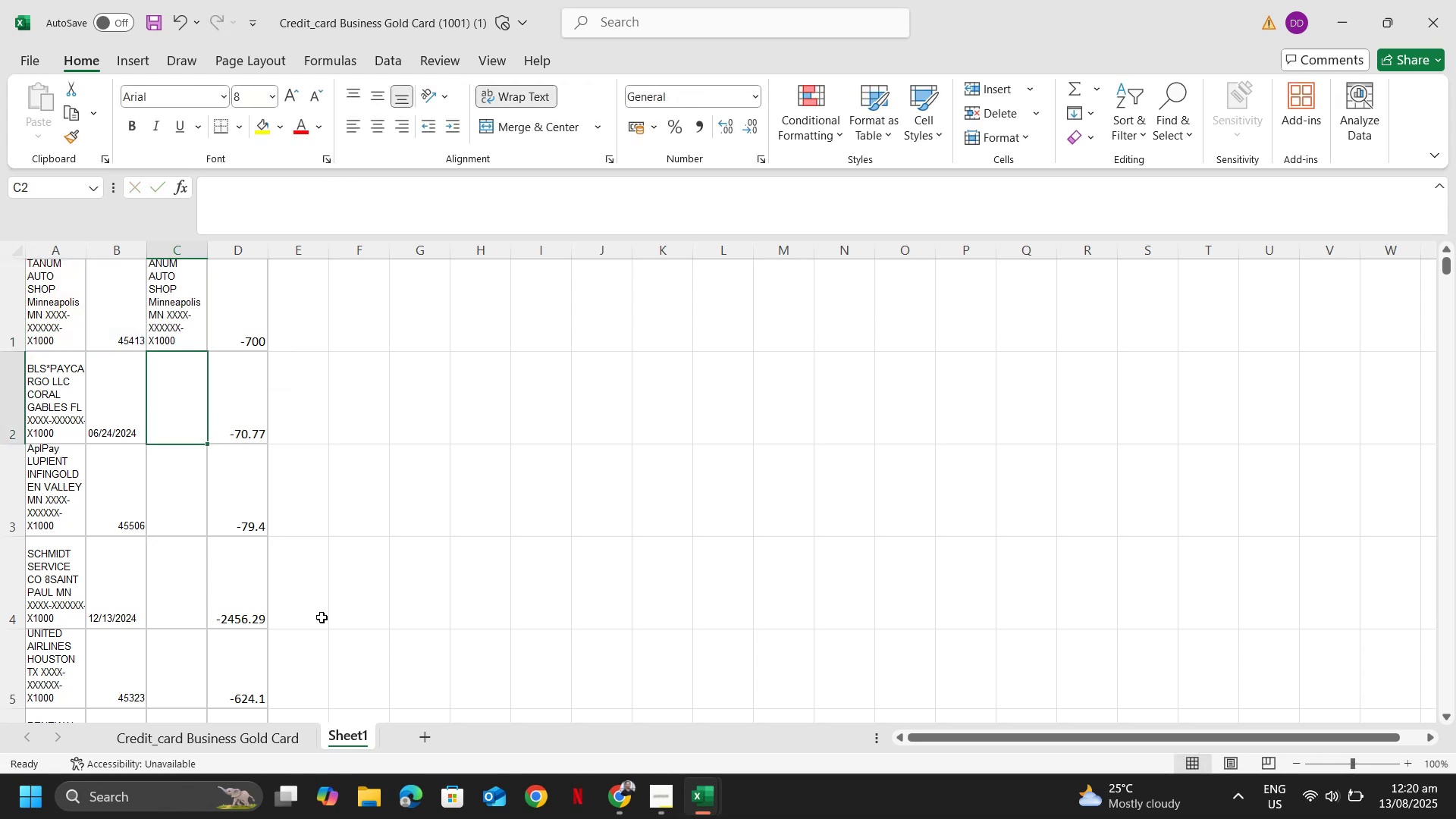 
key(ArrowUp)
 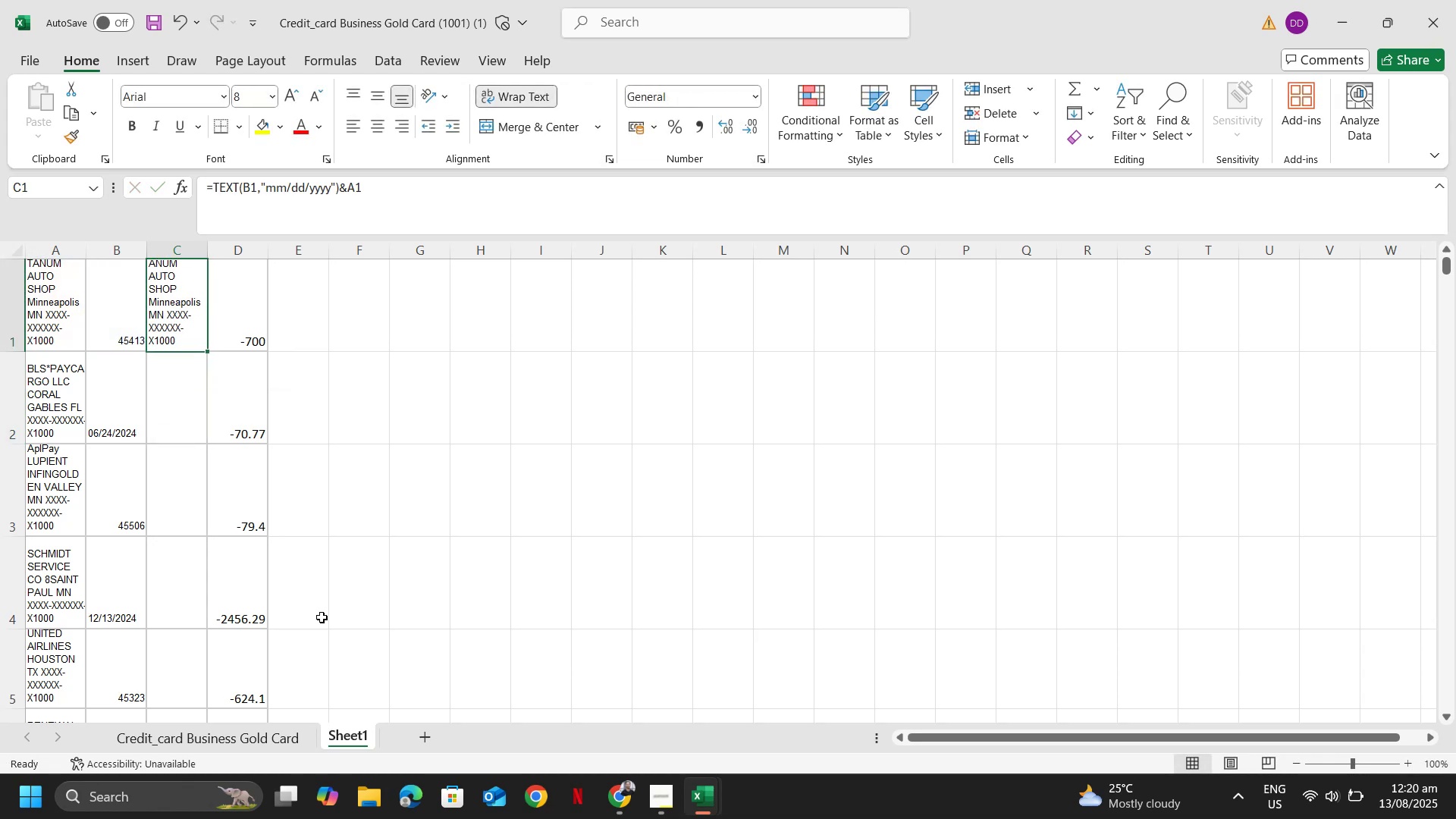 
key(Control+ControlLeft)
 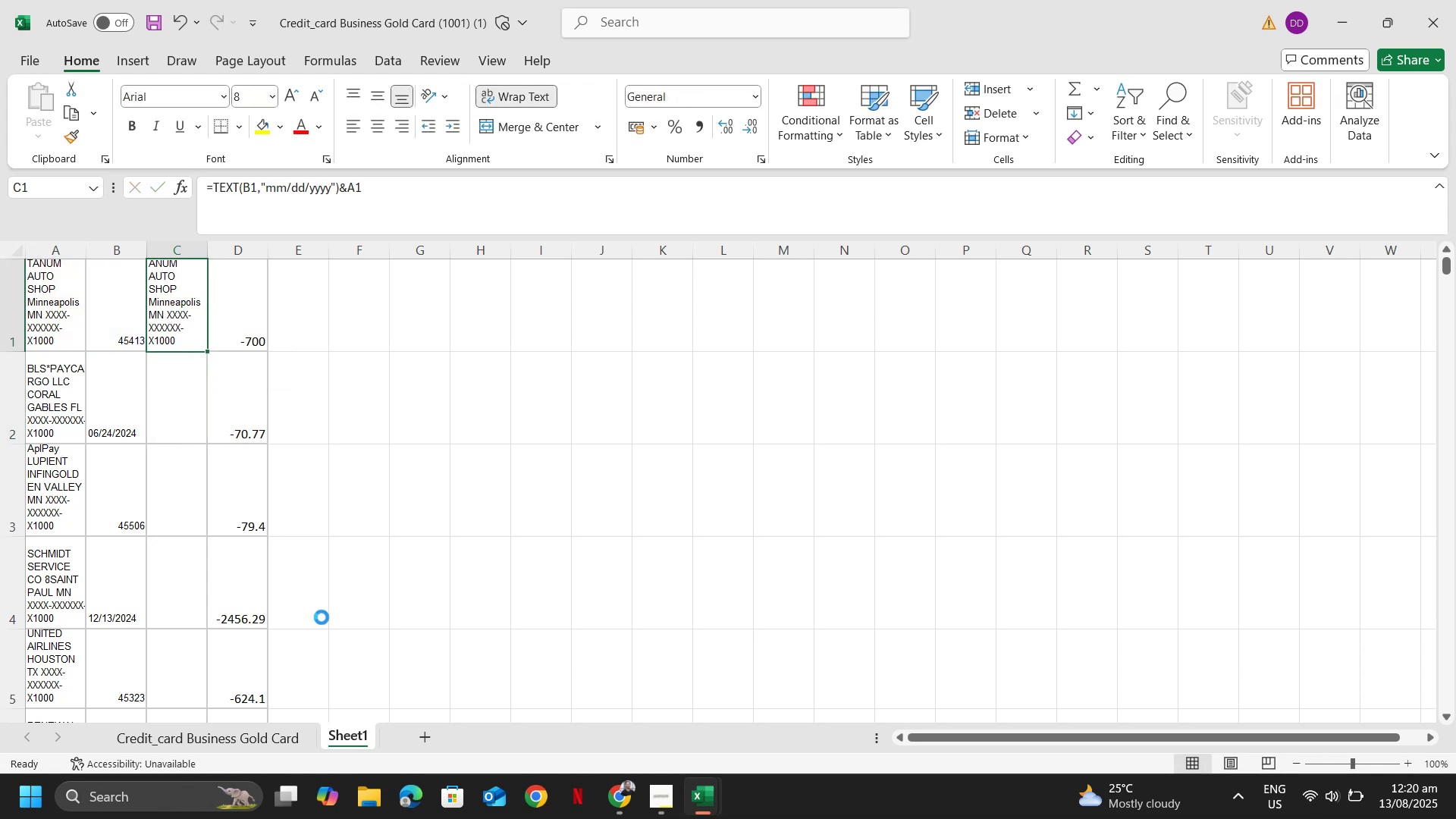 
key(Control+C)
 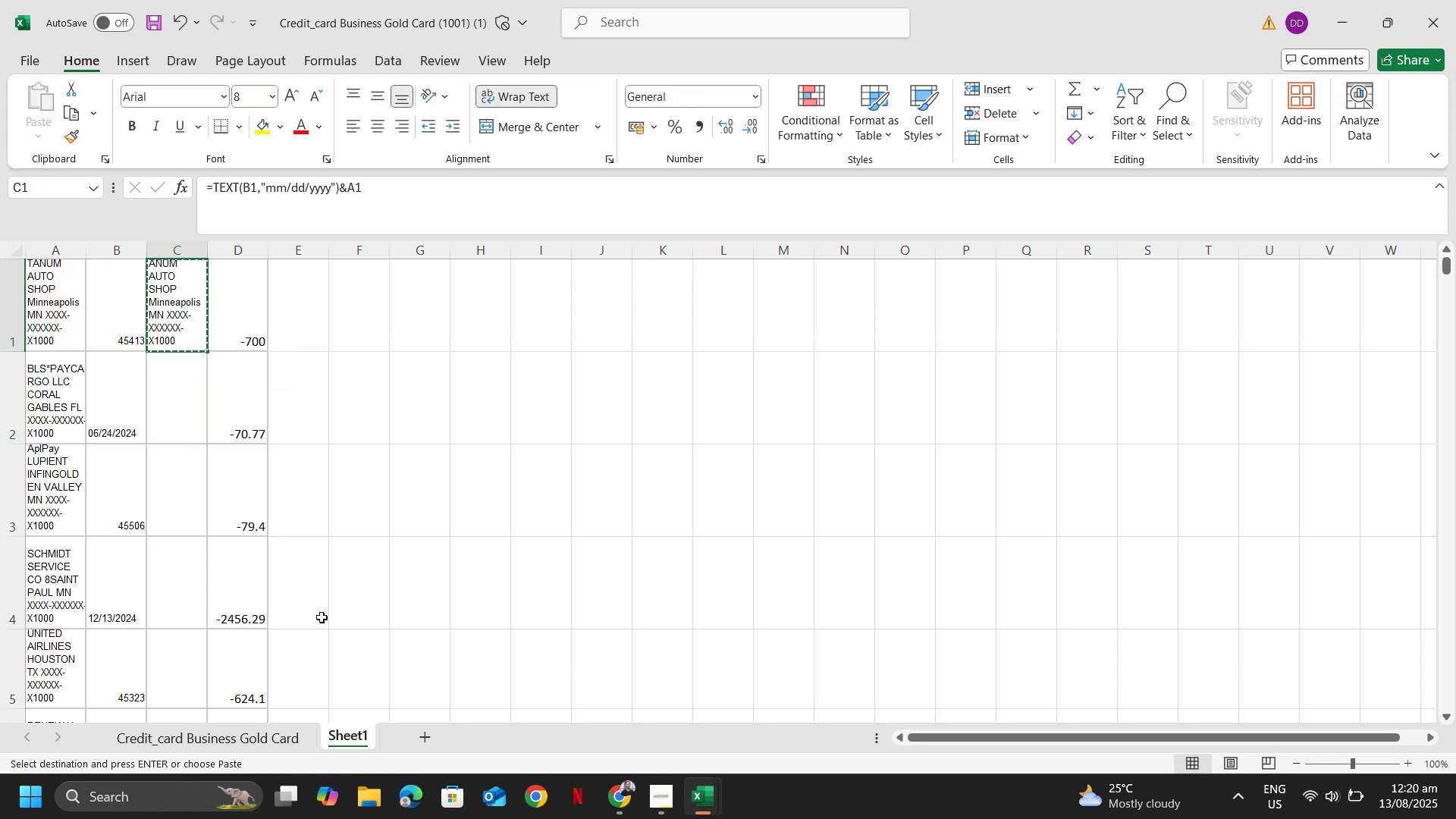 
key(ArrowLeft)
 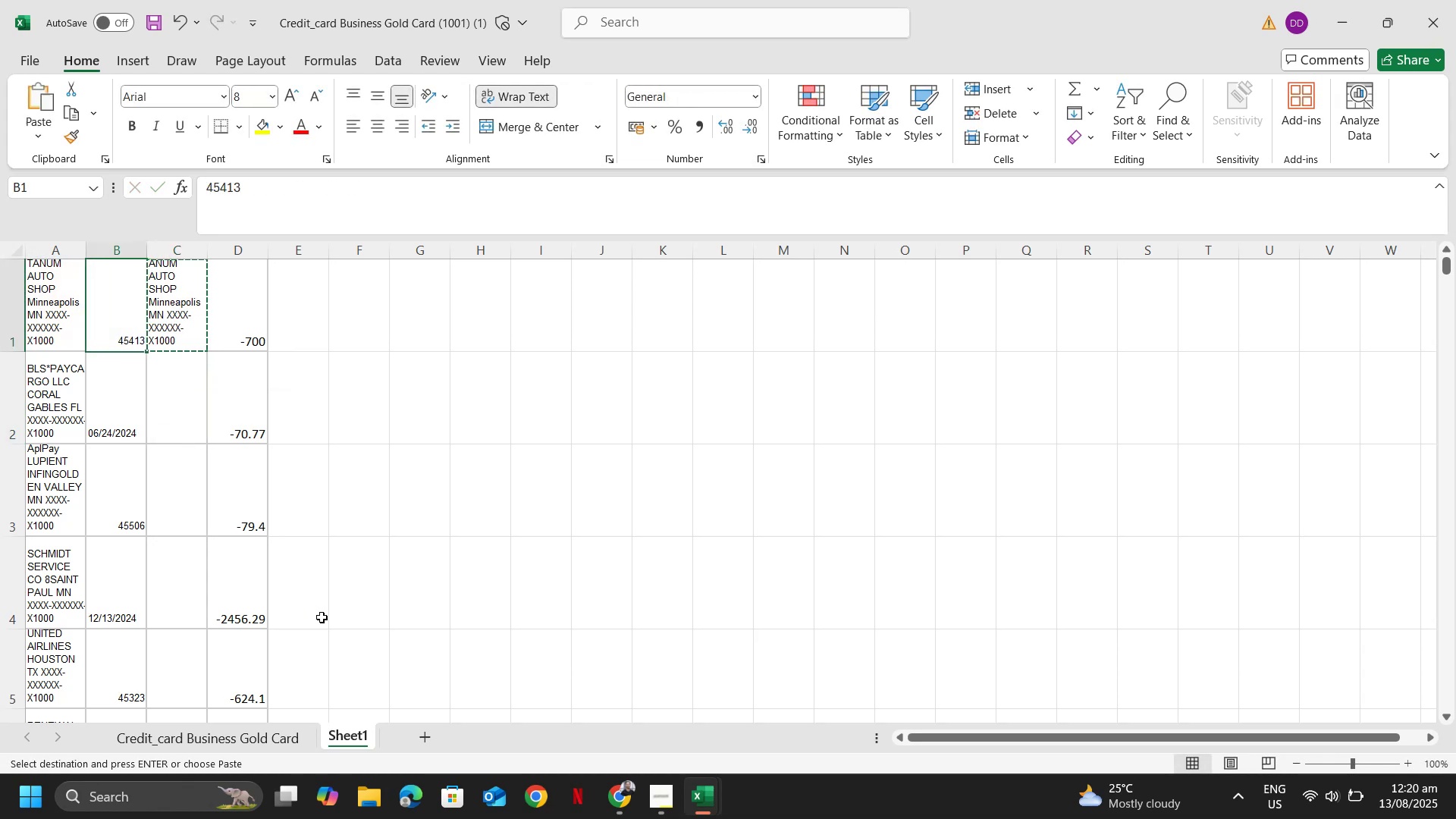 
key(Control+ControlLeft)
 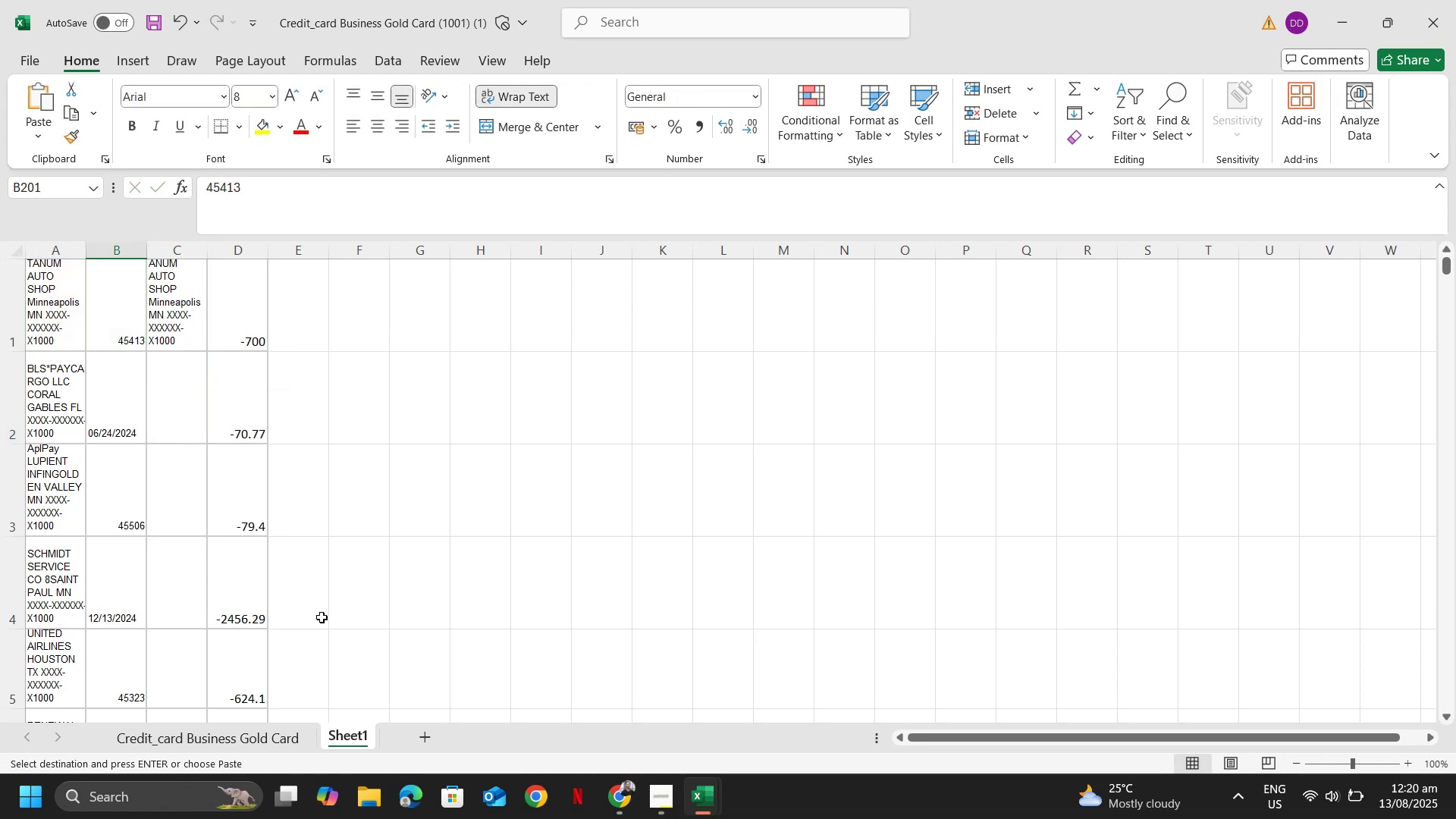 
key(Control+ArrowDown)
 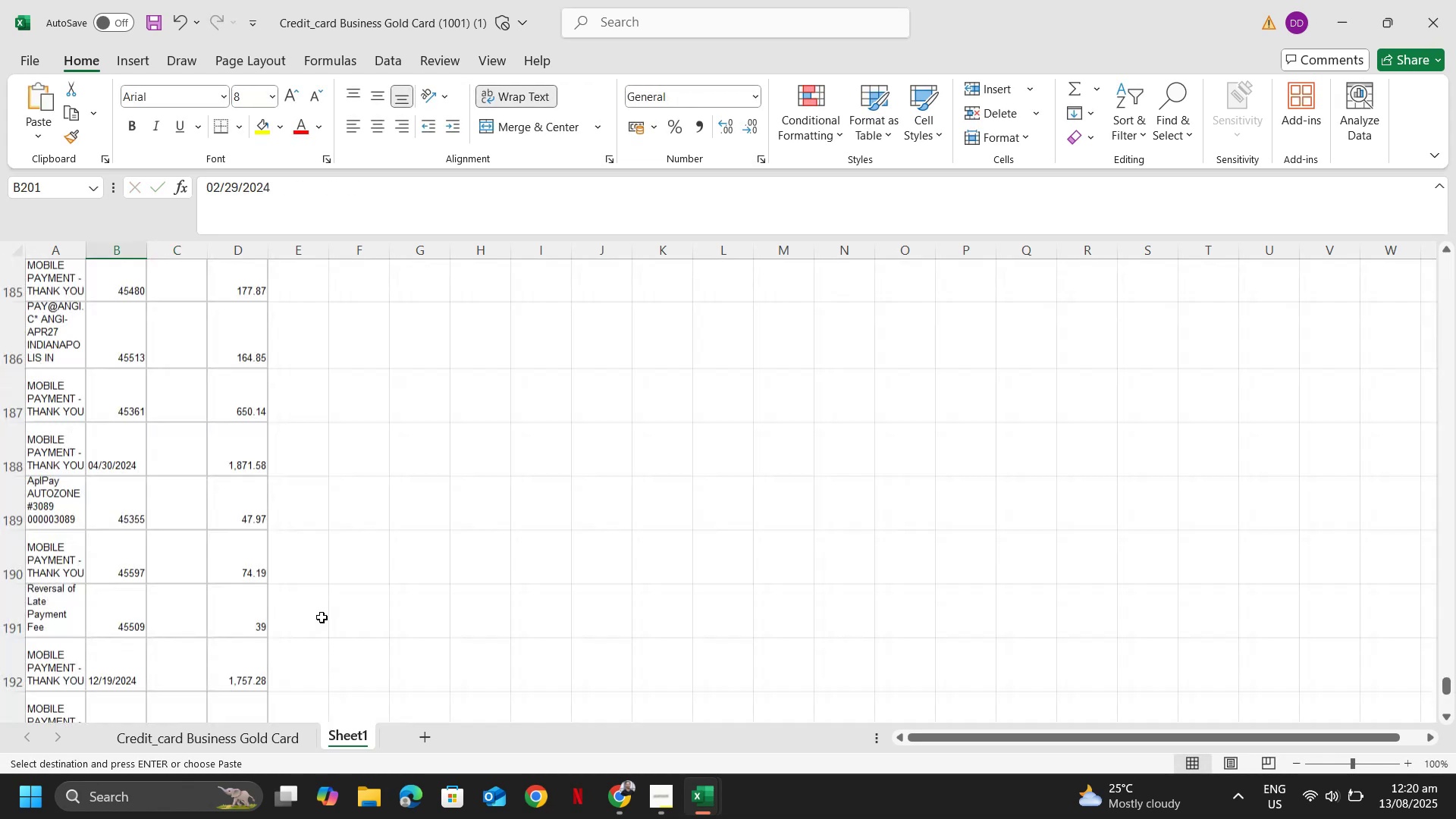 
key(ArrowRight)
 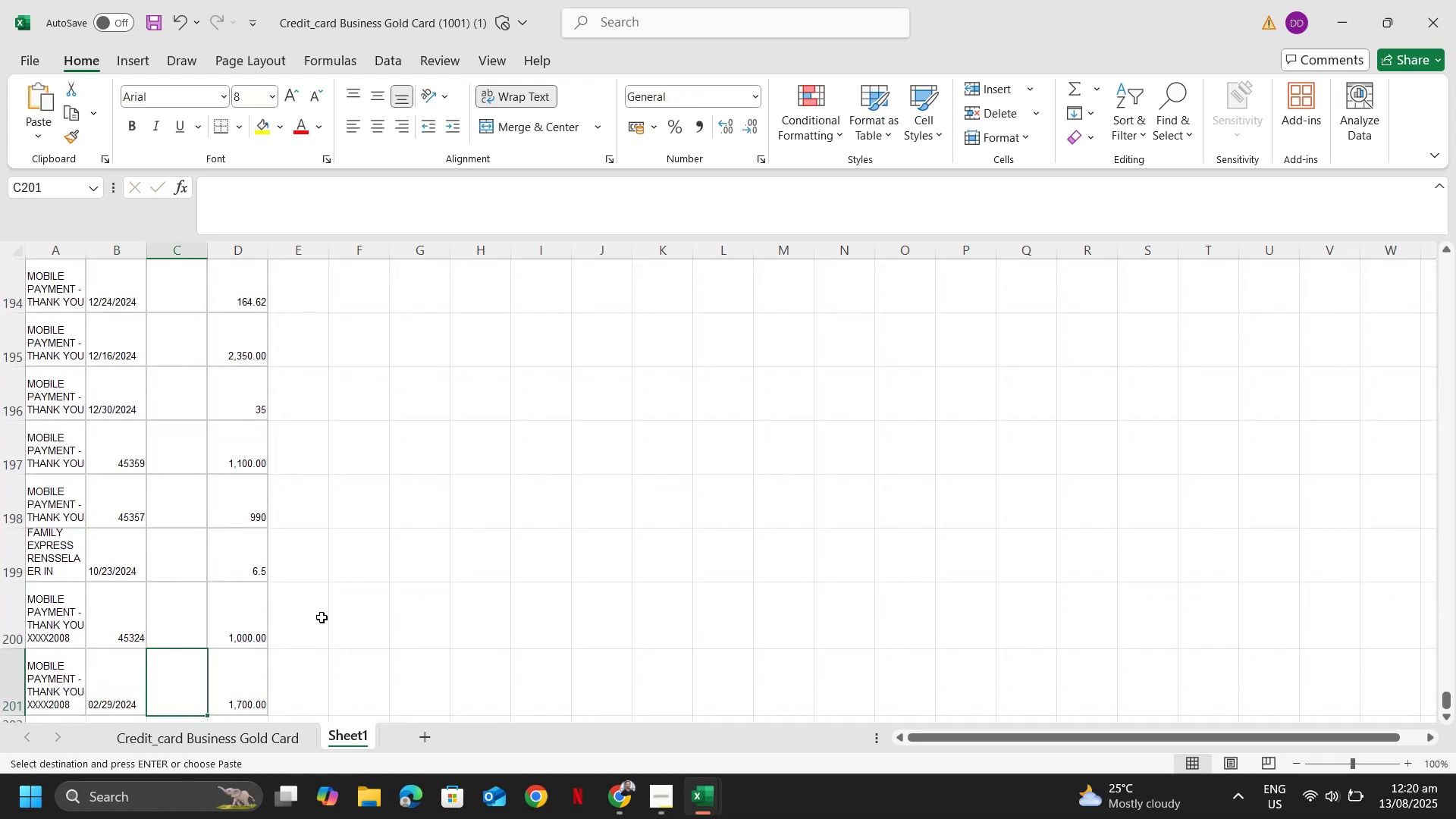 
key(Control+Shift+ShiftLeft)
 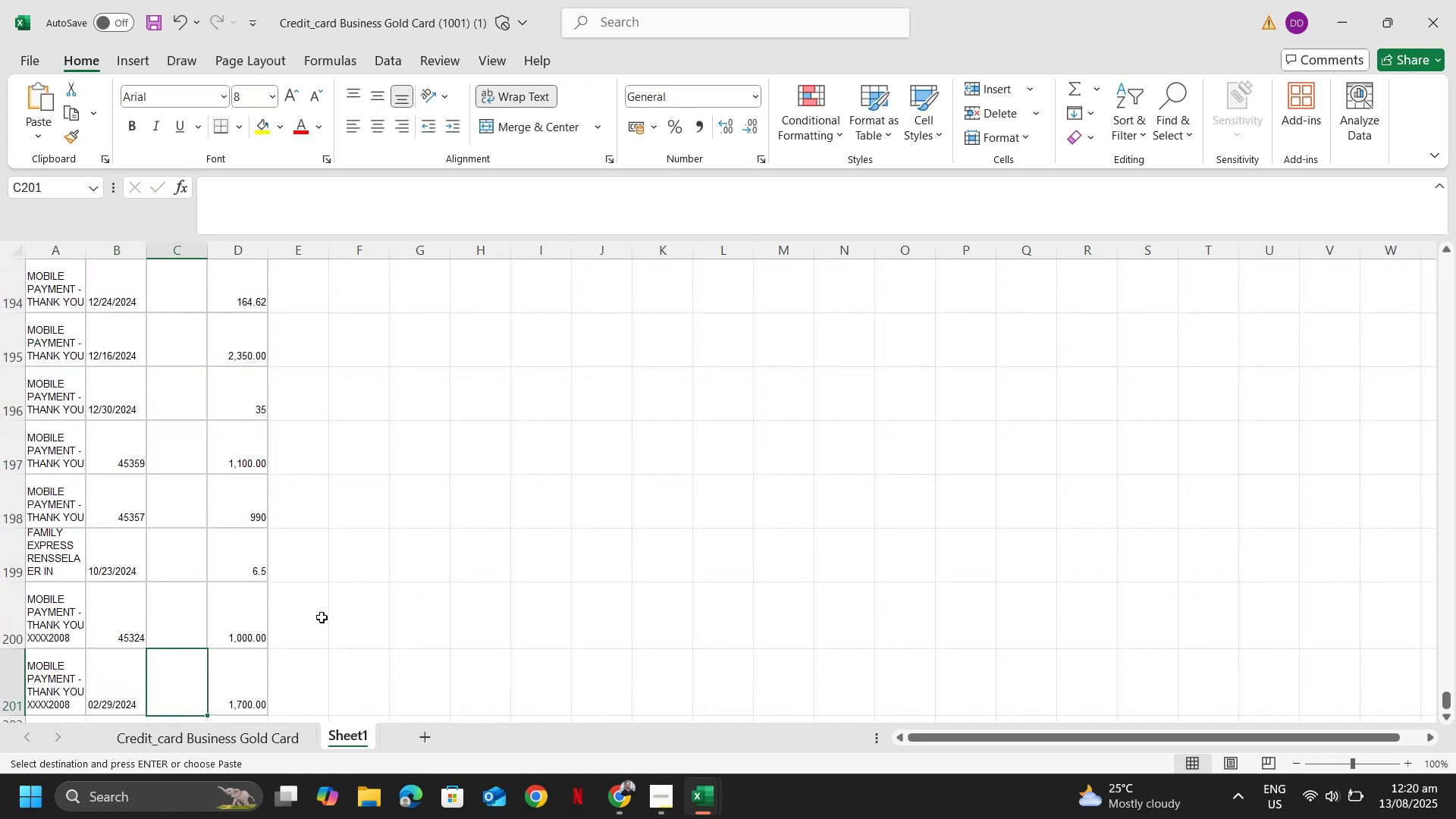 
key(Control+Shift+ArrowUp)
 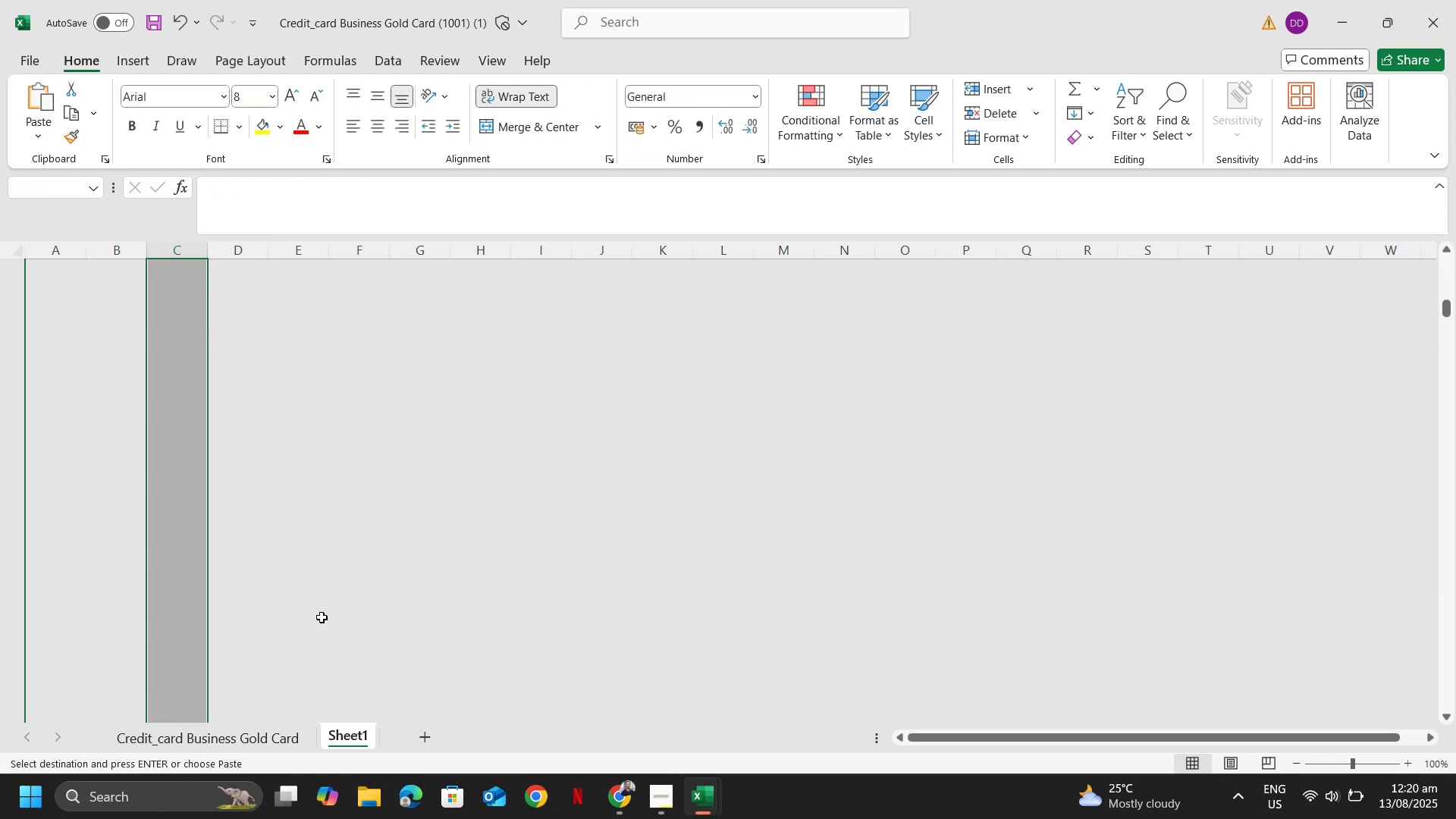 
key(Control+V)
 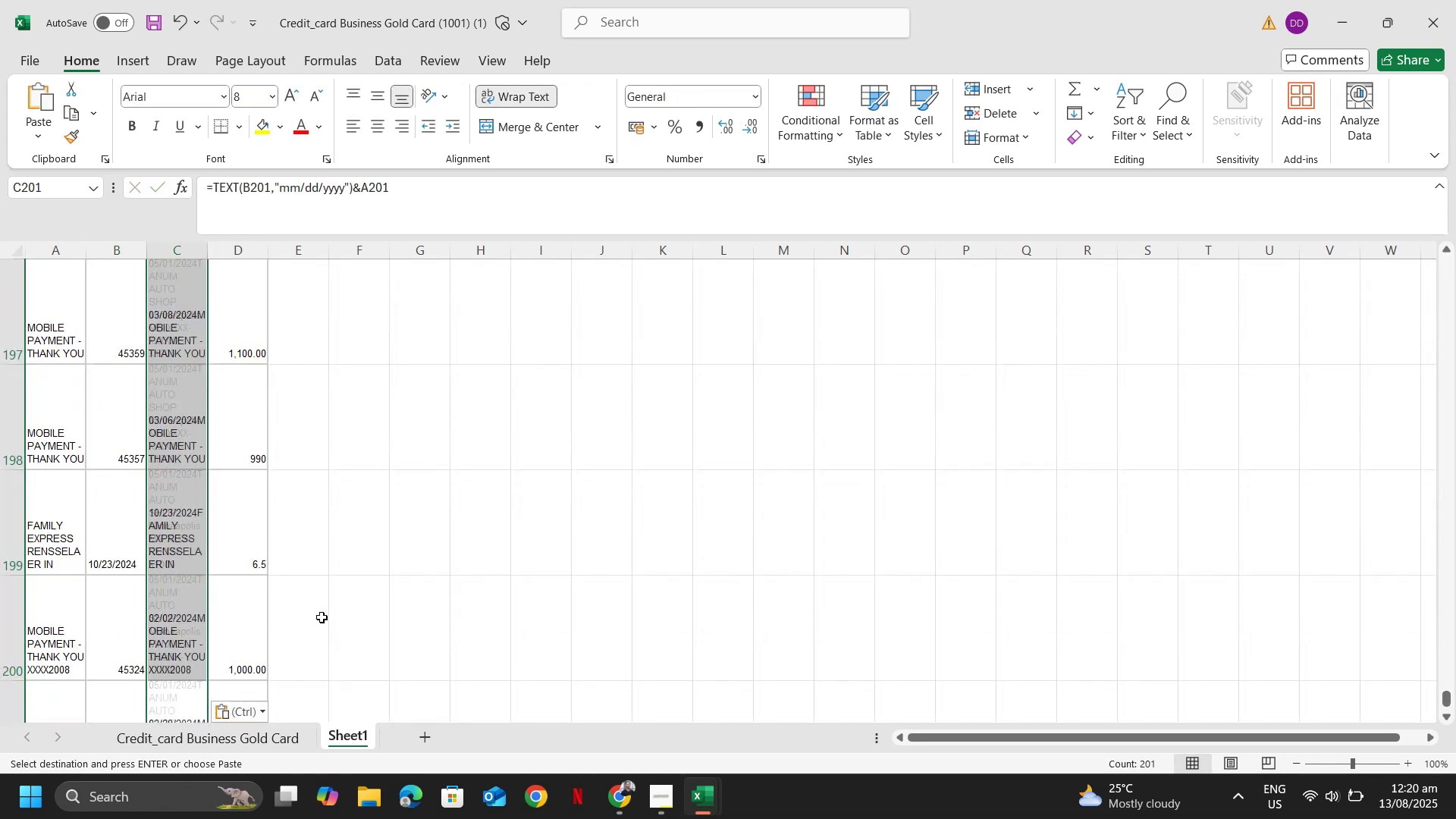 
key(Control+ArrowUp)
 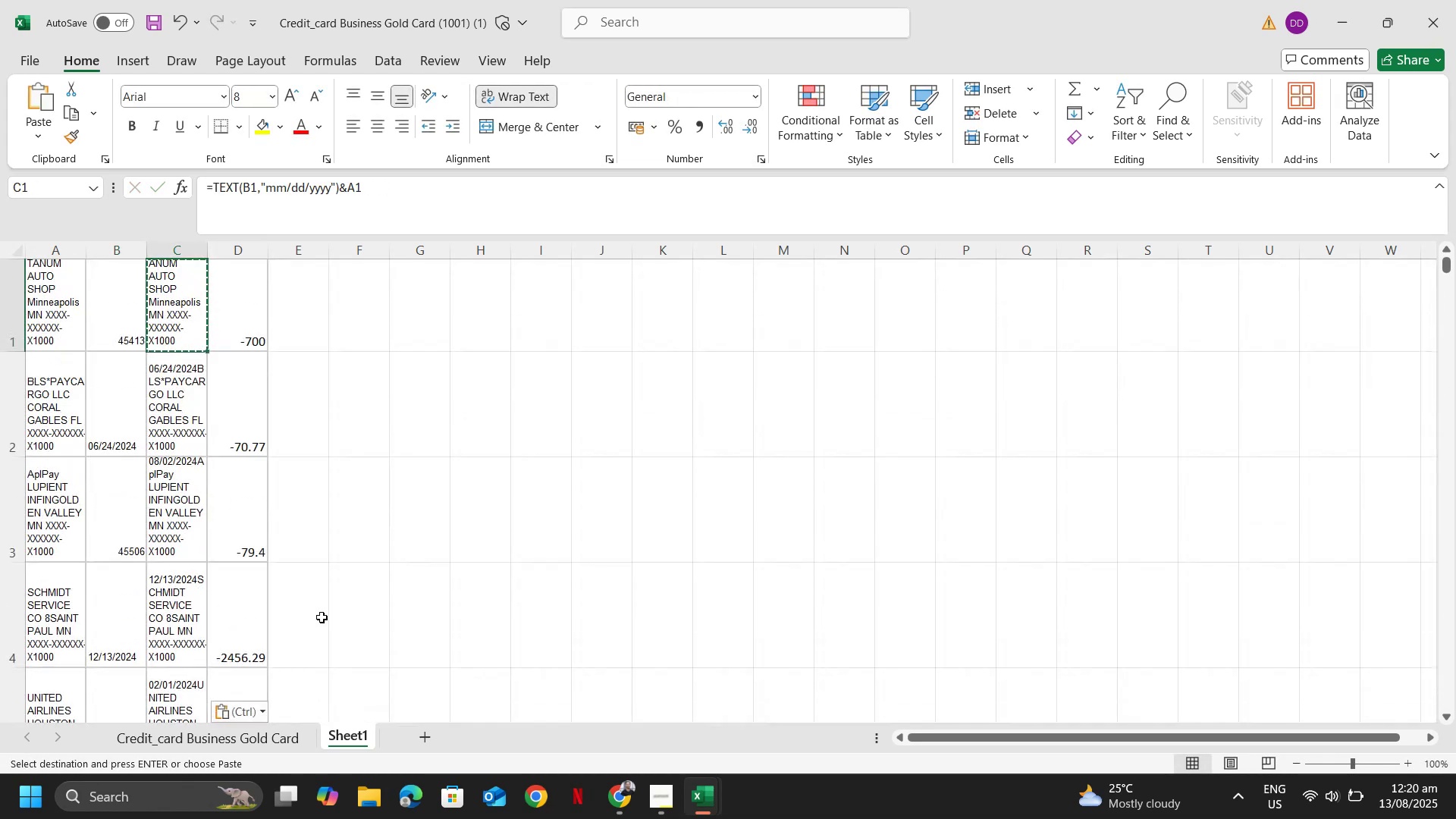 
key(Control+ArrowDown)
 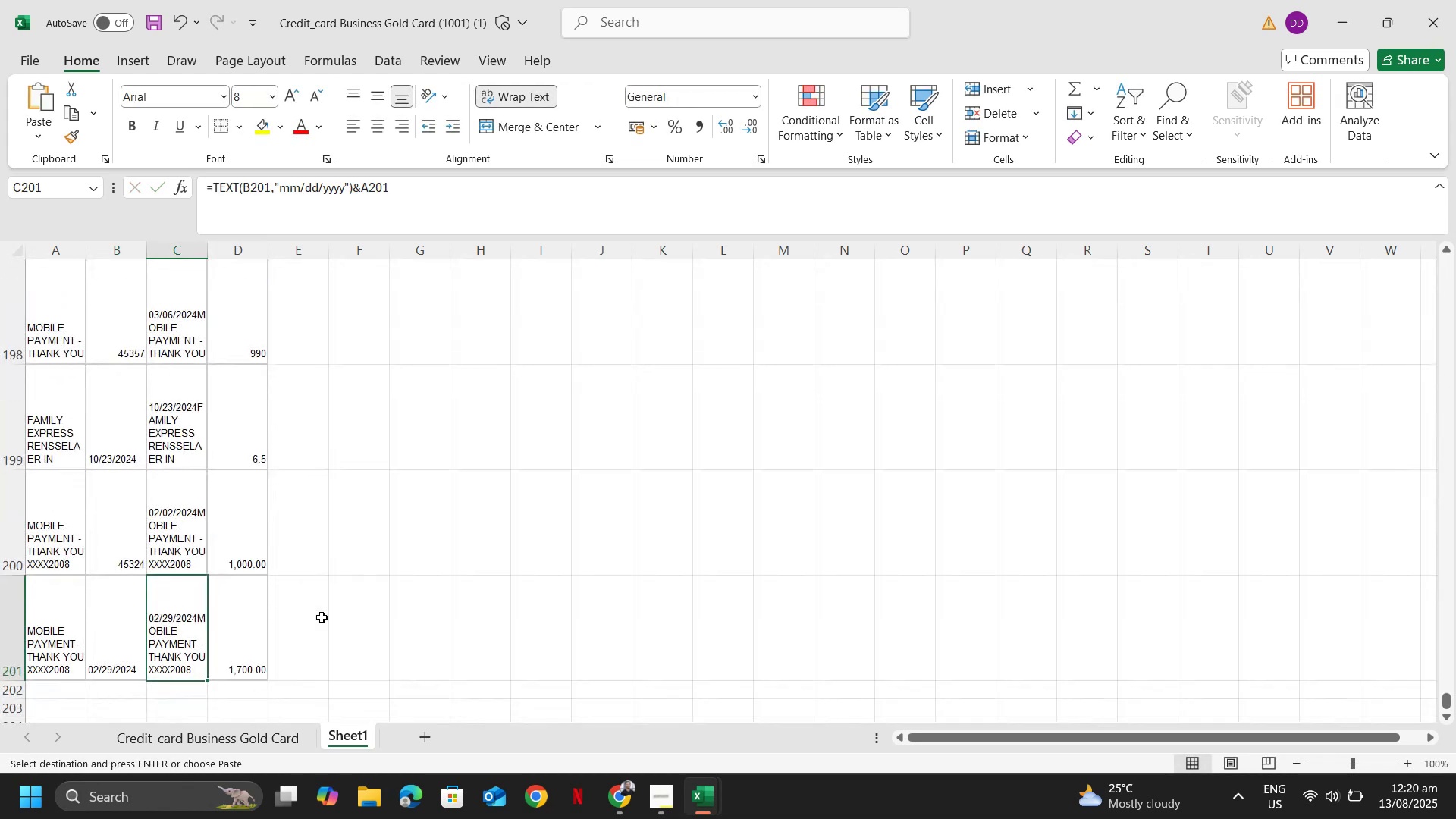 
key(ArrowDown)
 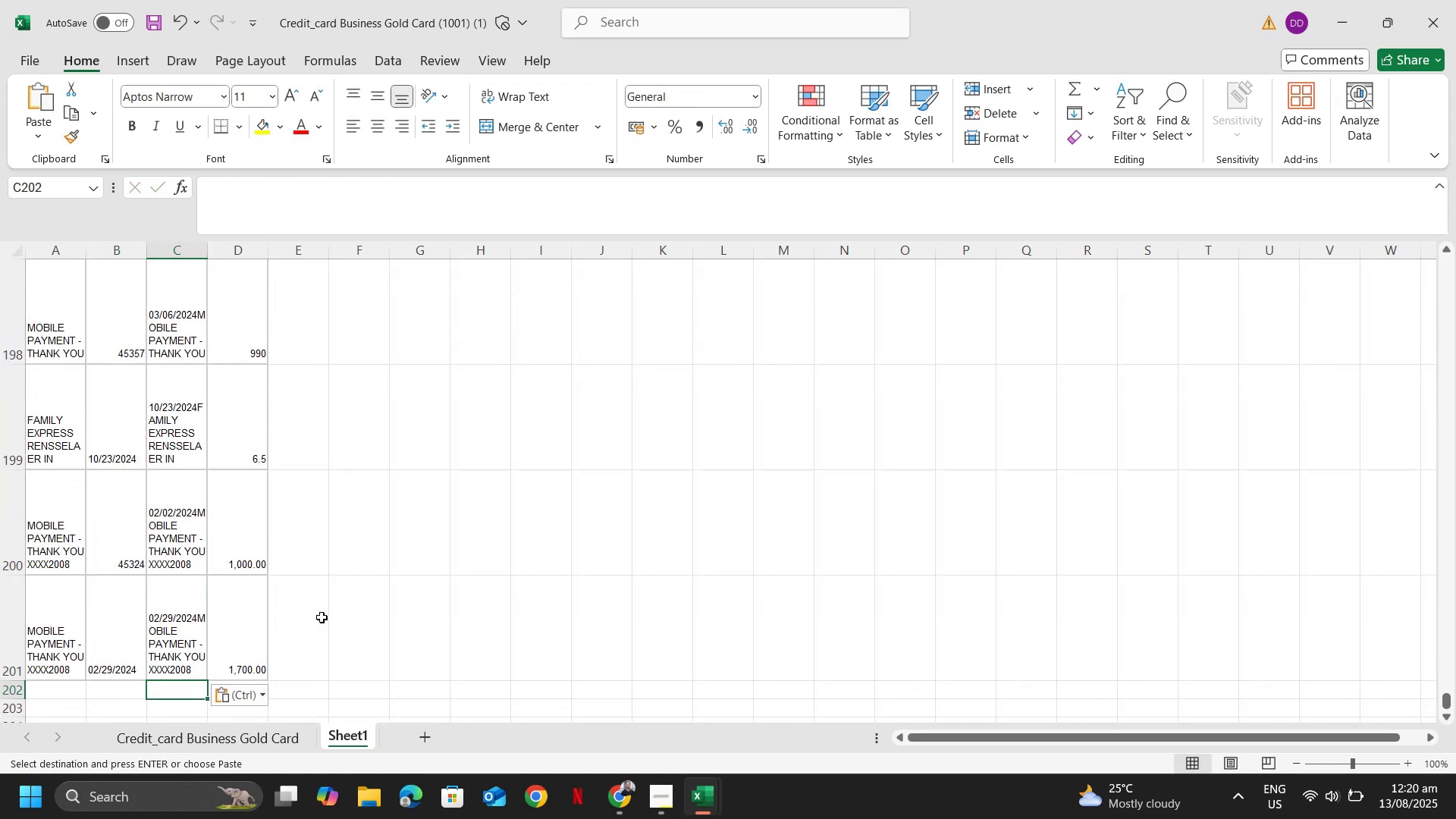 
key(Control+ArrowUp)
 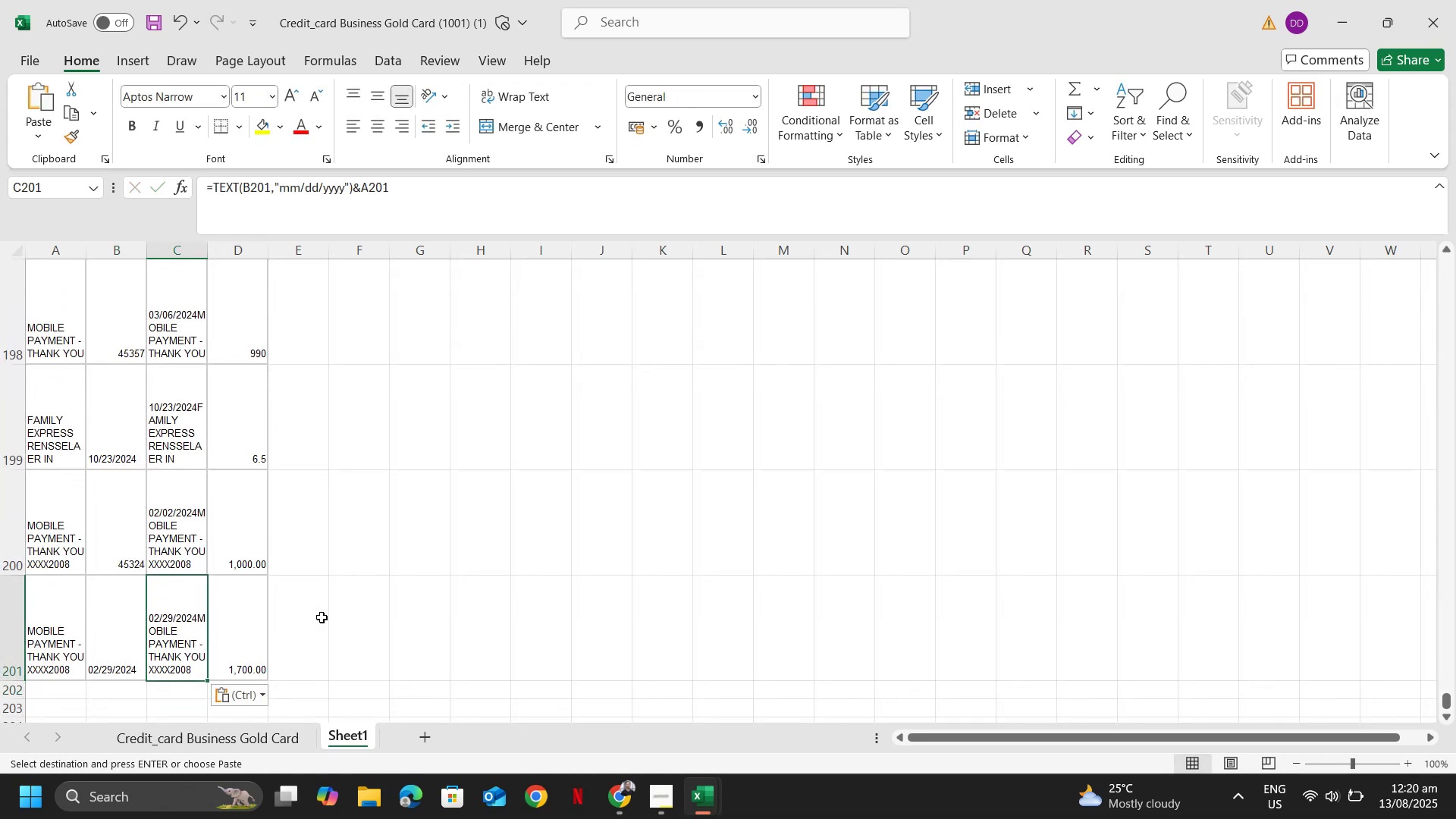 
key(Control+ArrowUp)
 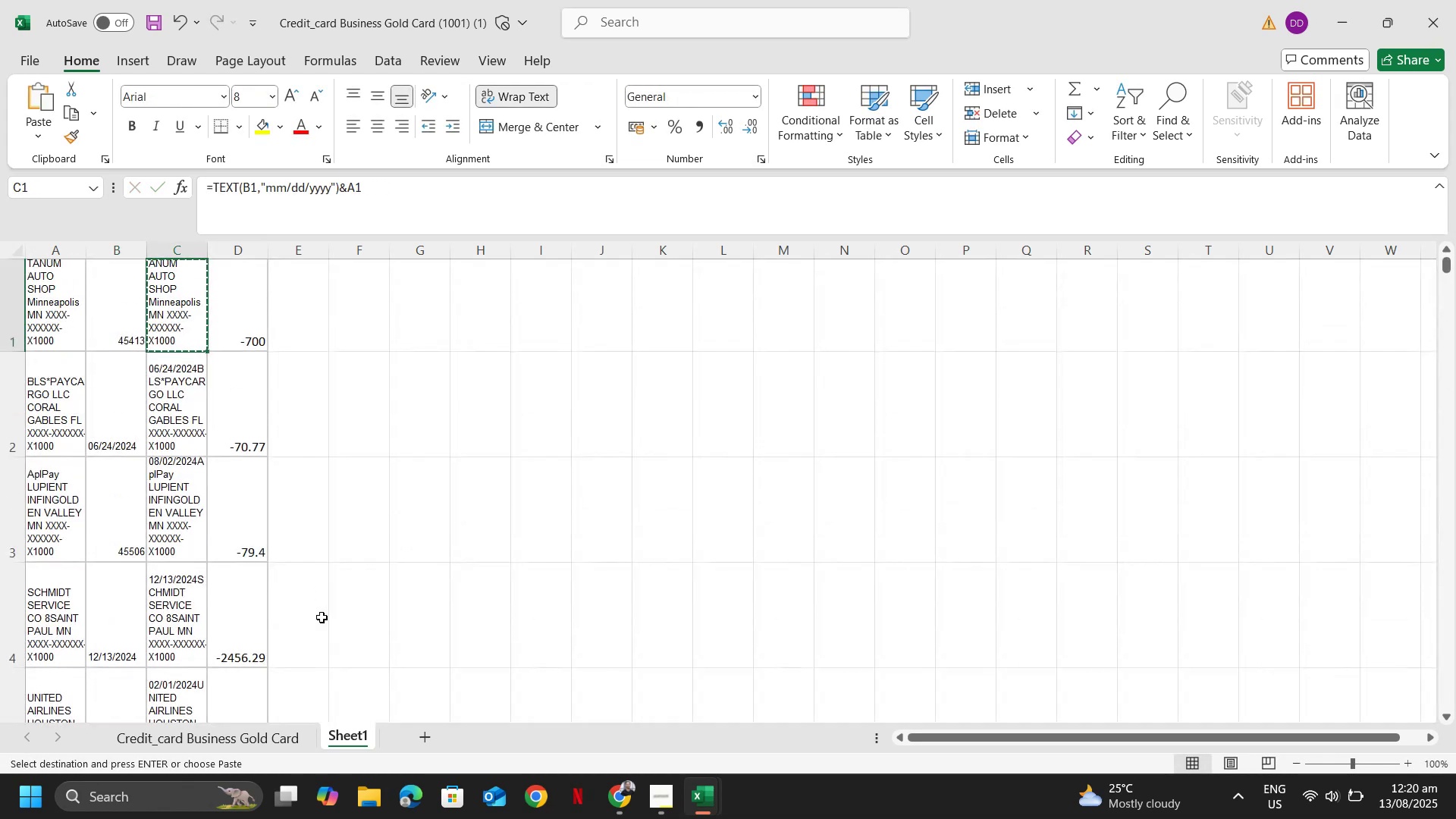 
key(Control+Shift+ShiftRight)
 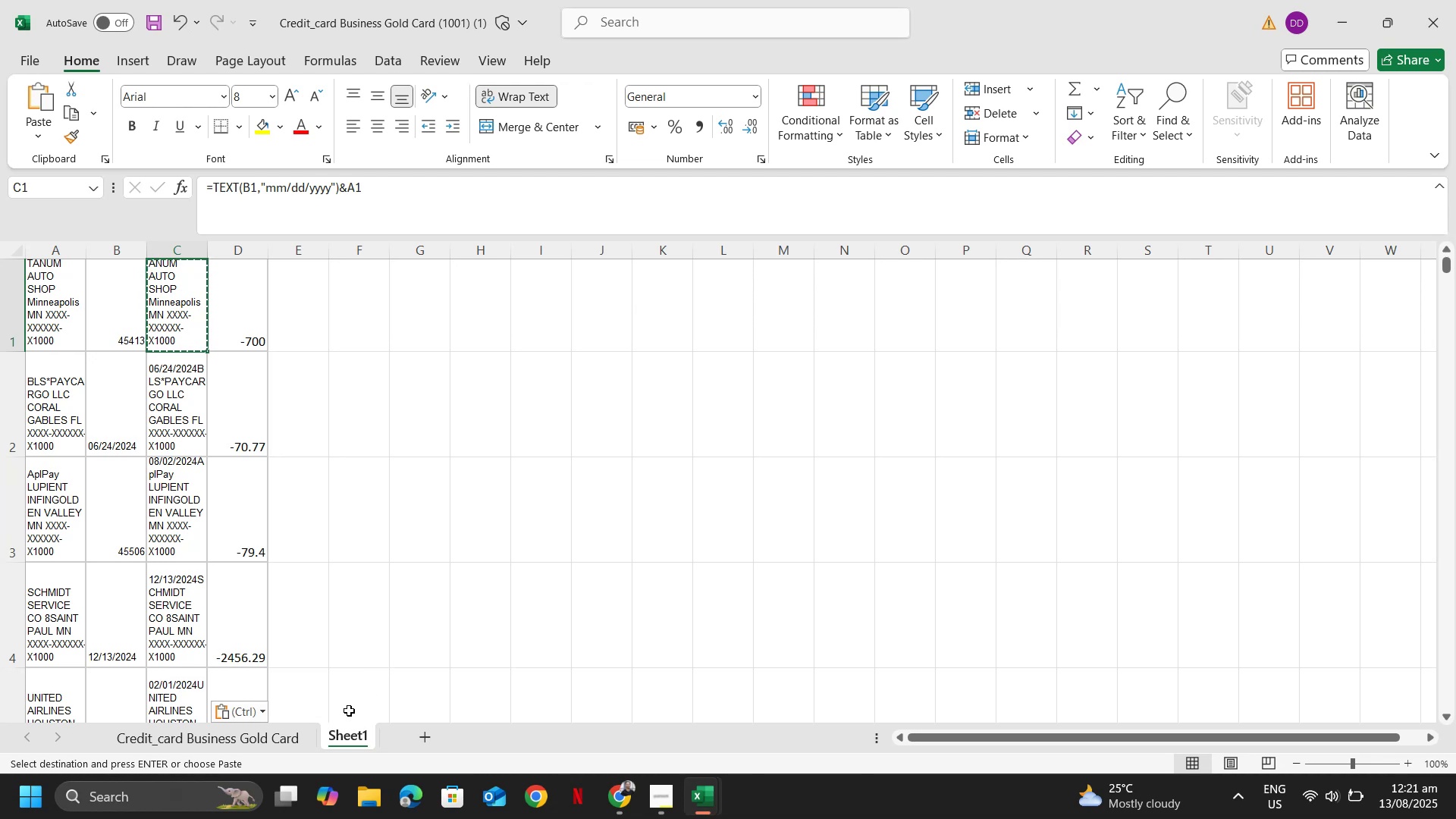 
left_click([270, 736])
 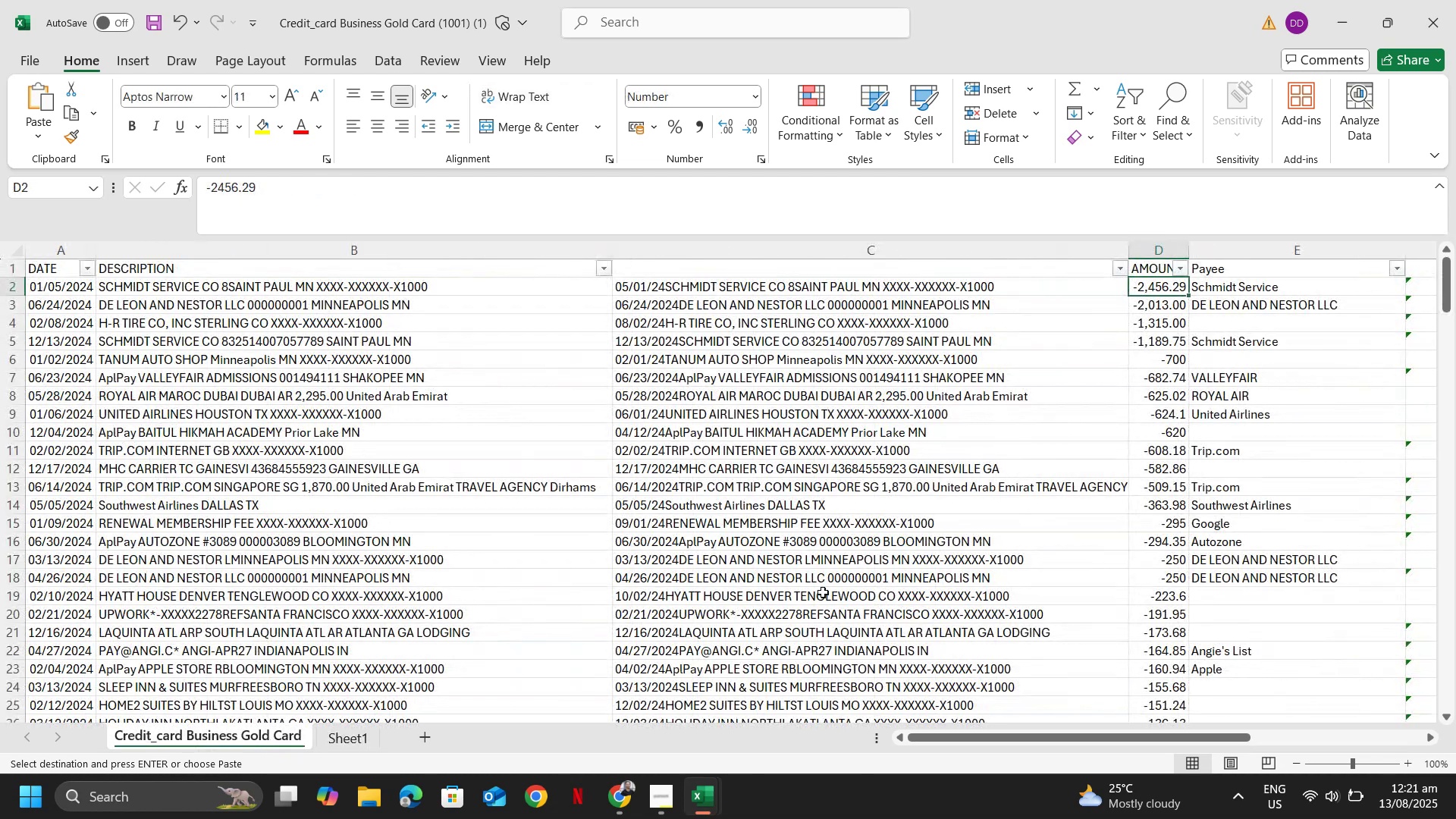 
scroll: coordinate [1003, 516], scroll_direction: up, amount: 6.0
 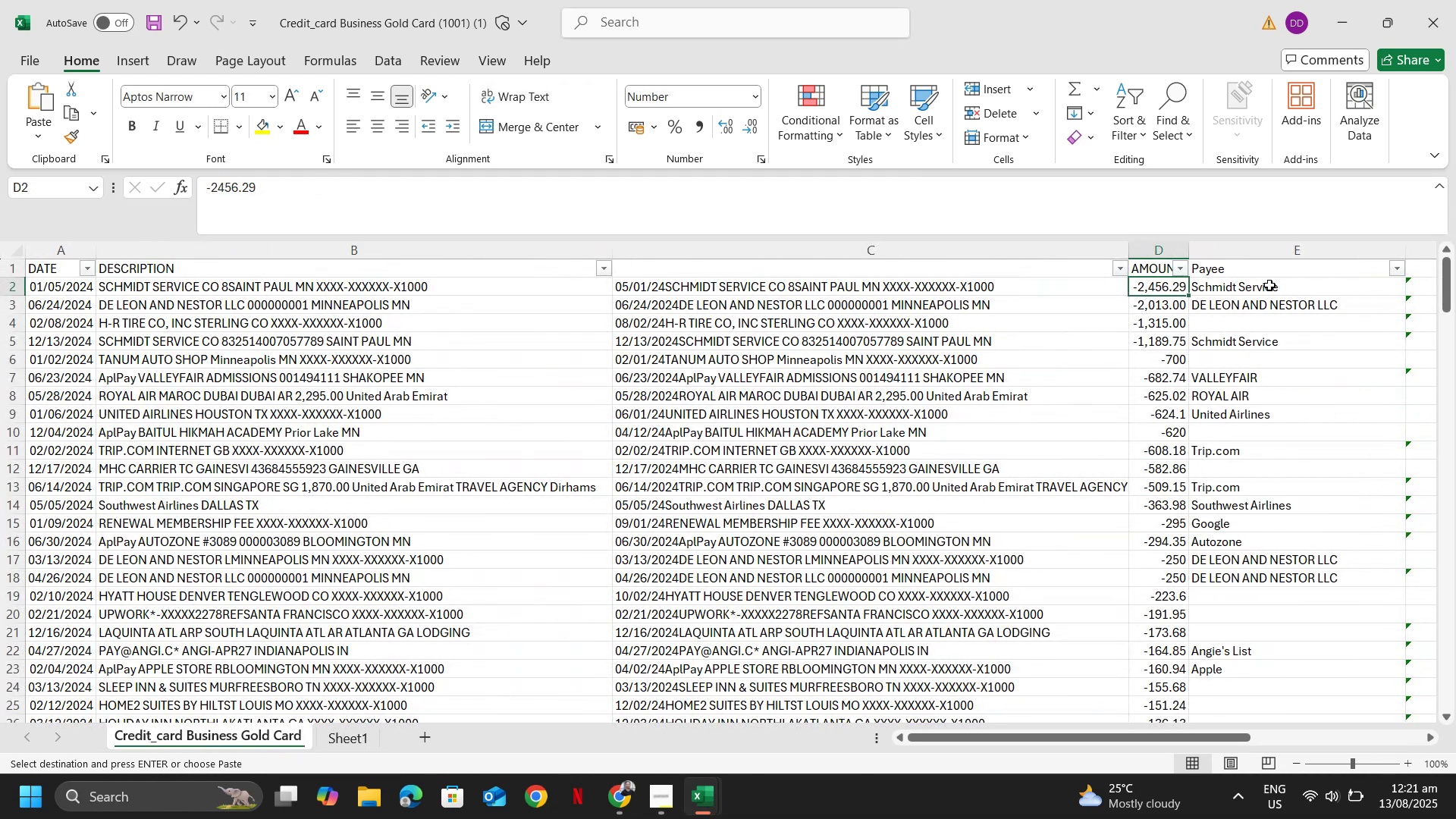 
key(ArrowRight)
 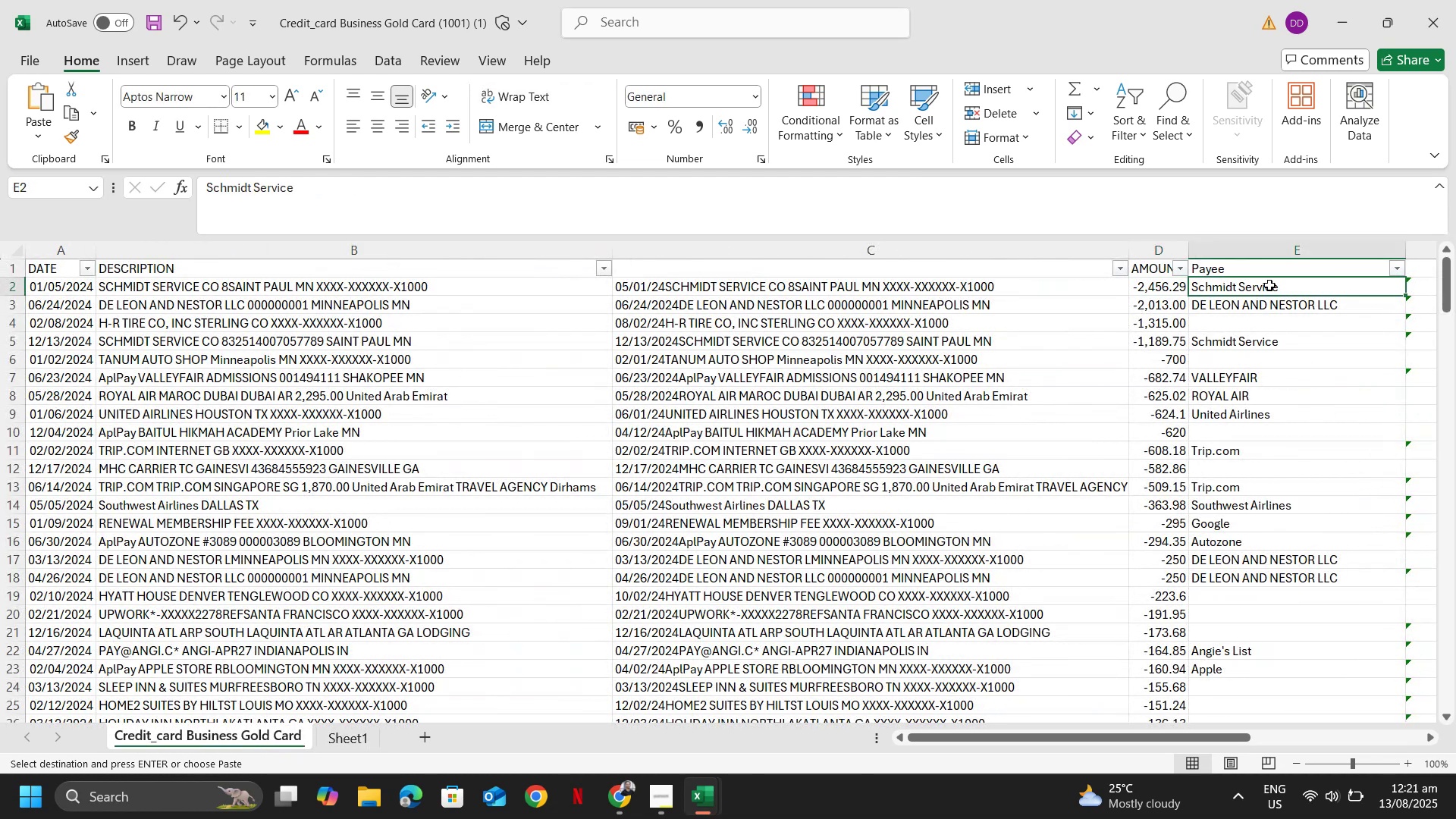 
key(ArrowRight)
 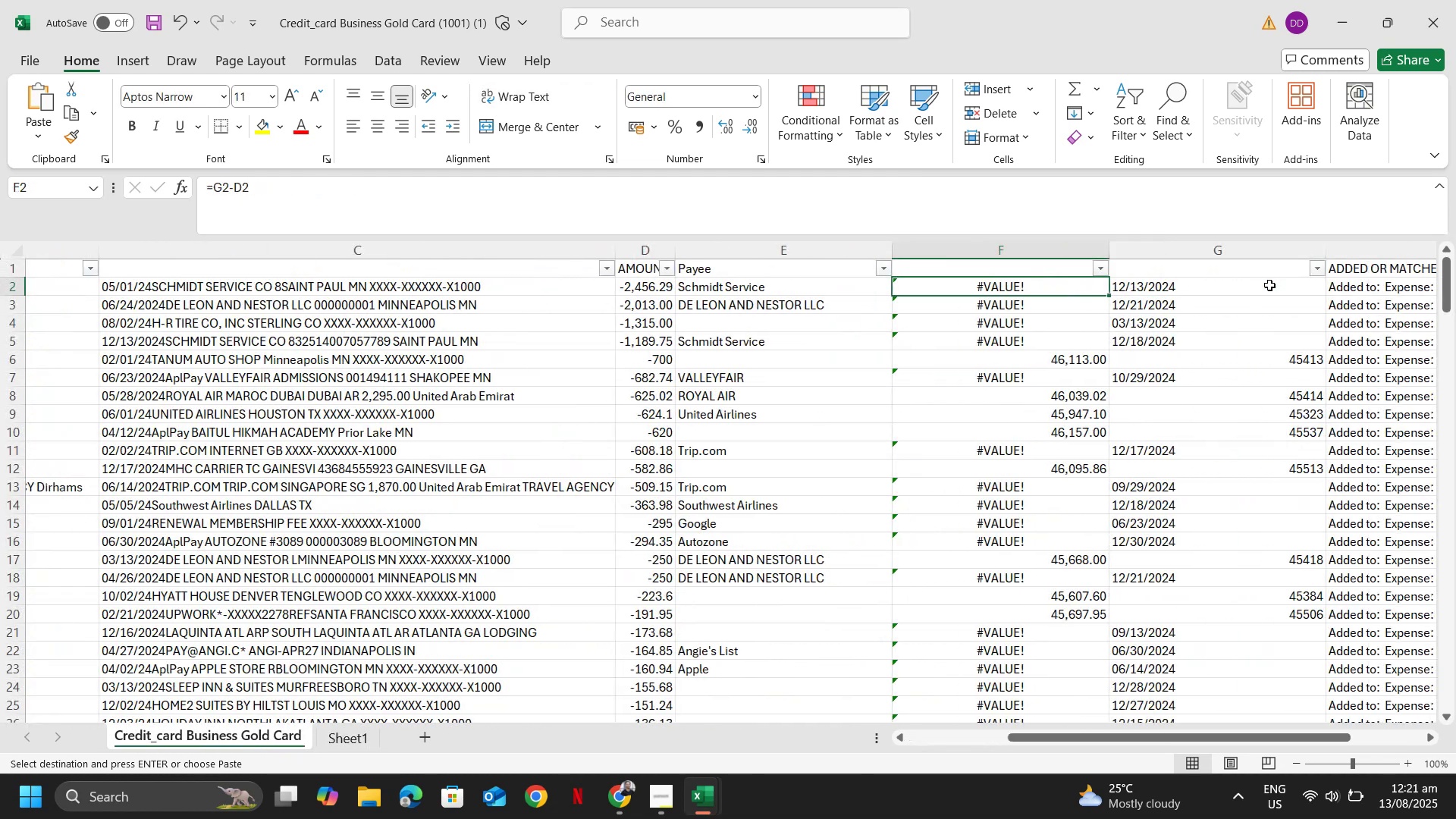 
key(ArrowRight)
 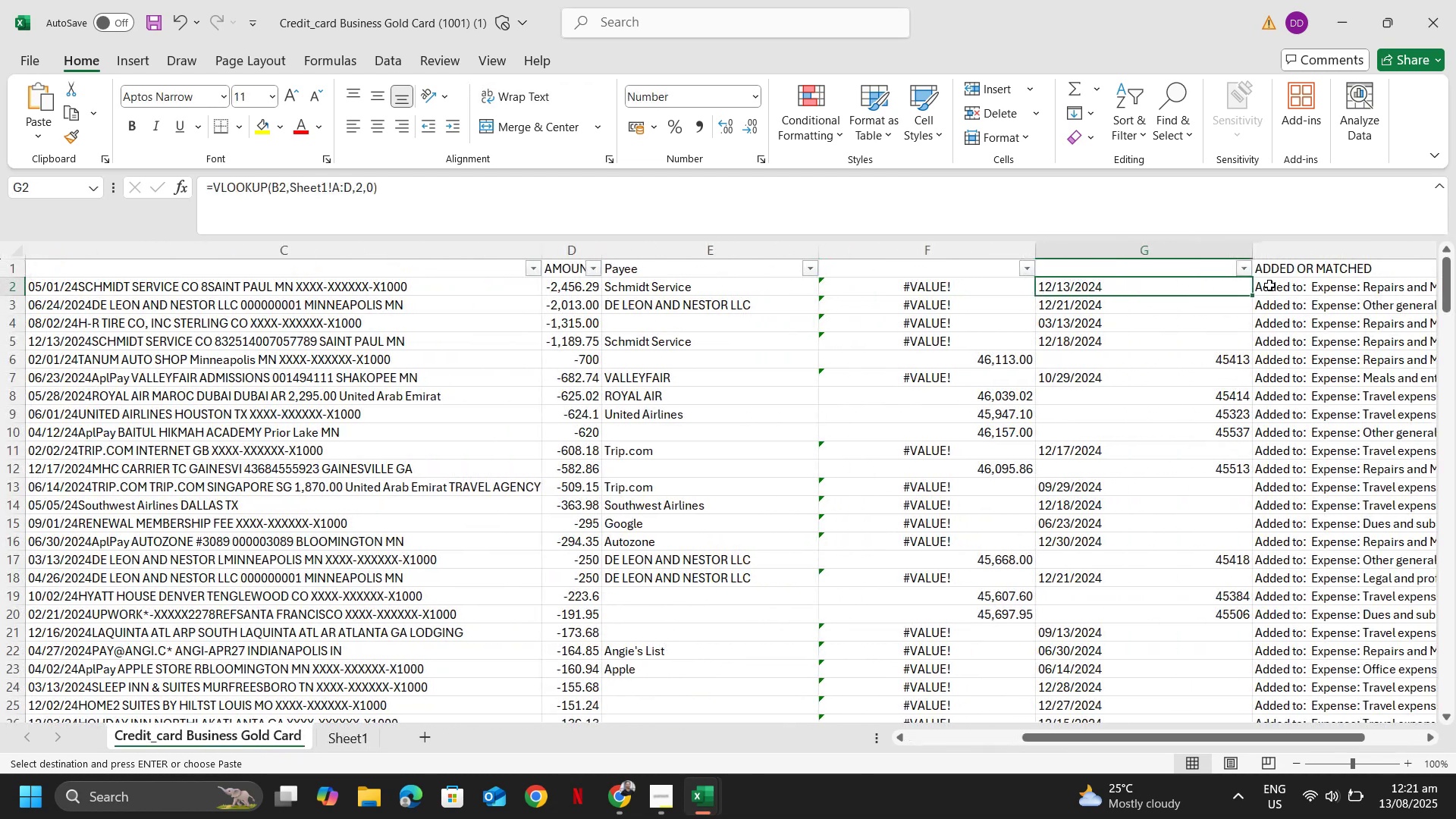 
key(ArrowLeft)
 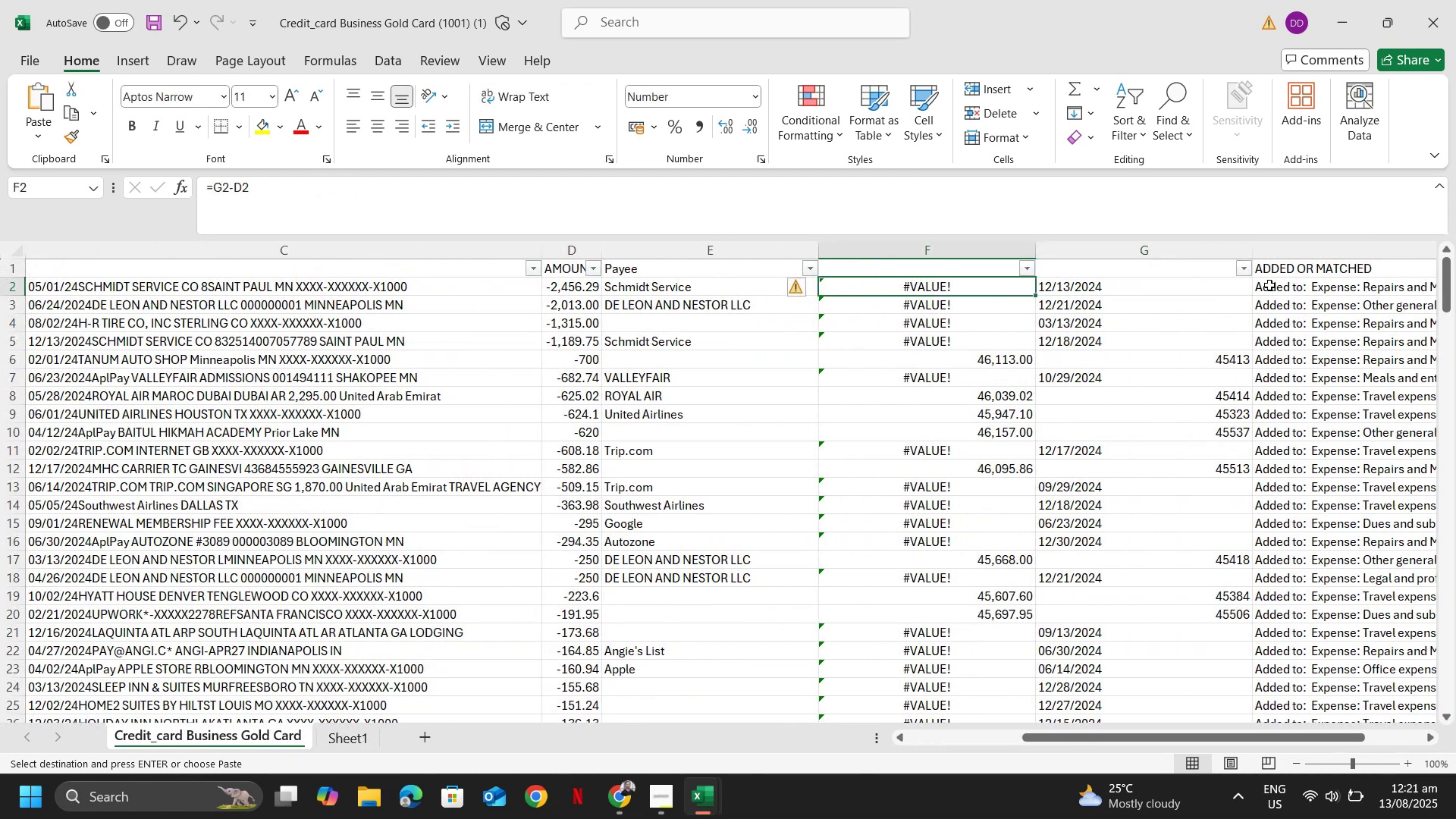 
key(ArrowRight)
 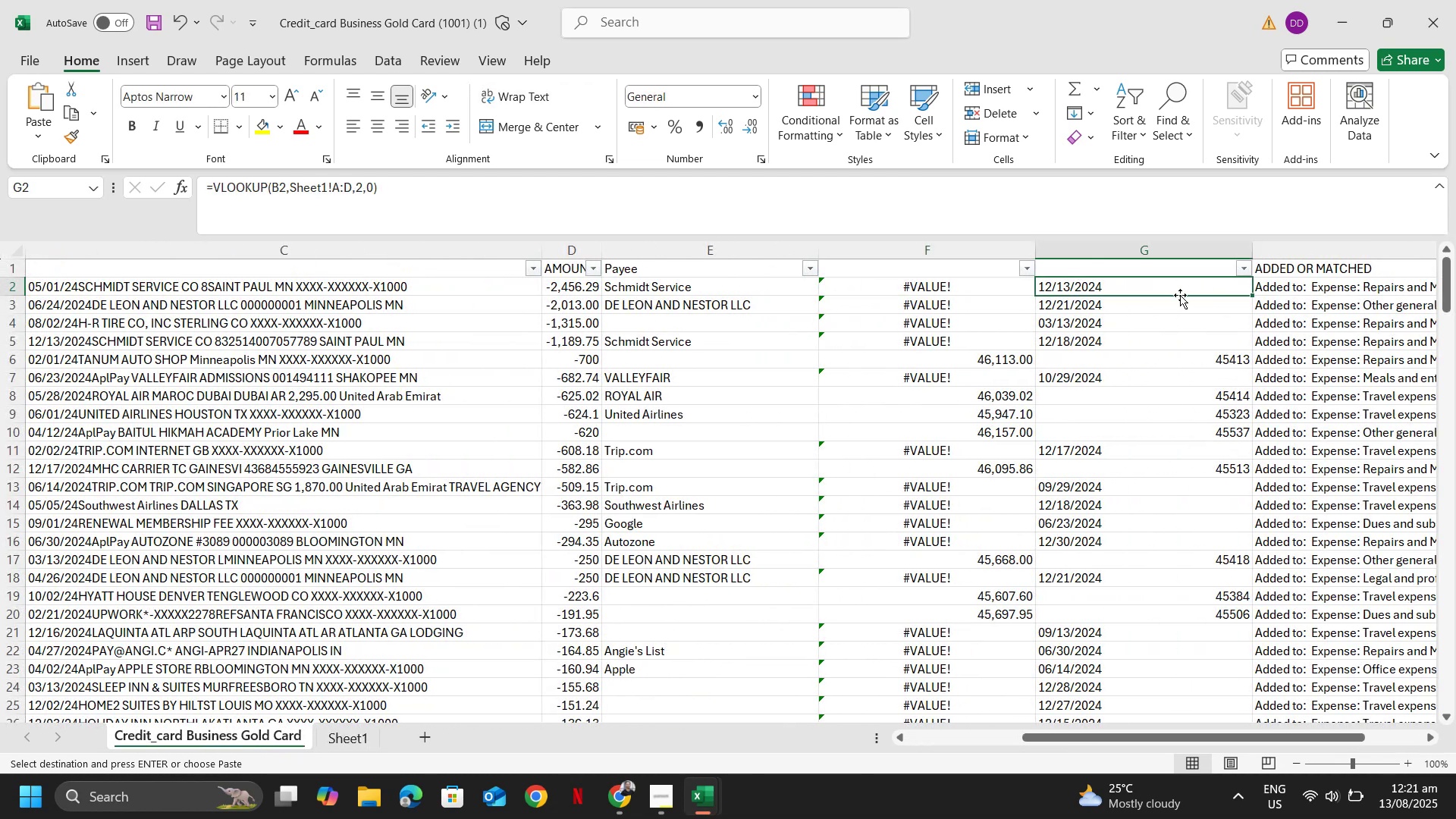 
scroll: coordinate [1194, 363], scroll_direction: up, amount: 8.0
 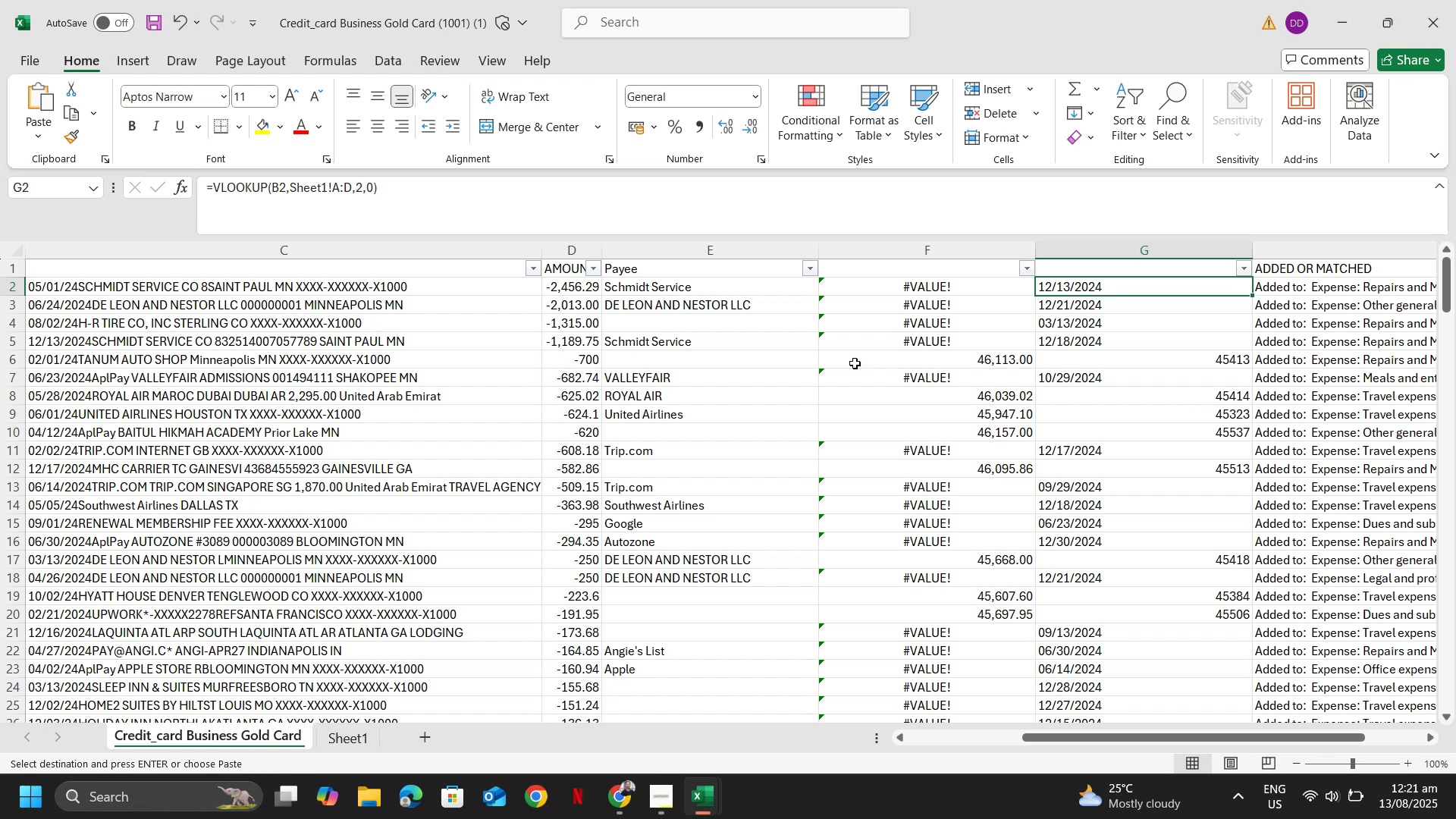 
type(=vlookup()
 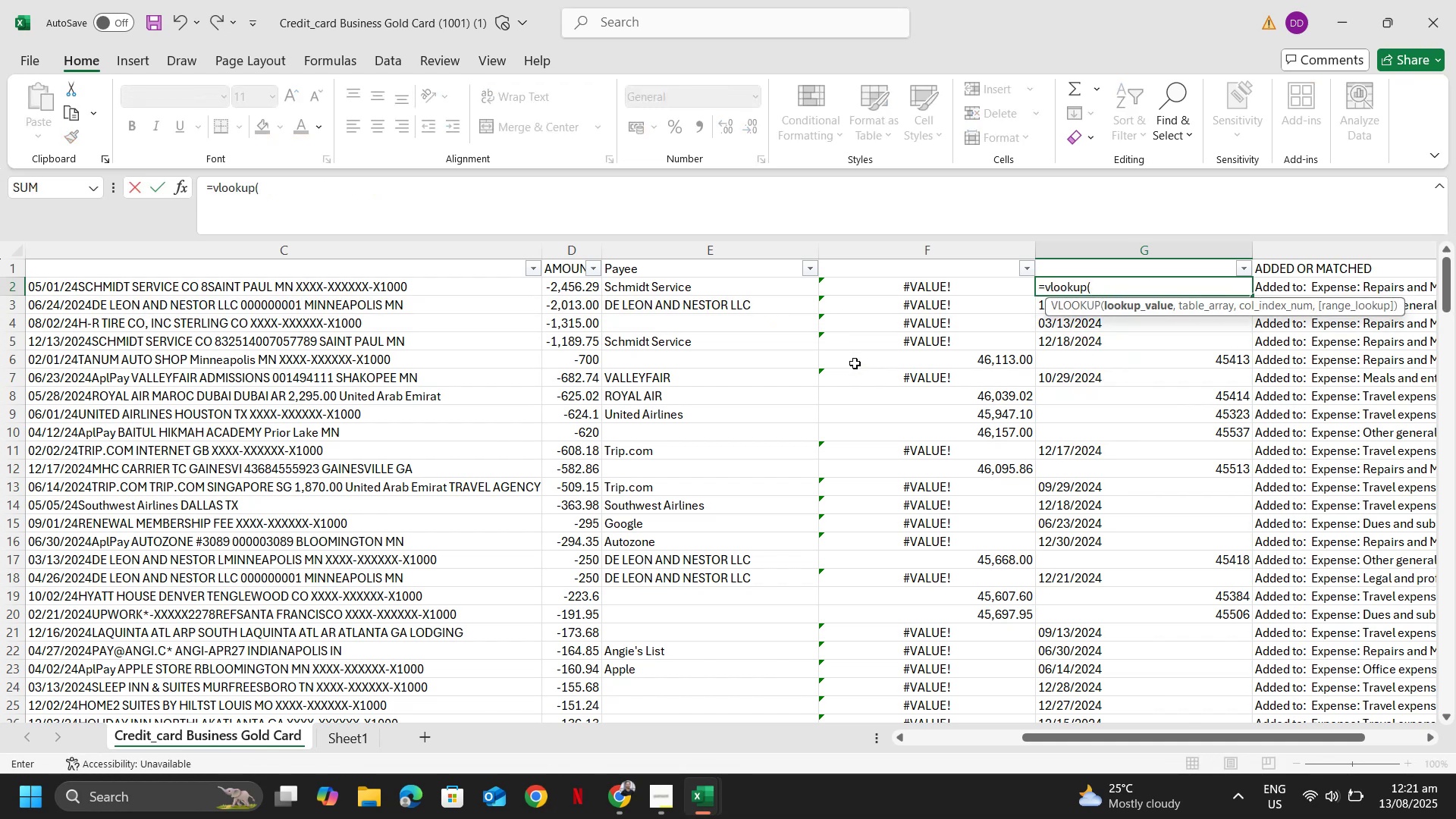 
hold_key(key=ArrowLeft, duration=0.88)
 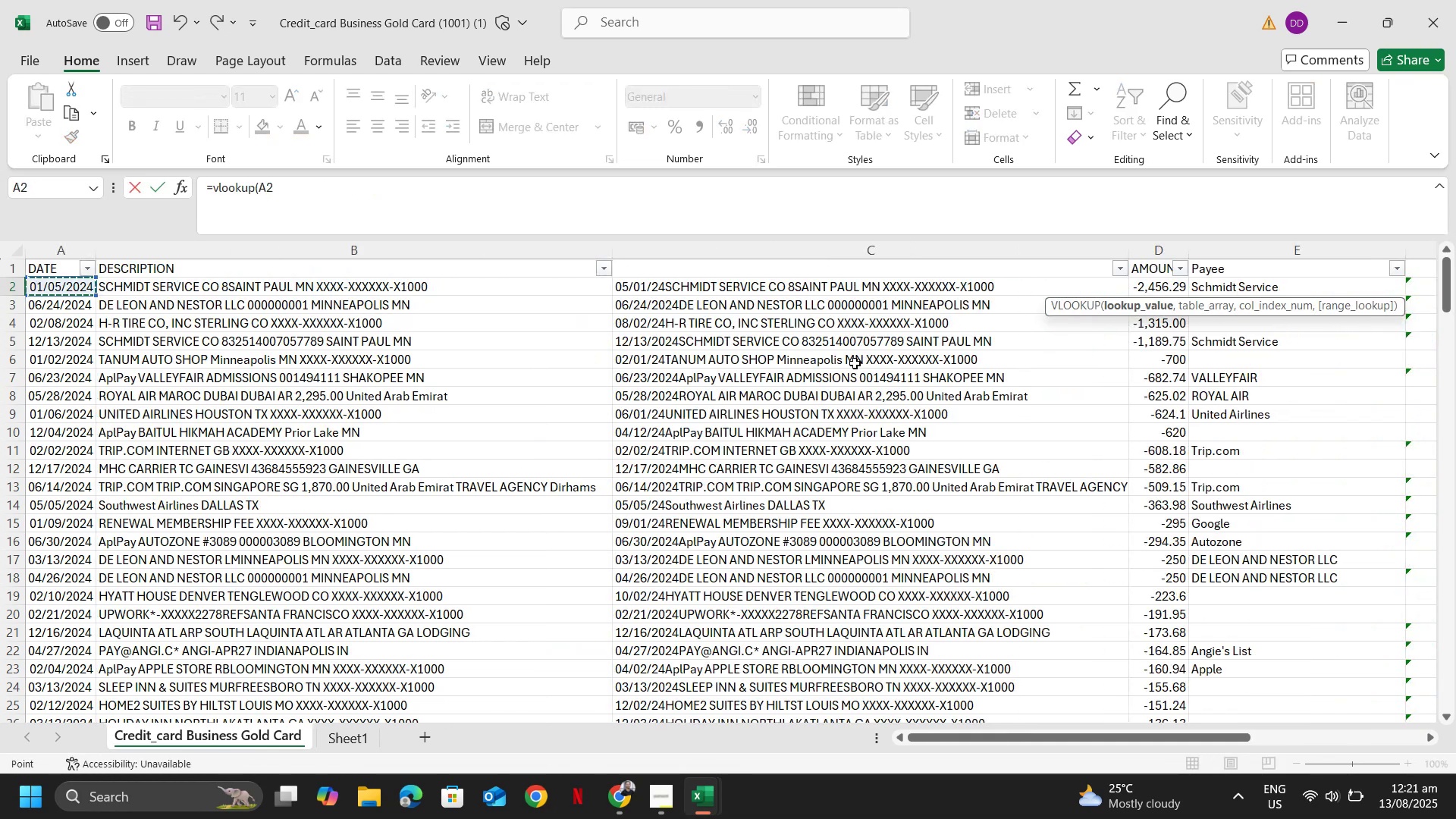 
key(ArrowRight)
 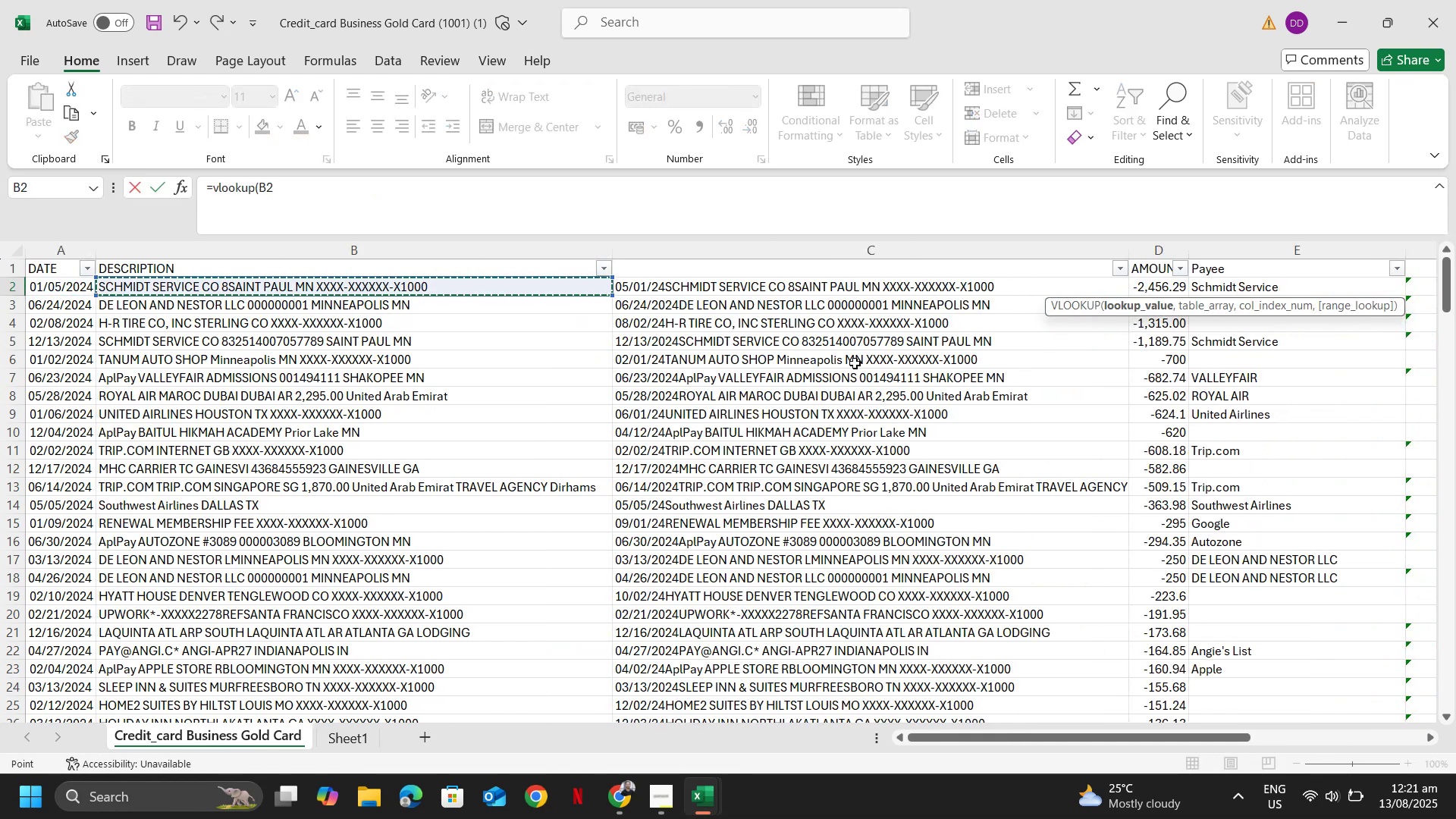 
key(ArrowRight)
 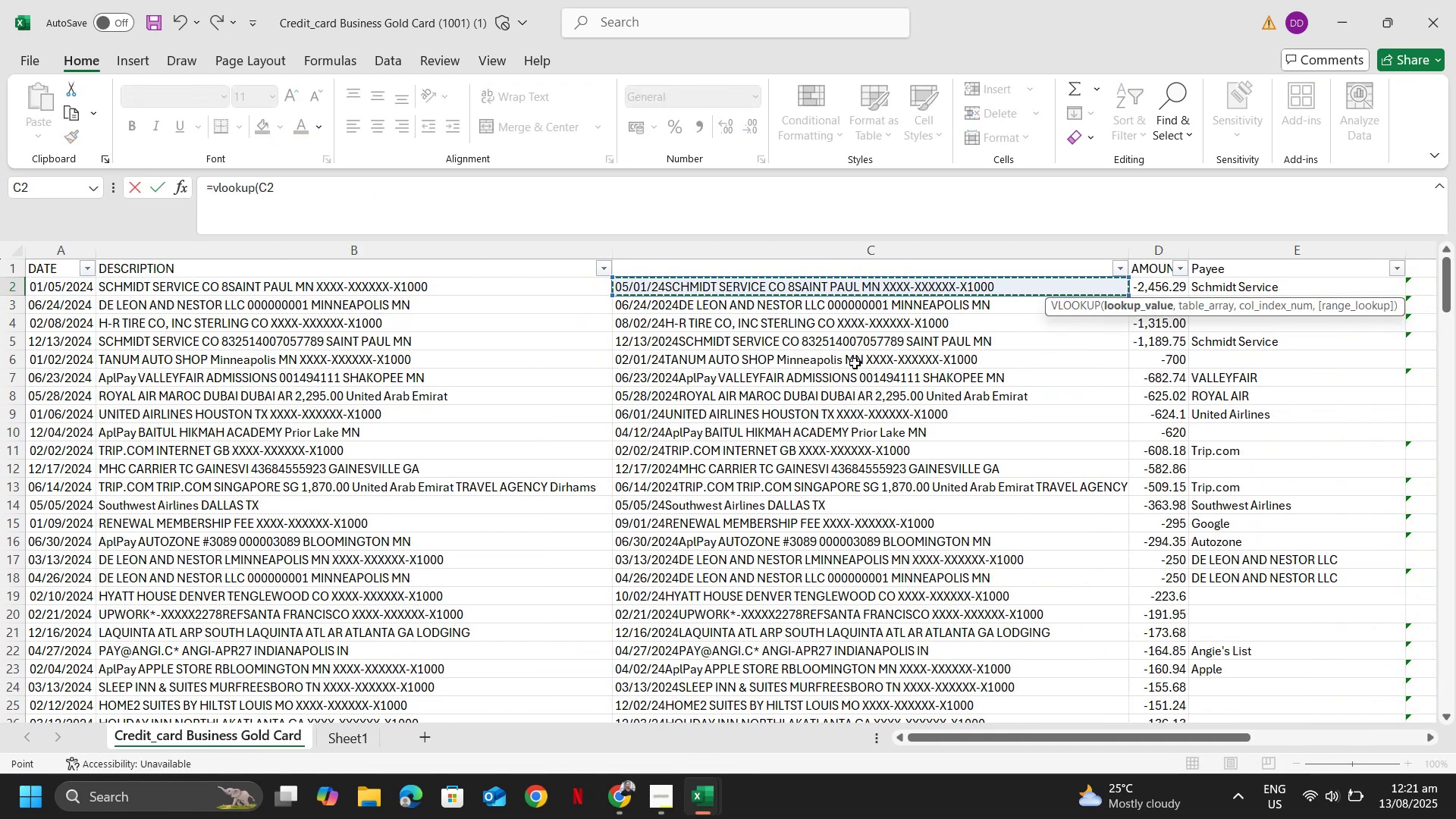 
key(Comma)
 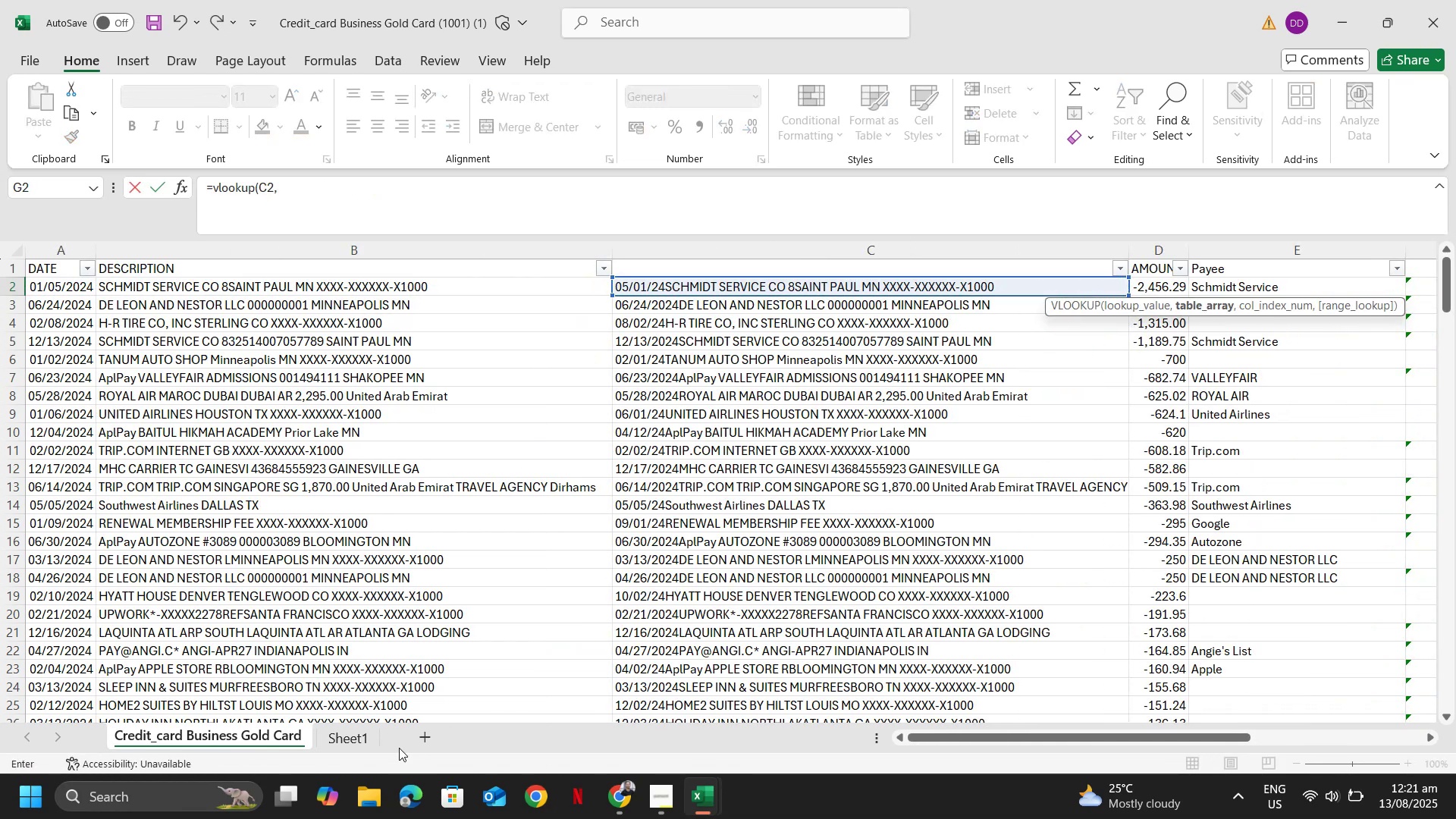 
left_click([339, 742])
 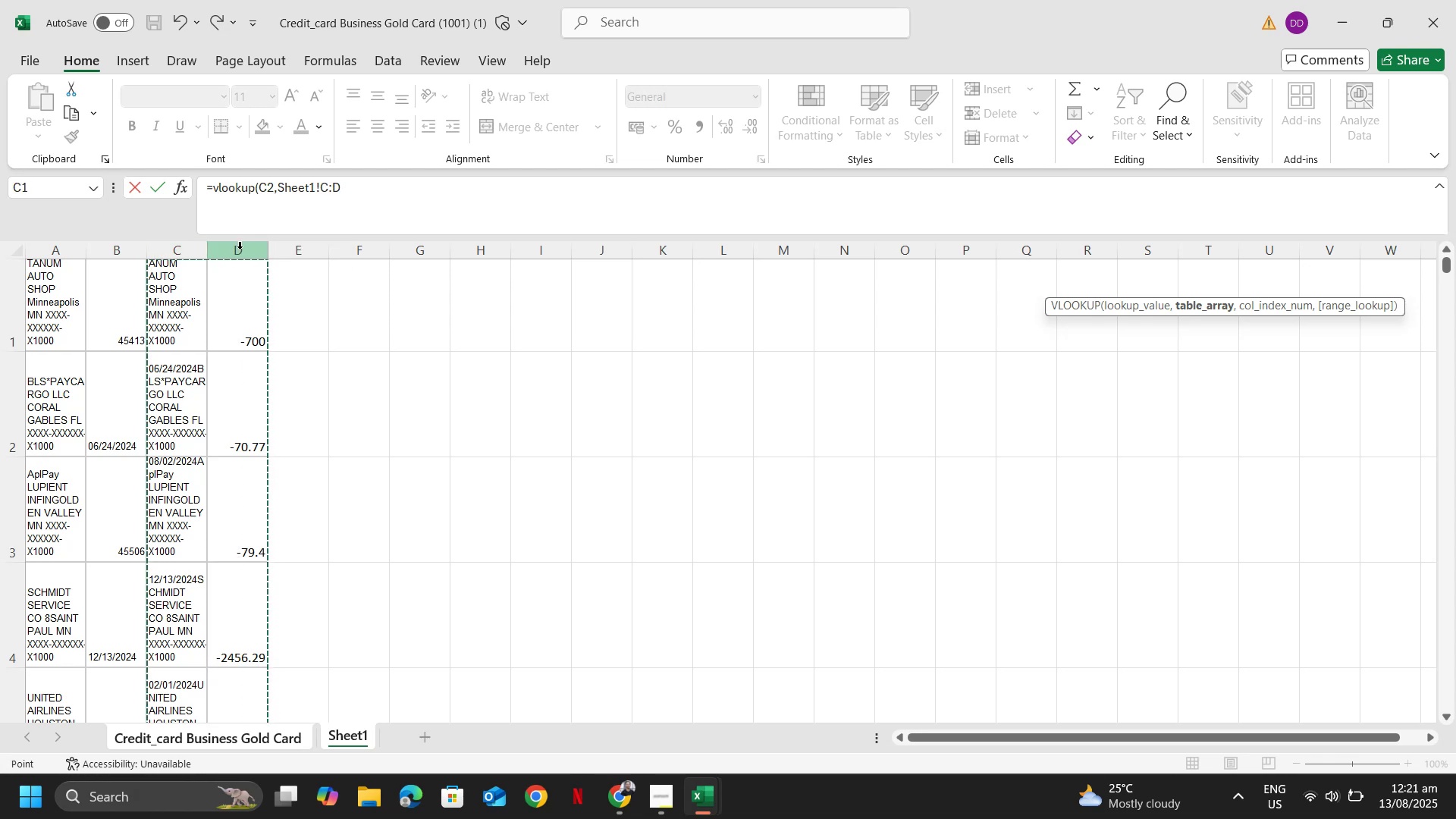 
key(Comma)
 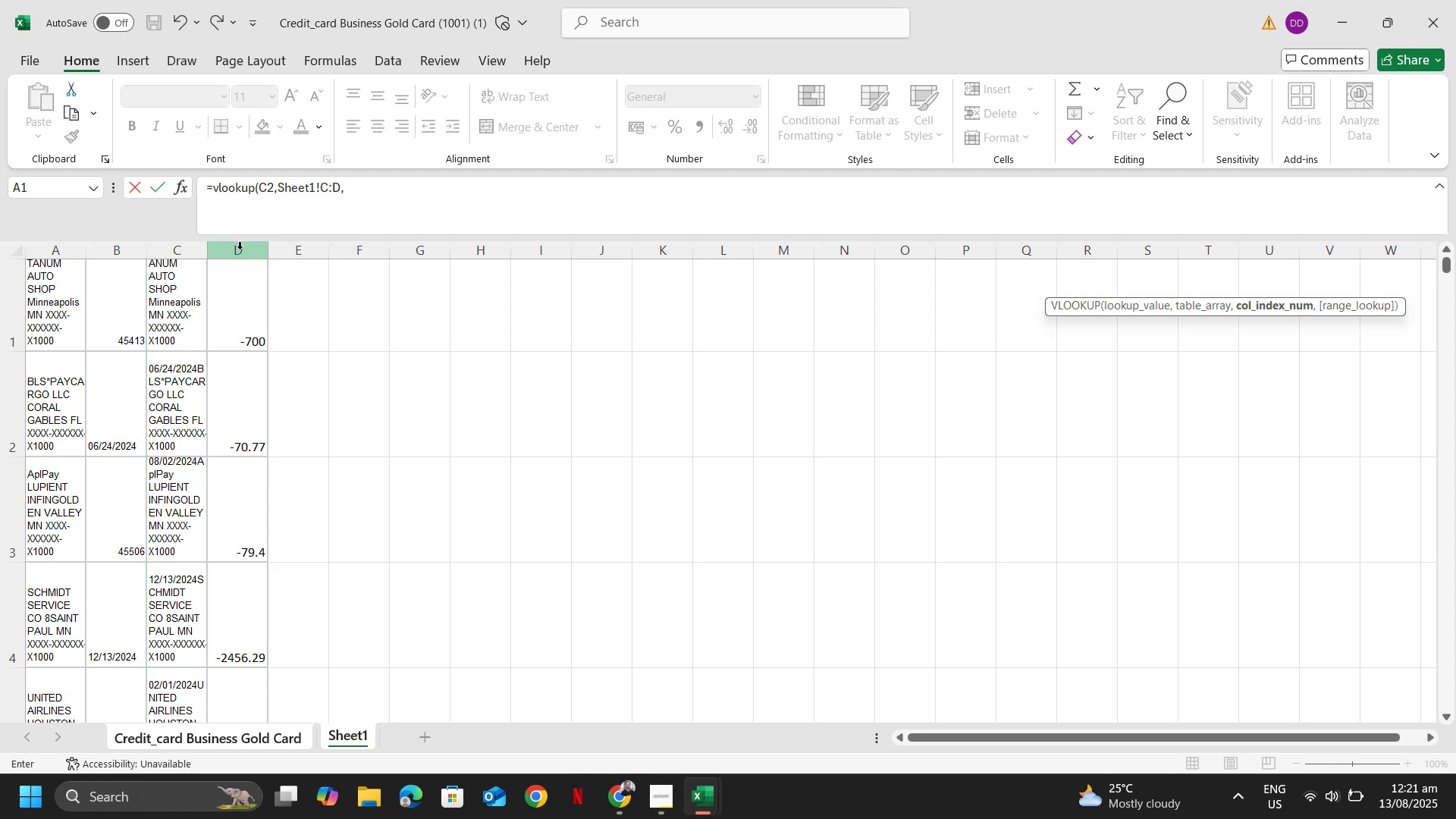 
key(2)
 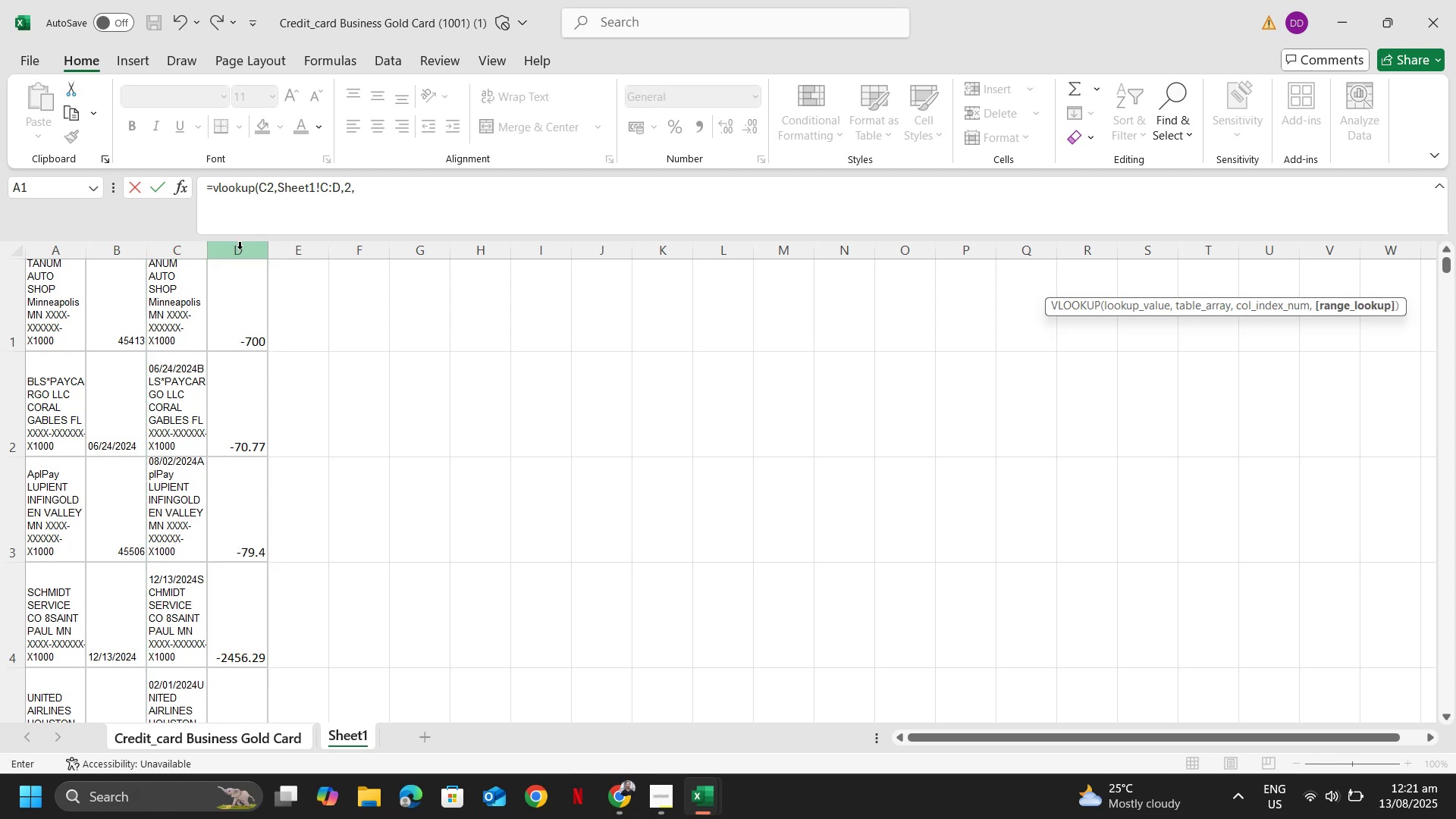 
key(Comma)
 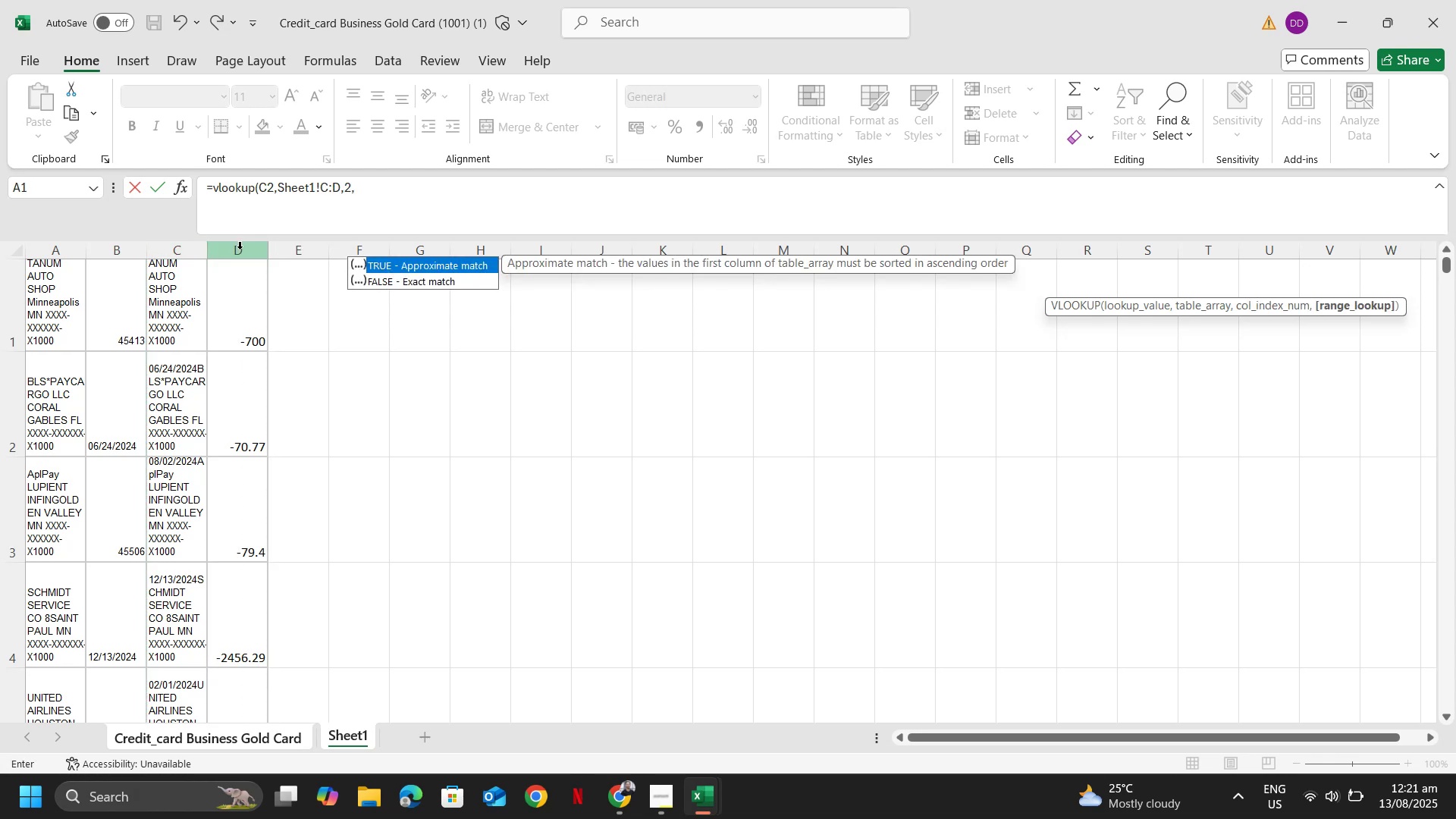 
key(0)
 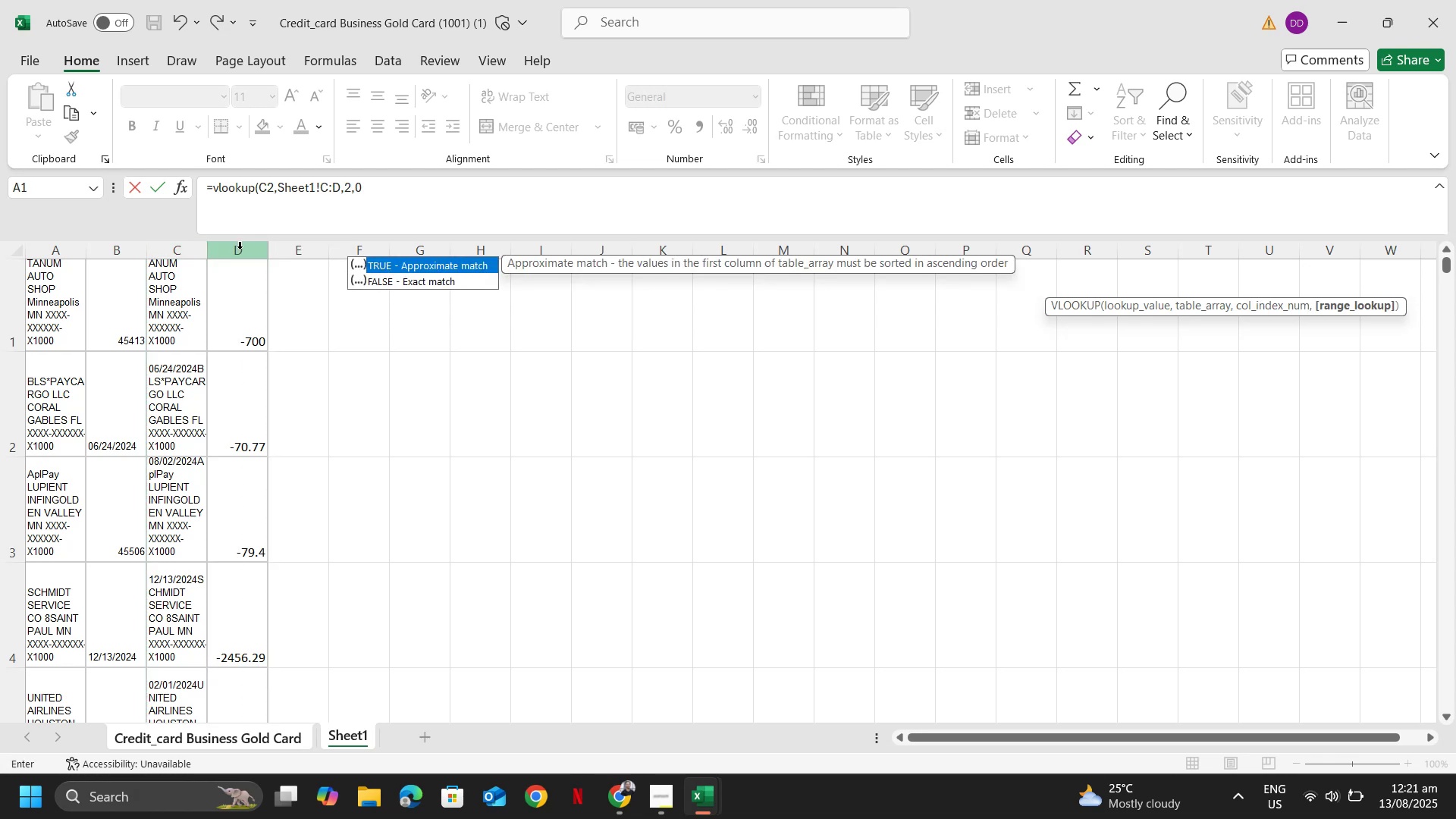 
key(Enter)
 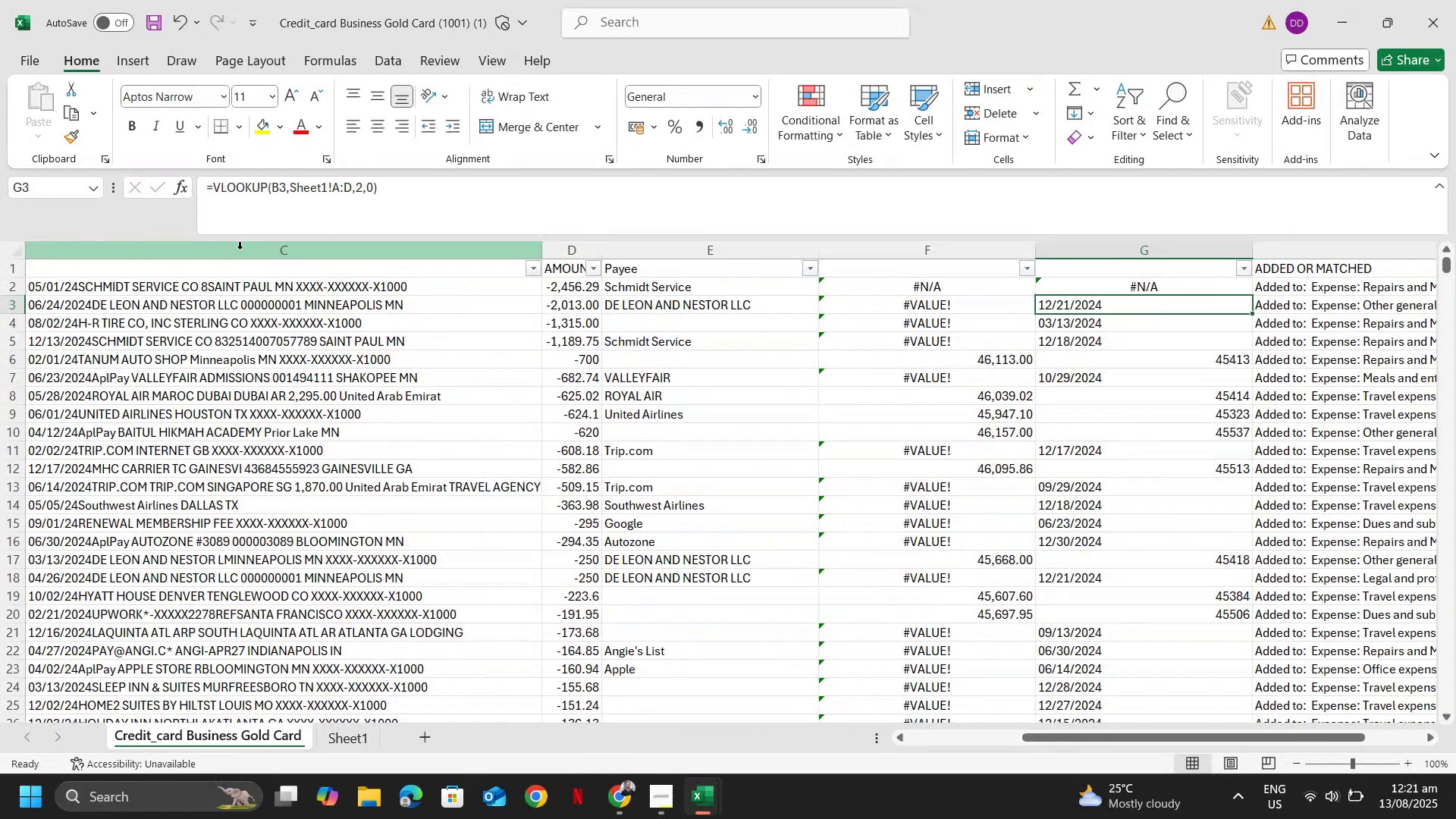 
key(ArrowUp)
 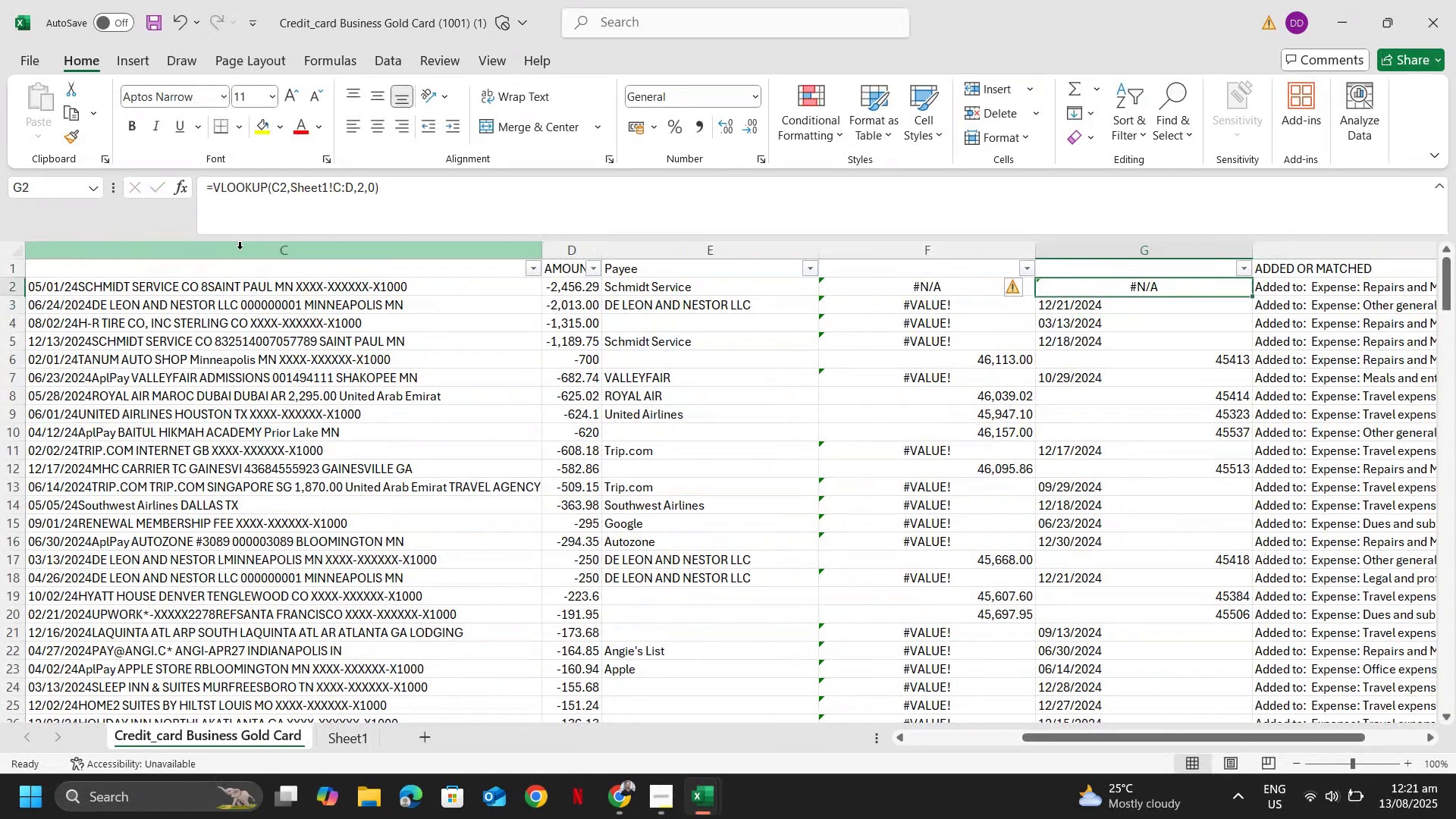 
key(Control+ControlLeft)
 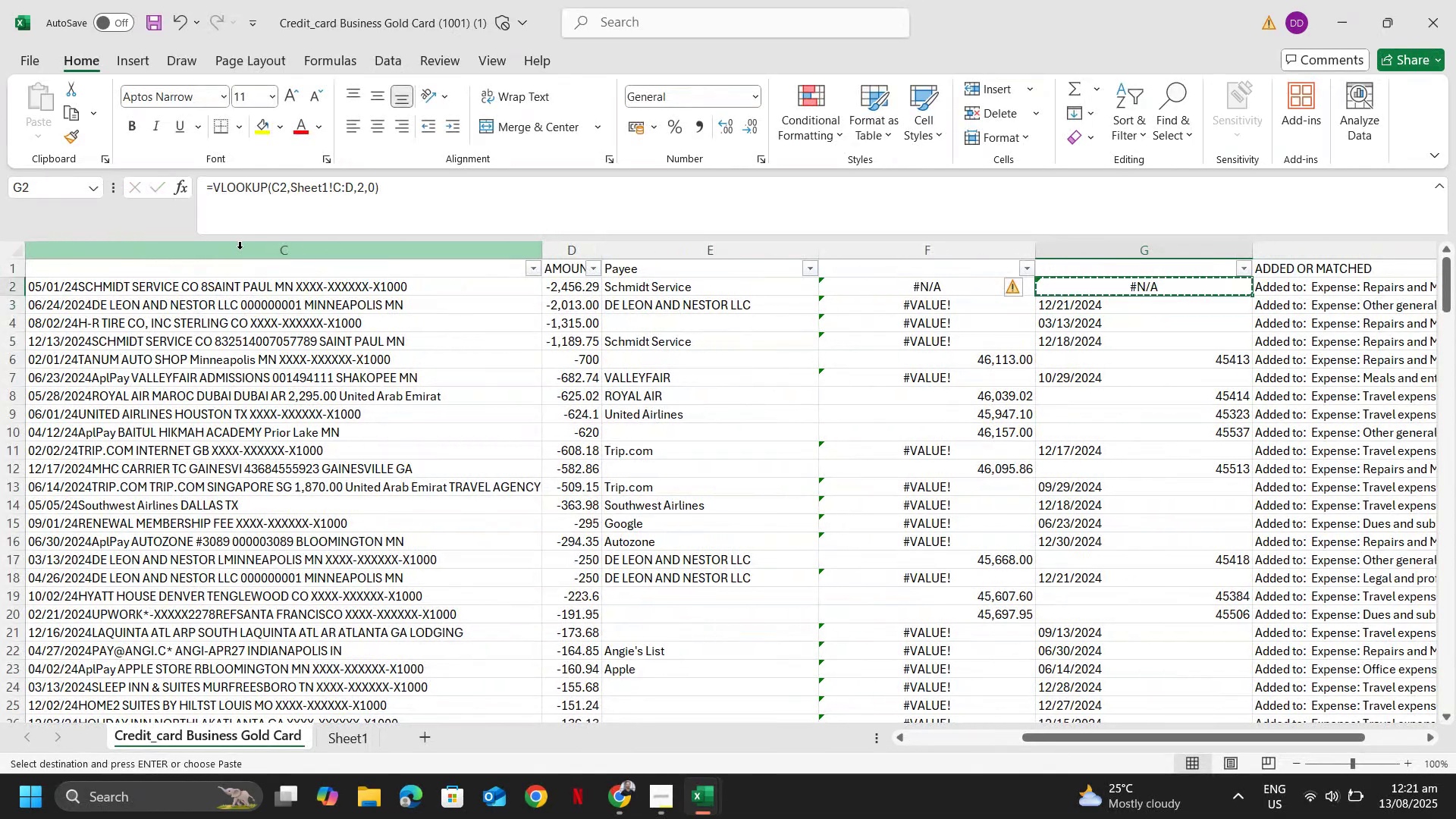 
key(Control+C)
 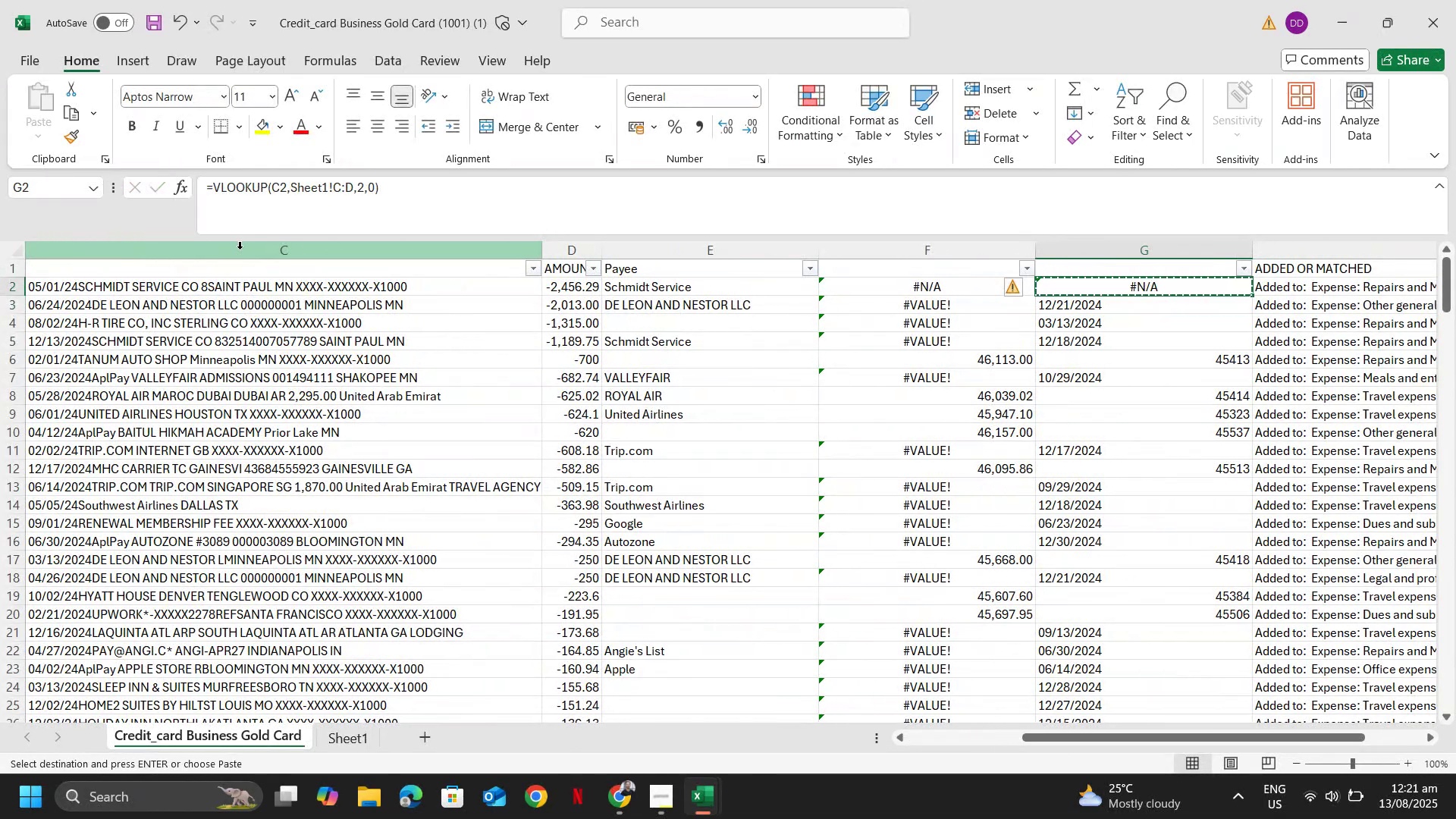 
key(Control+Shift+ShiftLeft)
 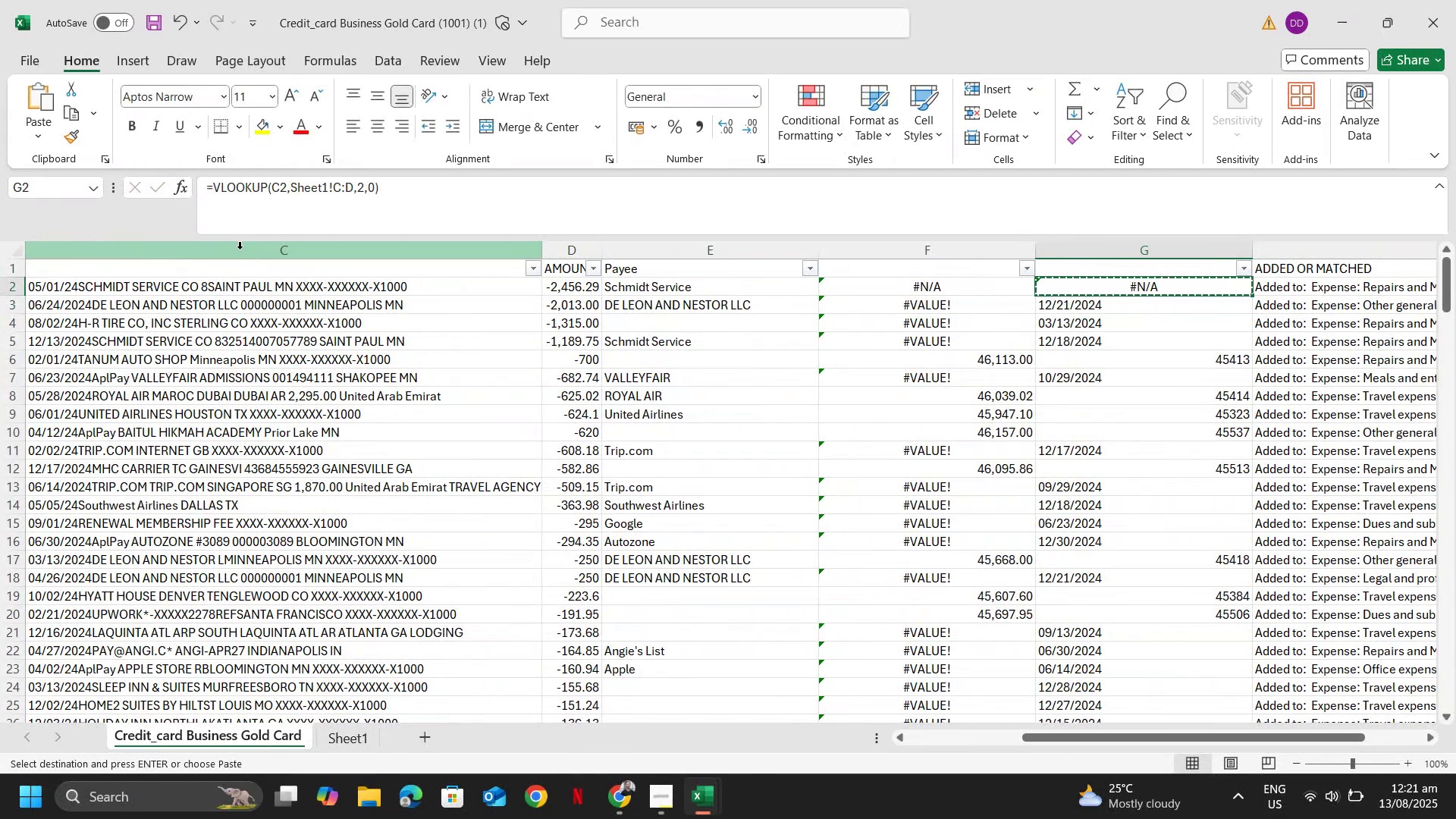 
key(Control+Shift+ArrowDown)
 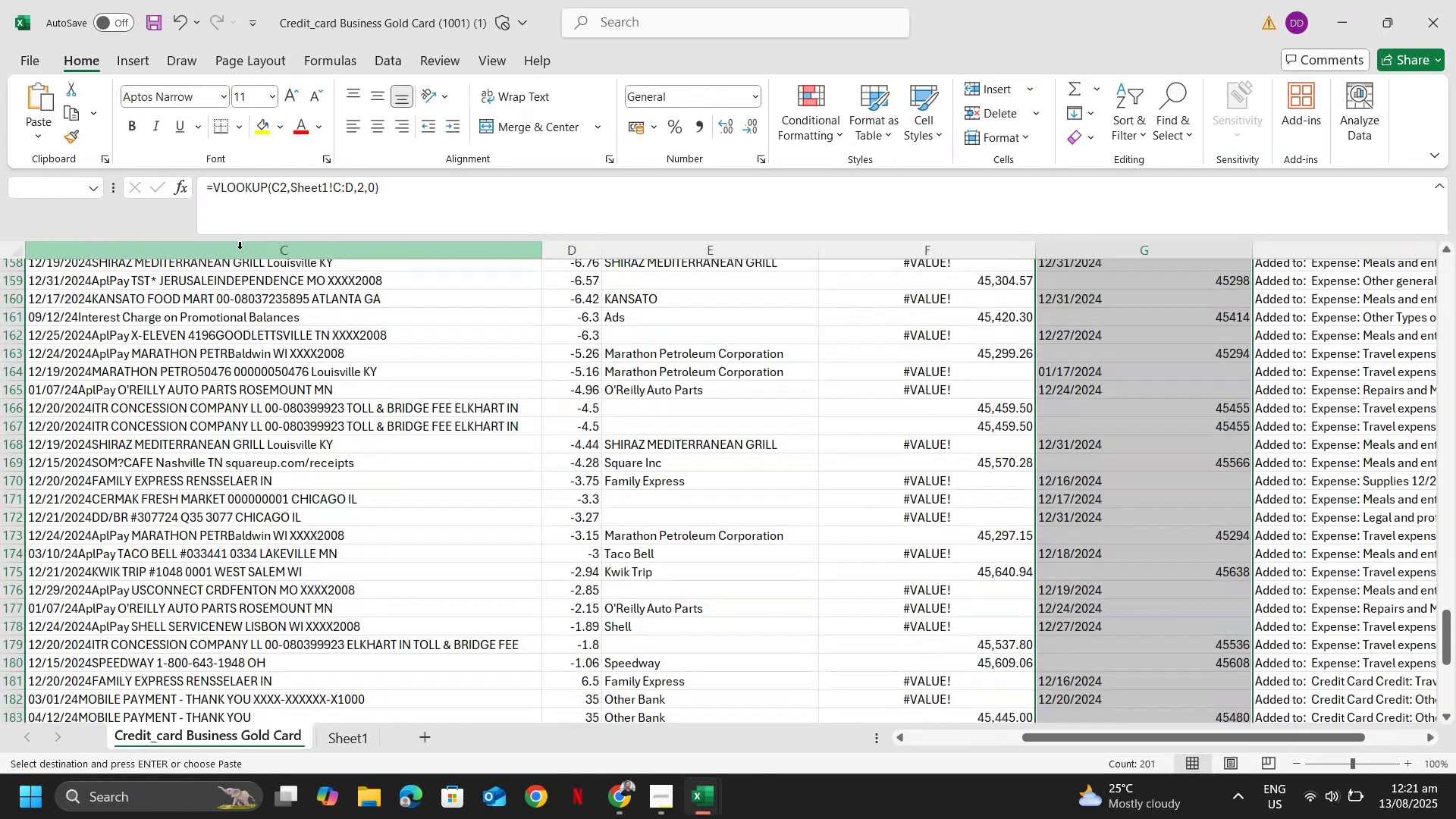 
key(Control+V)
 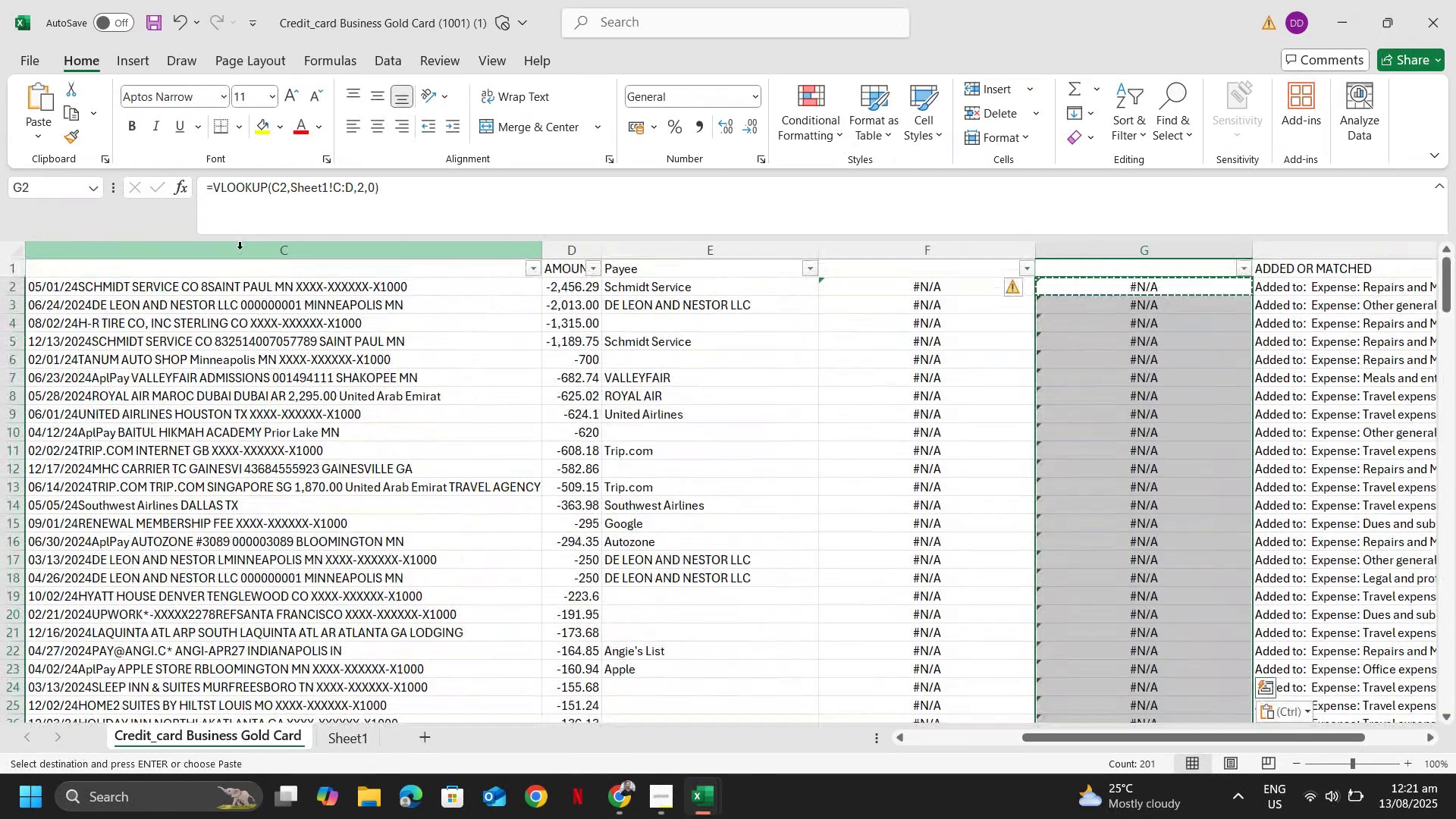 
key(Control+ArrowUp)
 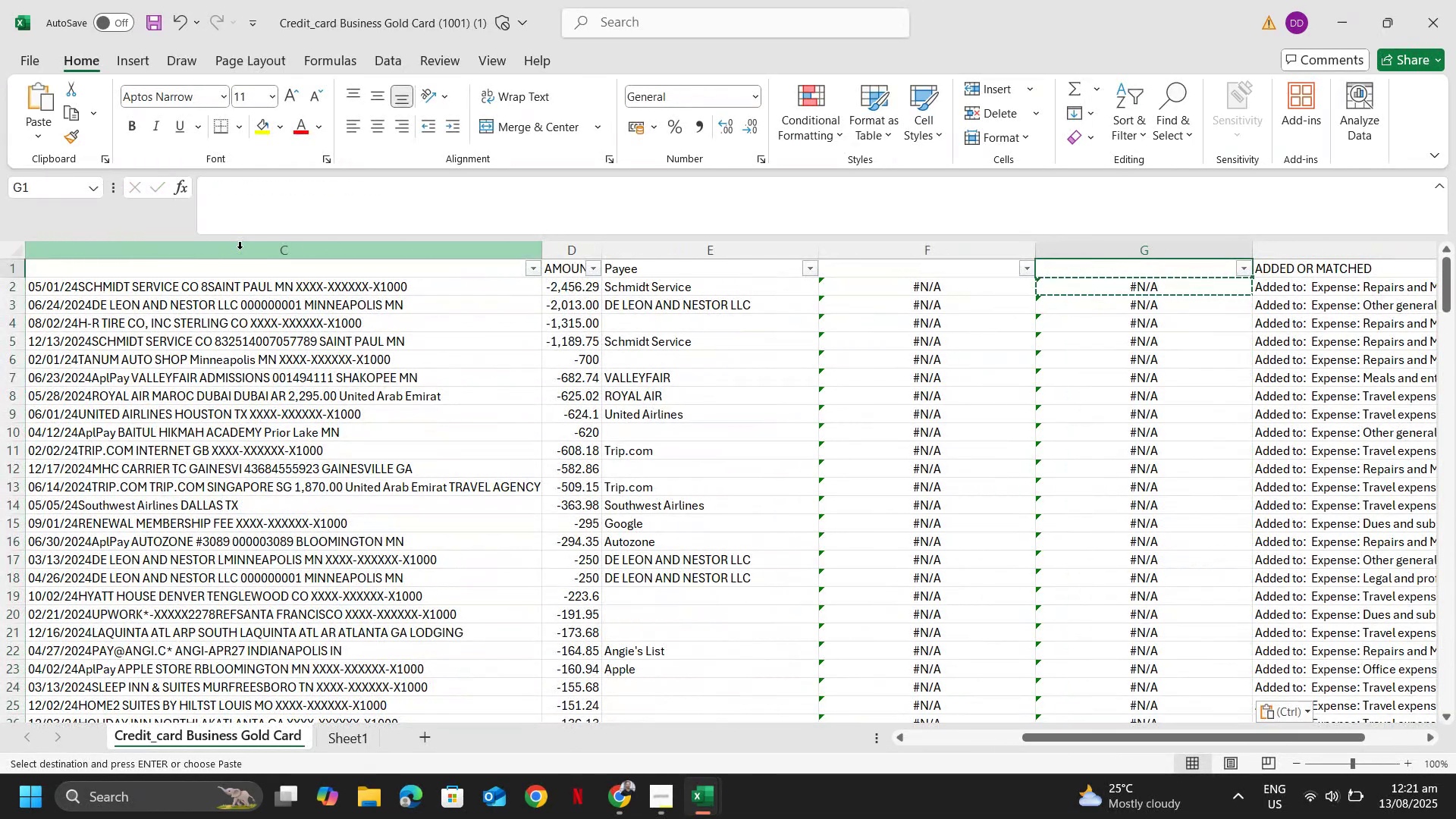 
hold_key(key=ArrowLeft, duration=0.84)
 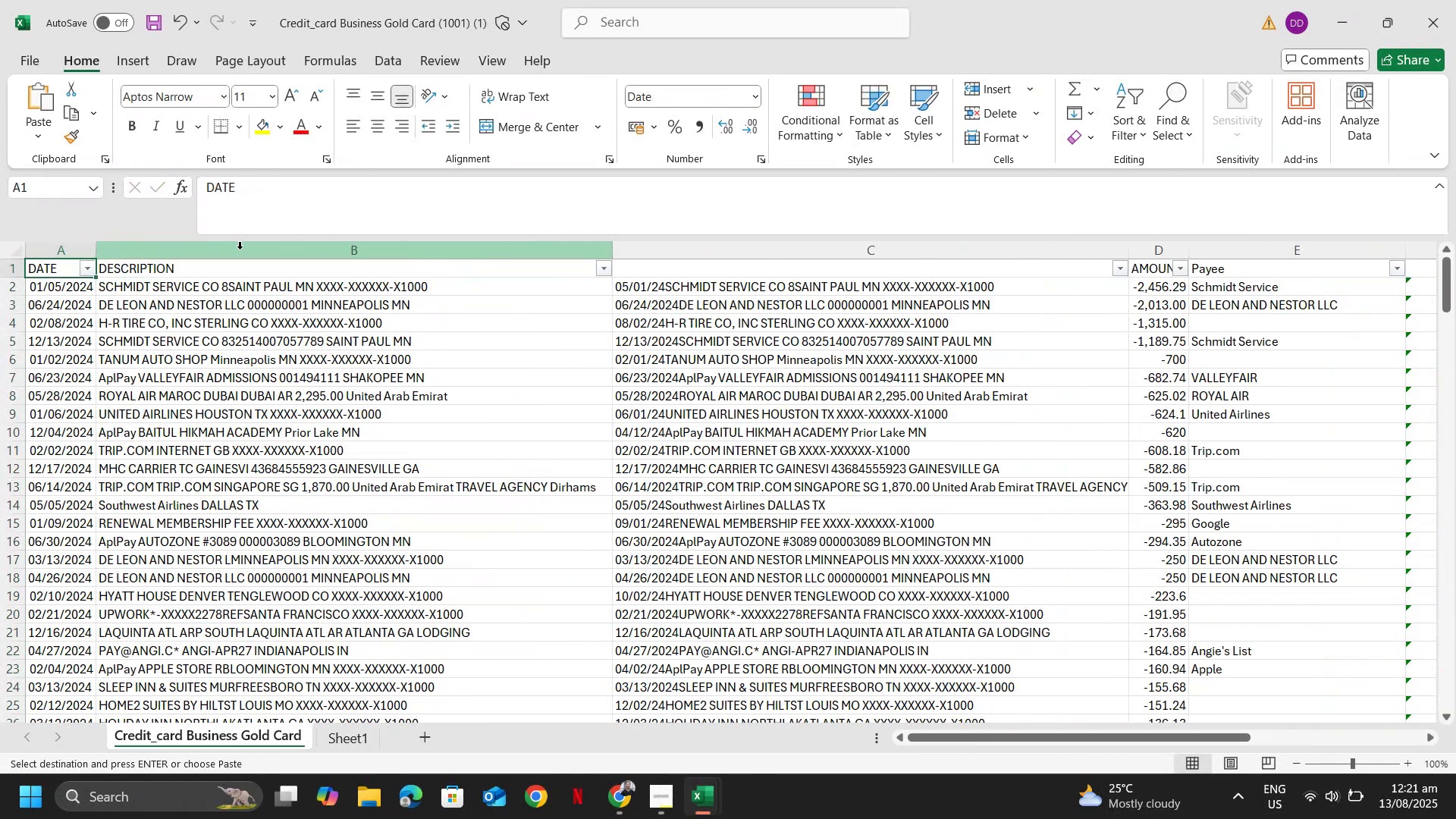 
key(ArrowDown)
 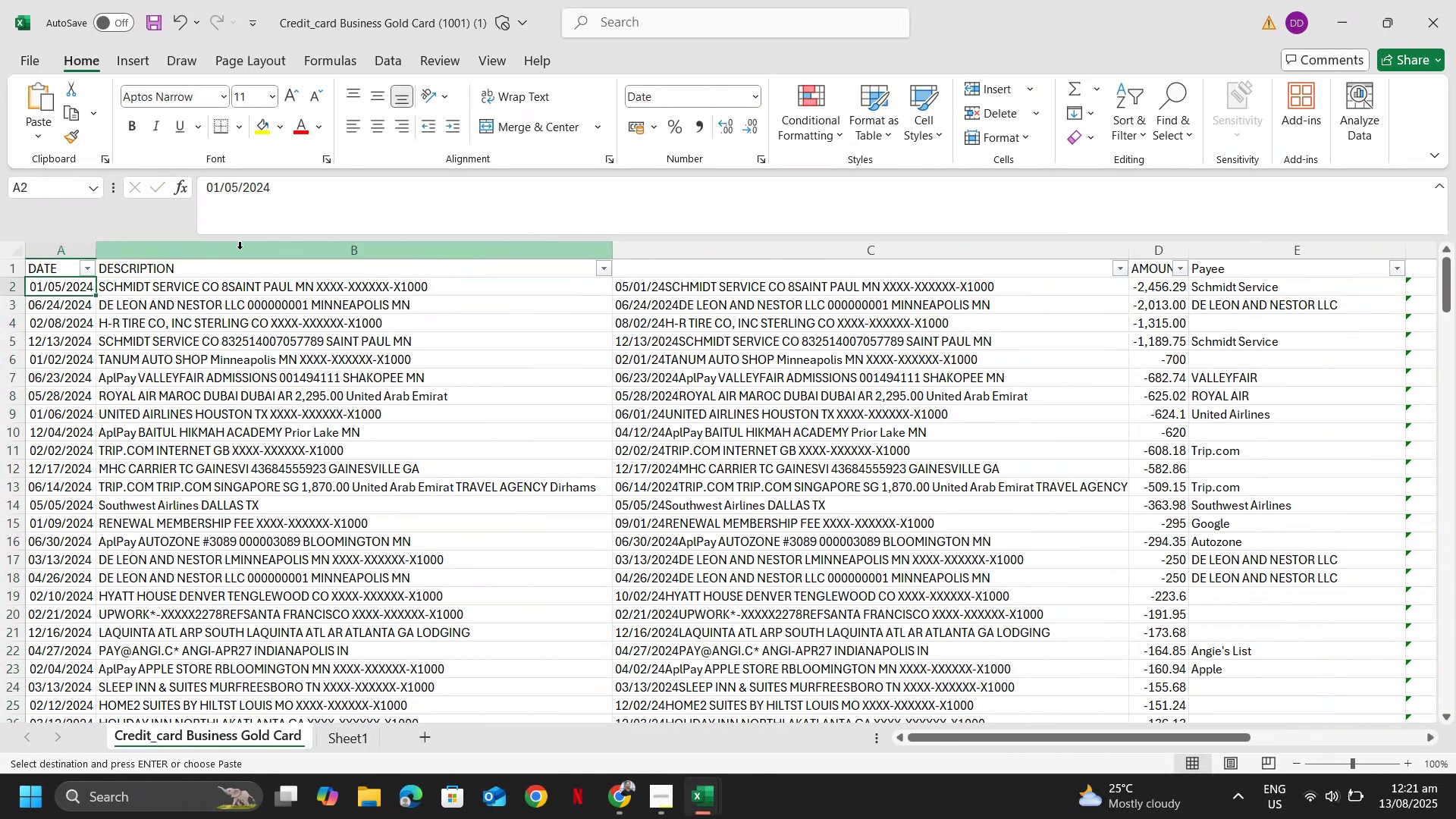 
key(ArrowRight)
 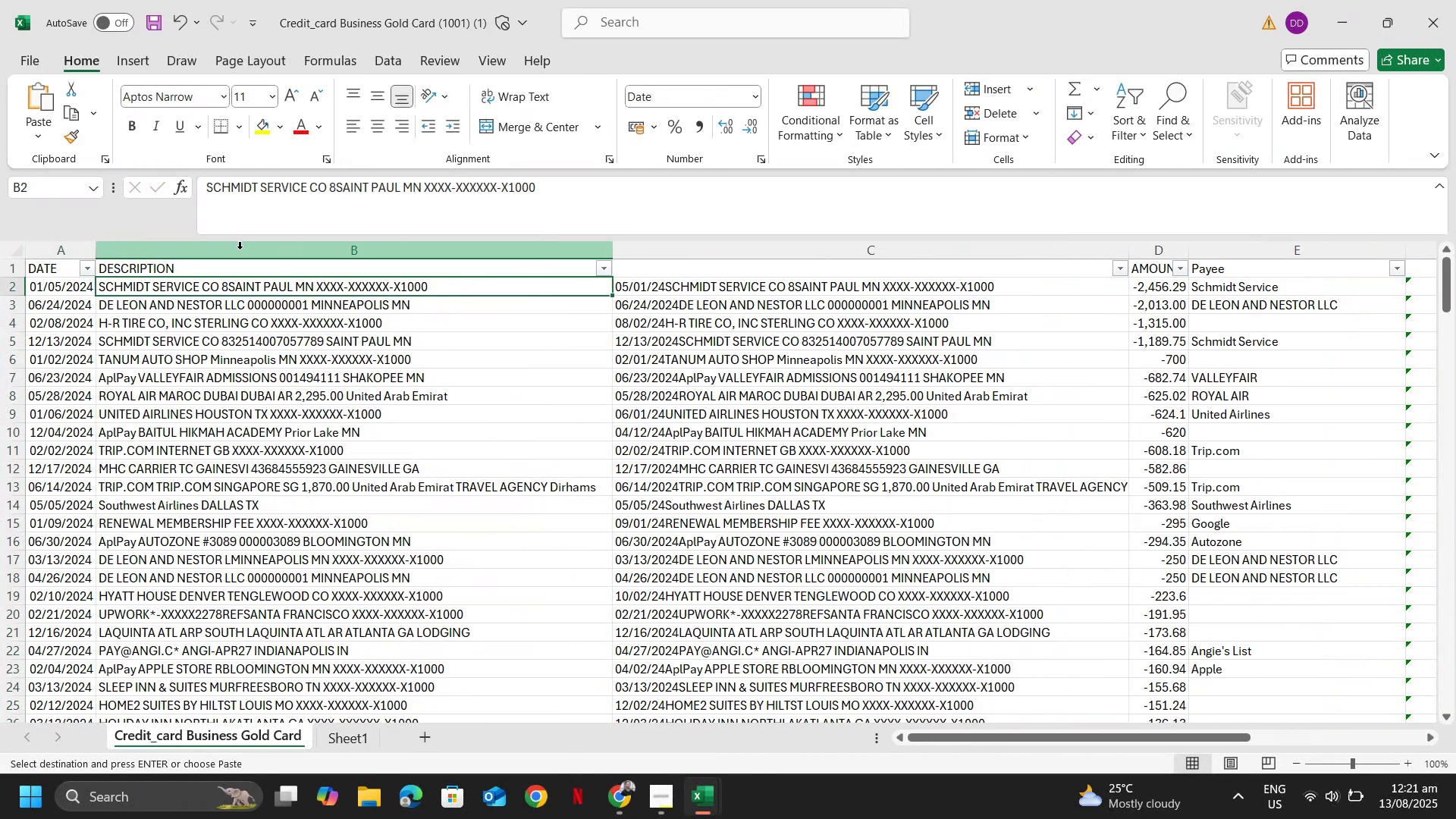 
key(ArrowRight)
 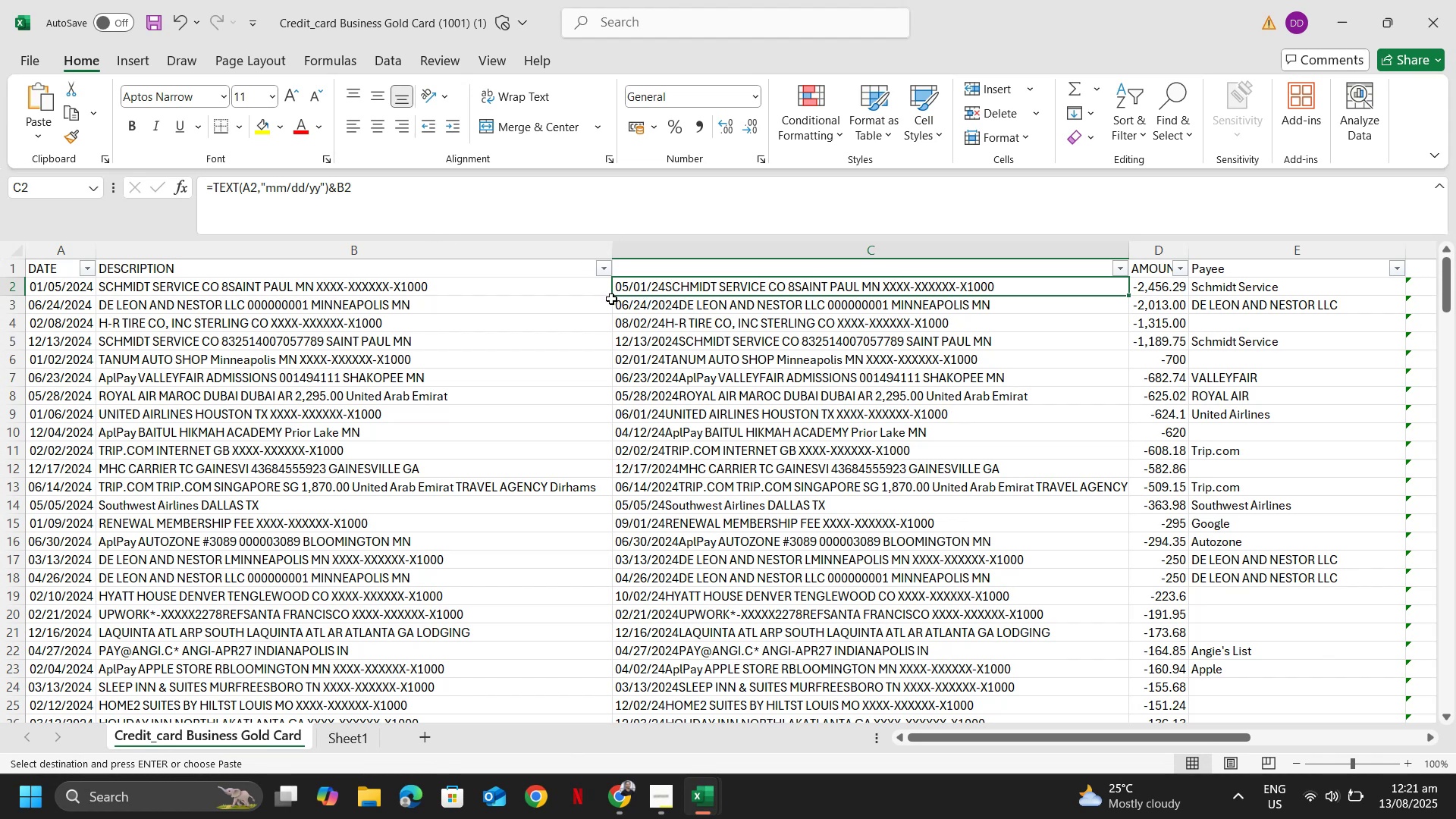 
wait(18.23)
 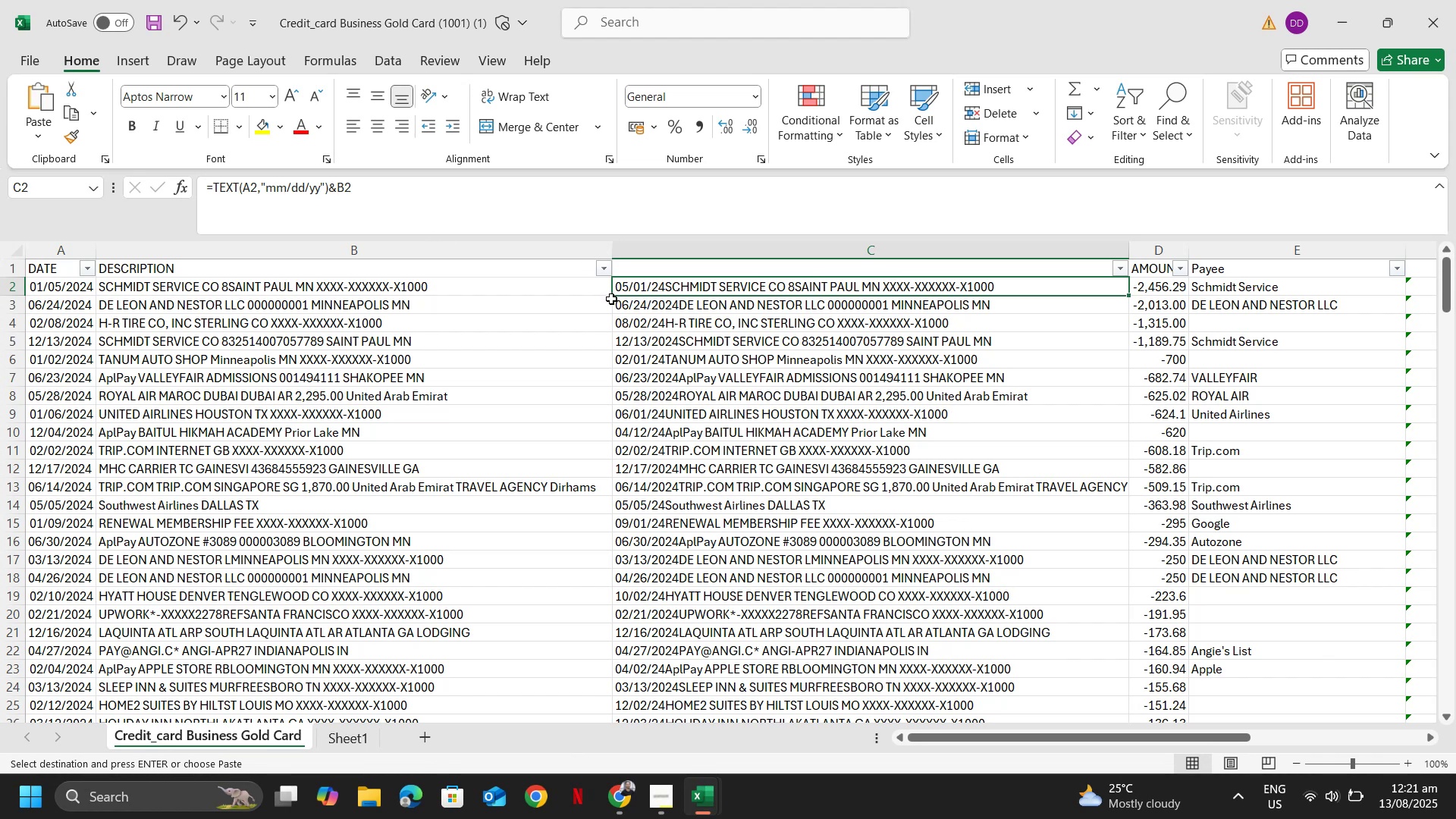 
left_click([664, 309])
 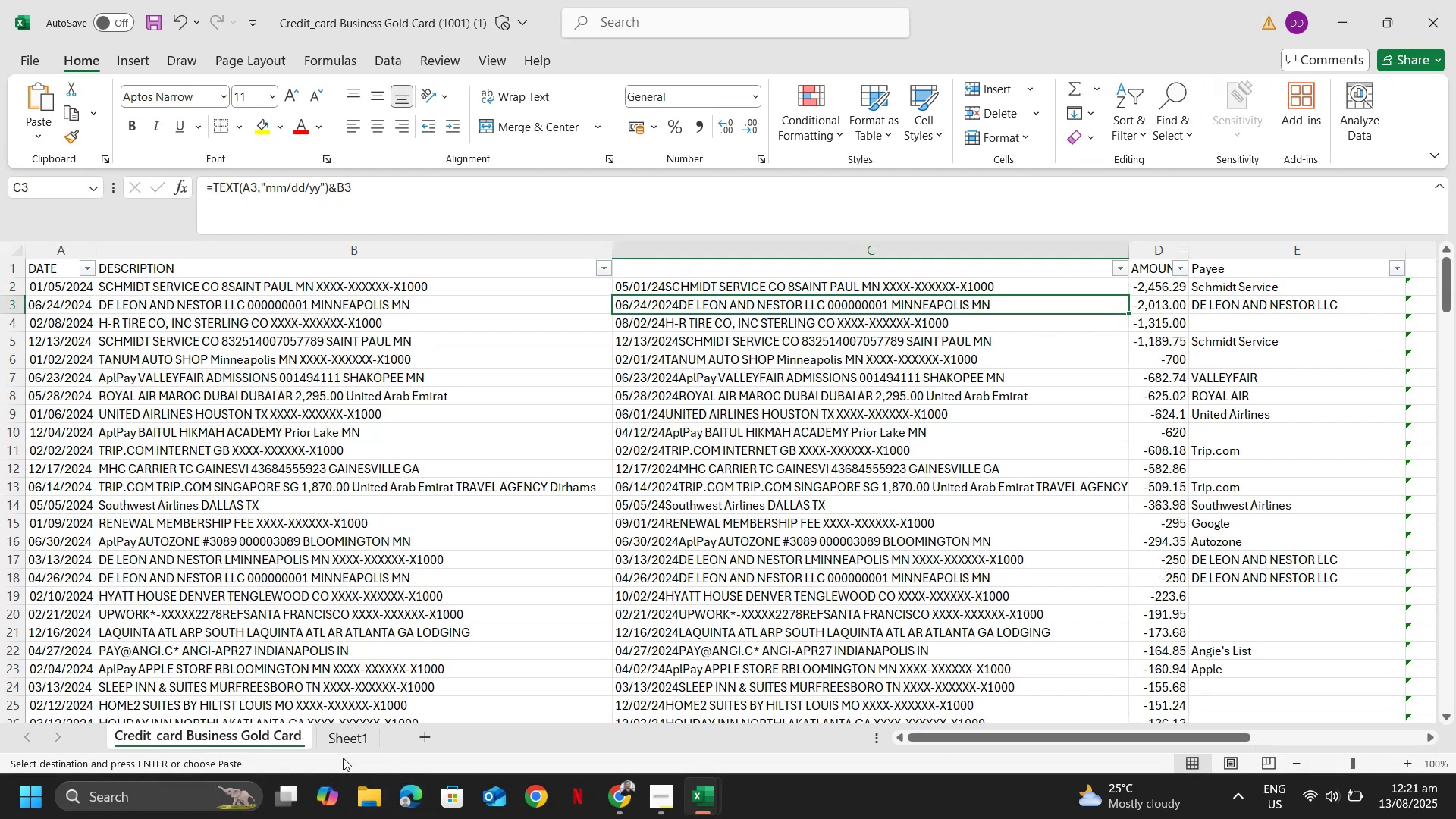 
left_click([340, 741])
 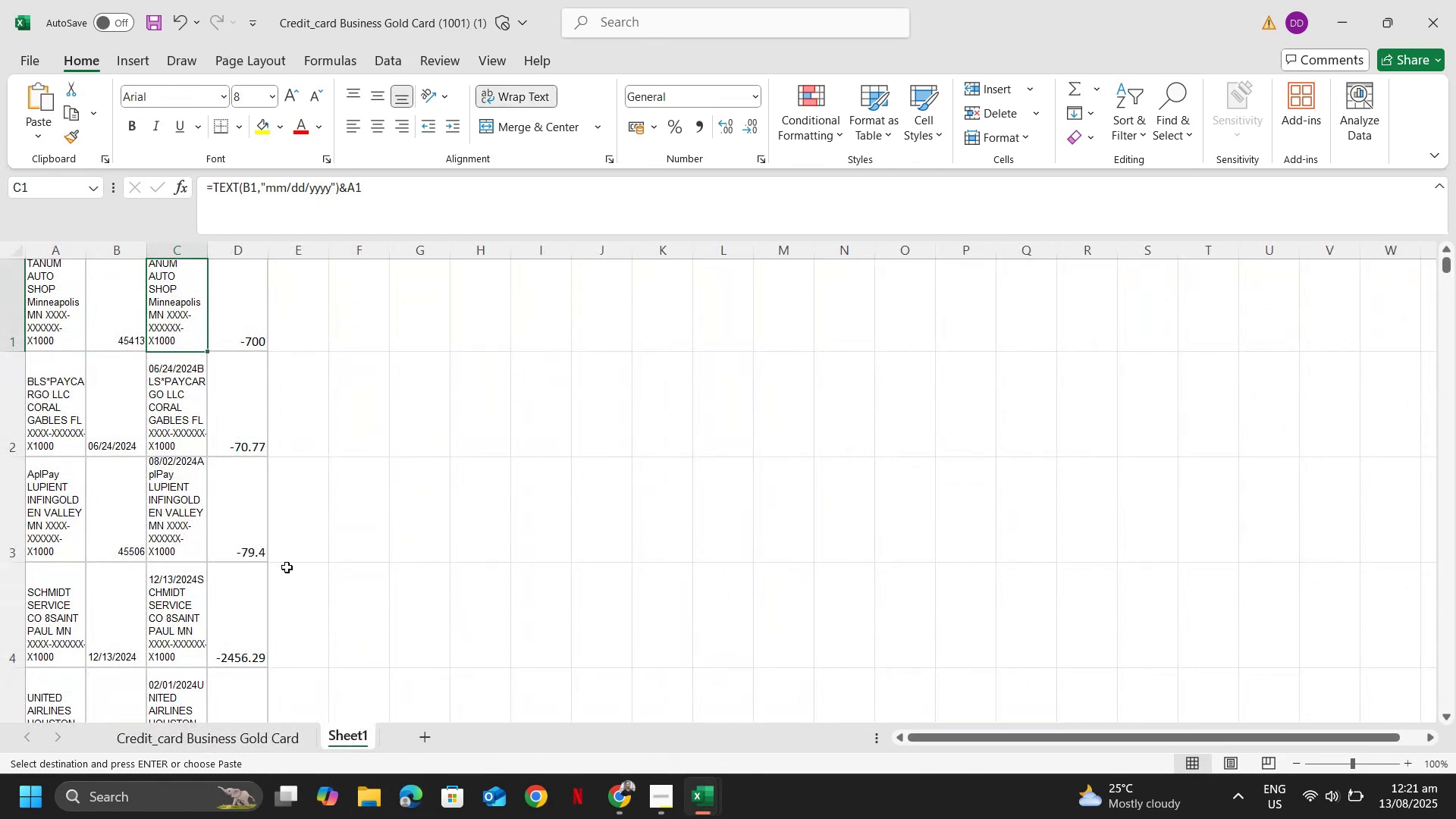 
scroll: coordinate [282, 545], scroll_direction: up, amount: 8.0
 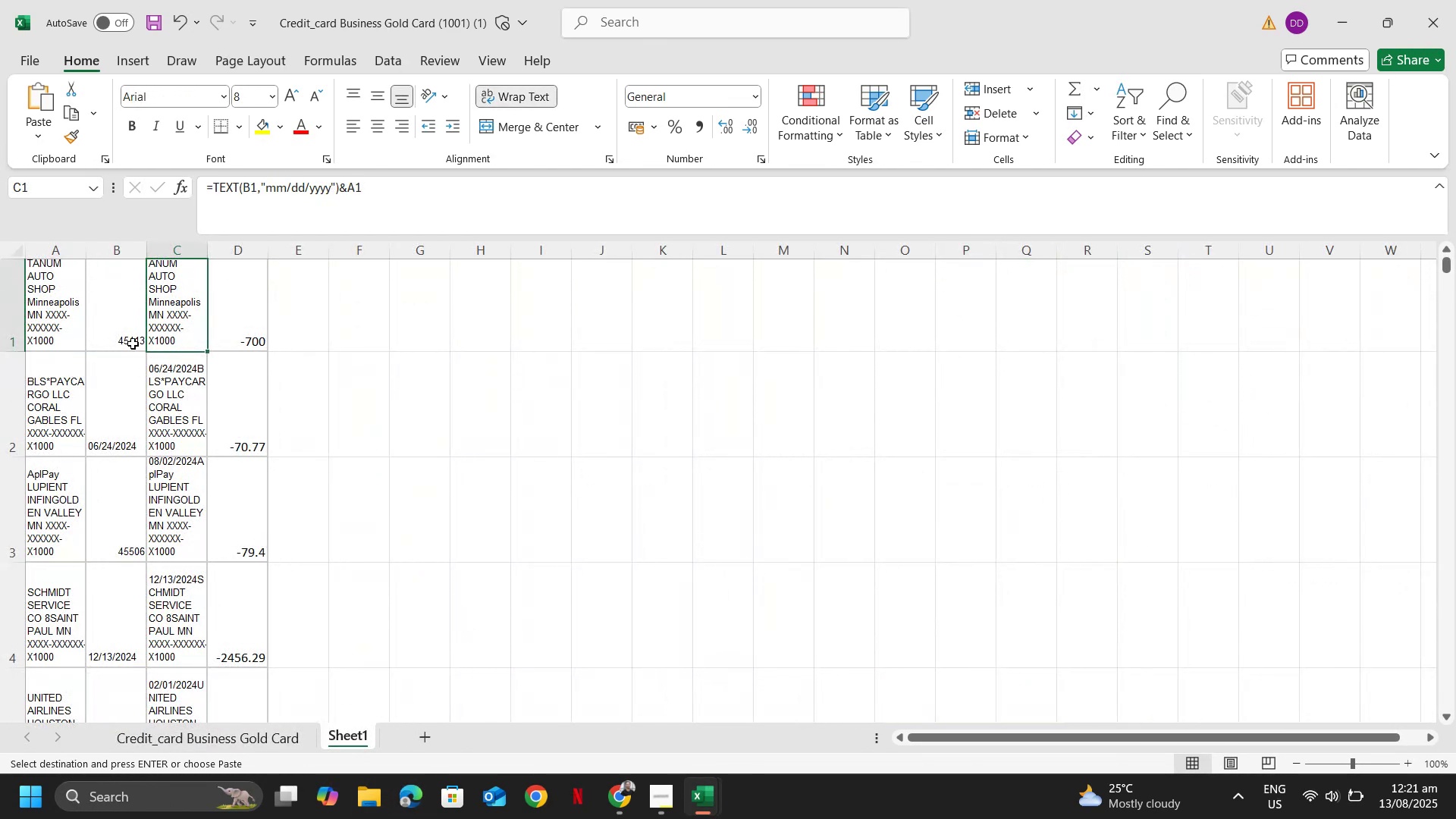 
left_click([133, 310])
 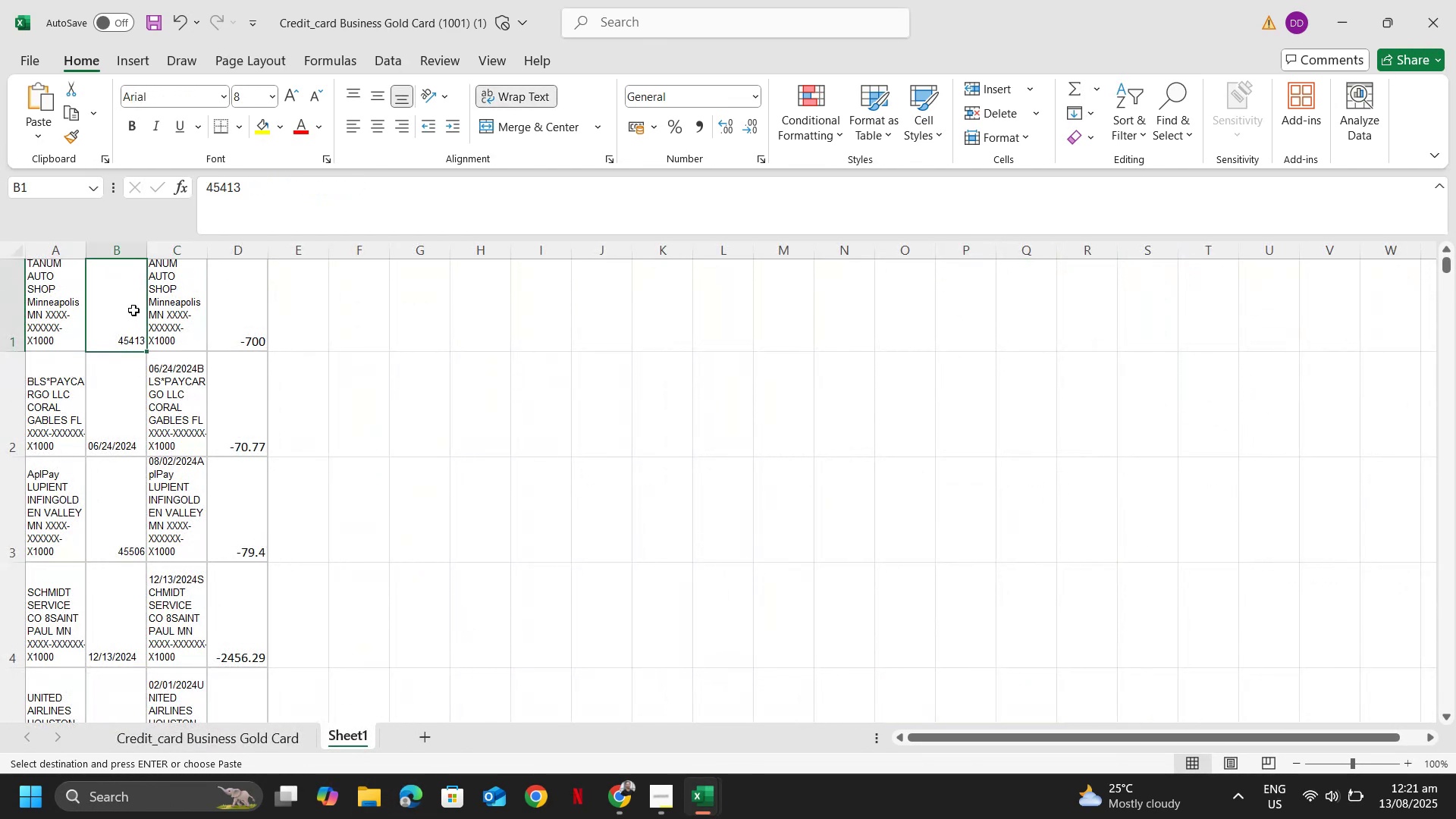 
key(Control+ControlLeft)
 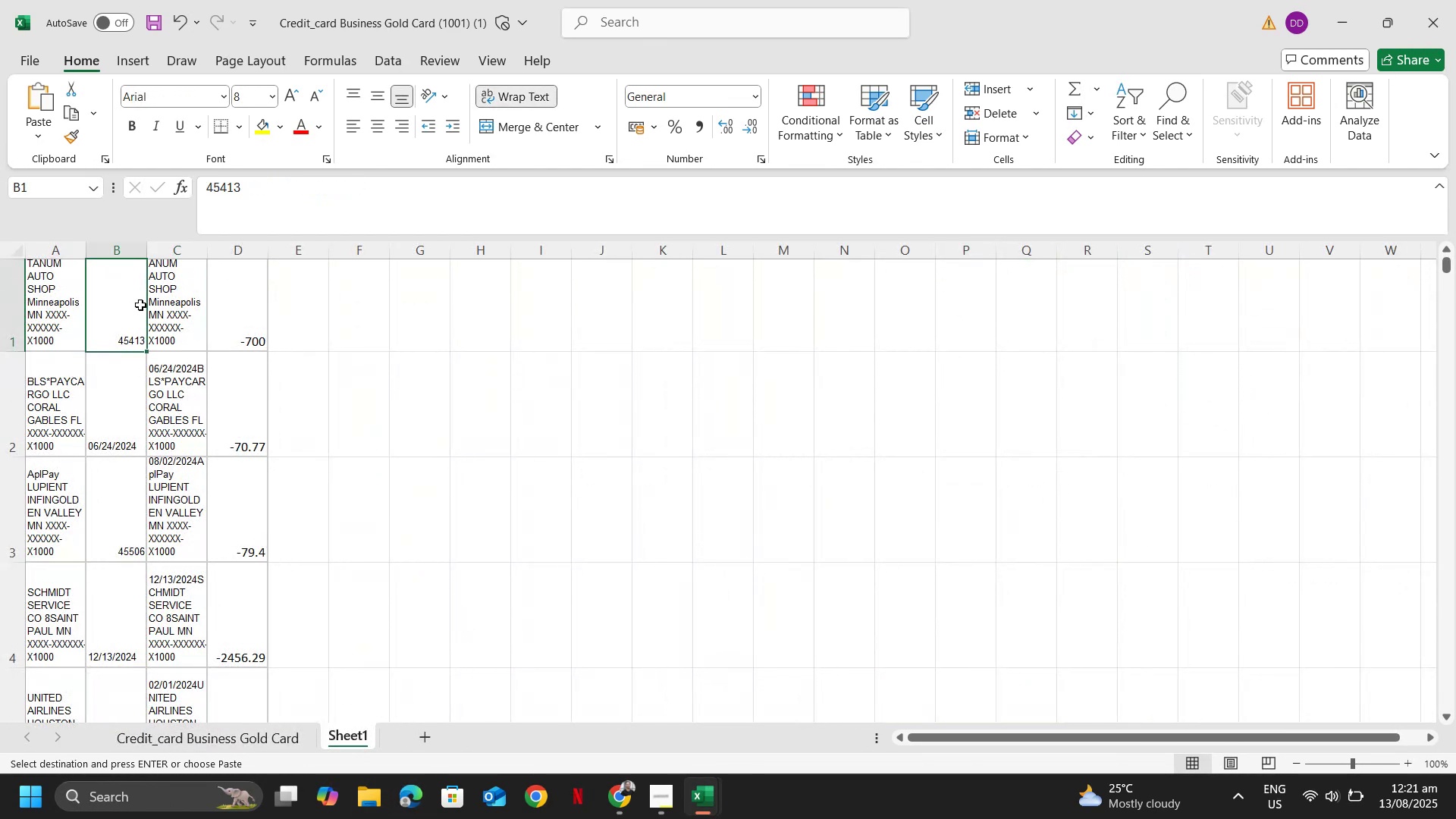 
key(Control+Space)
 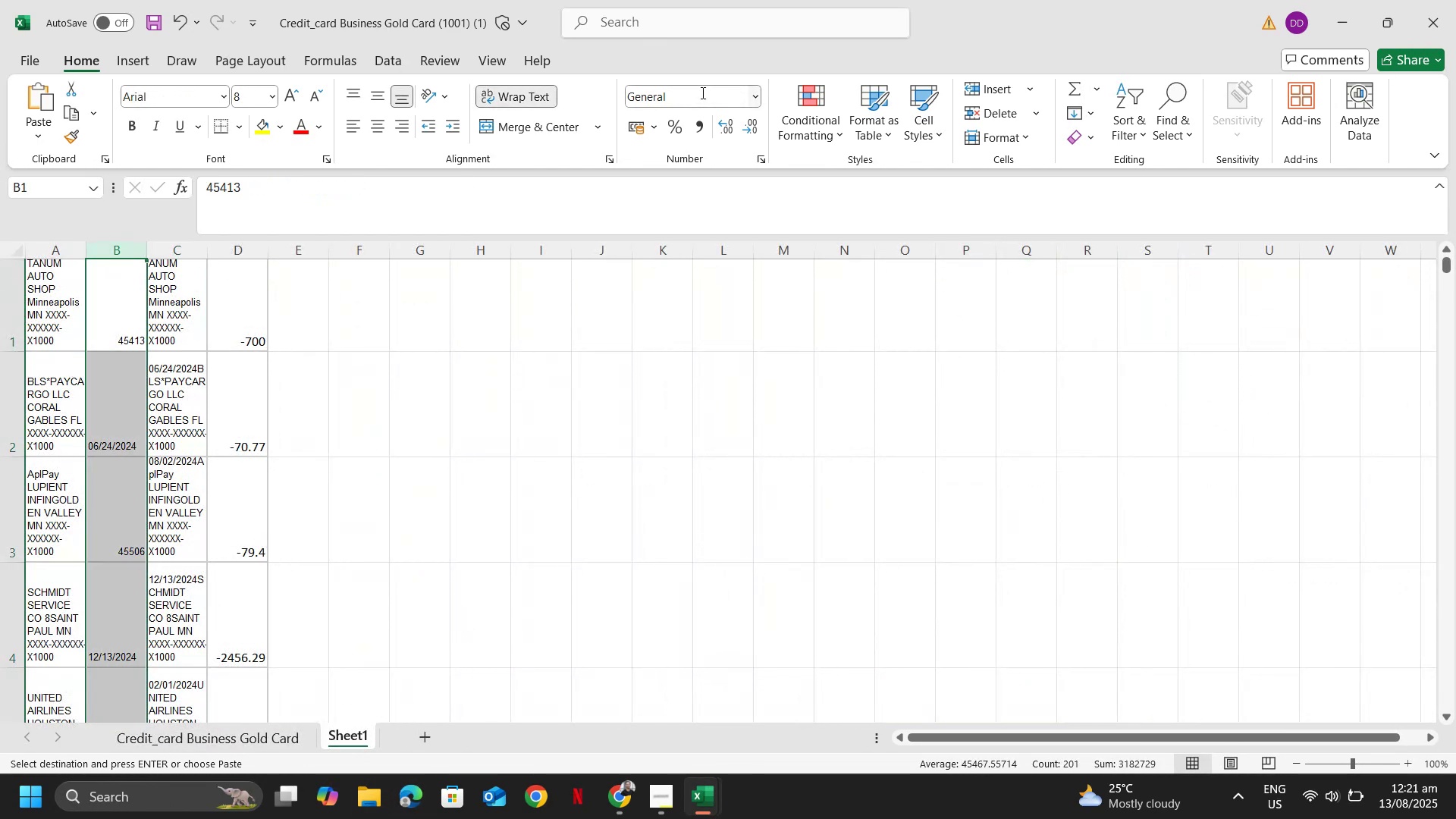 
left_click([701, 93])
 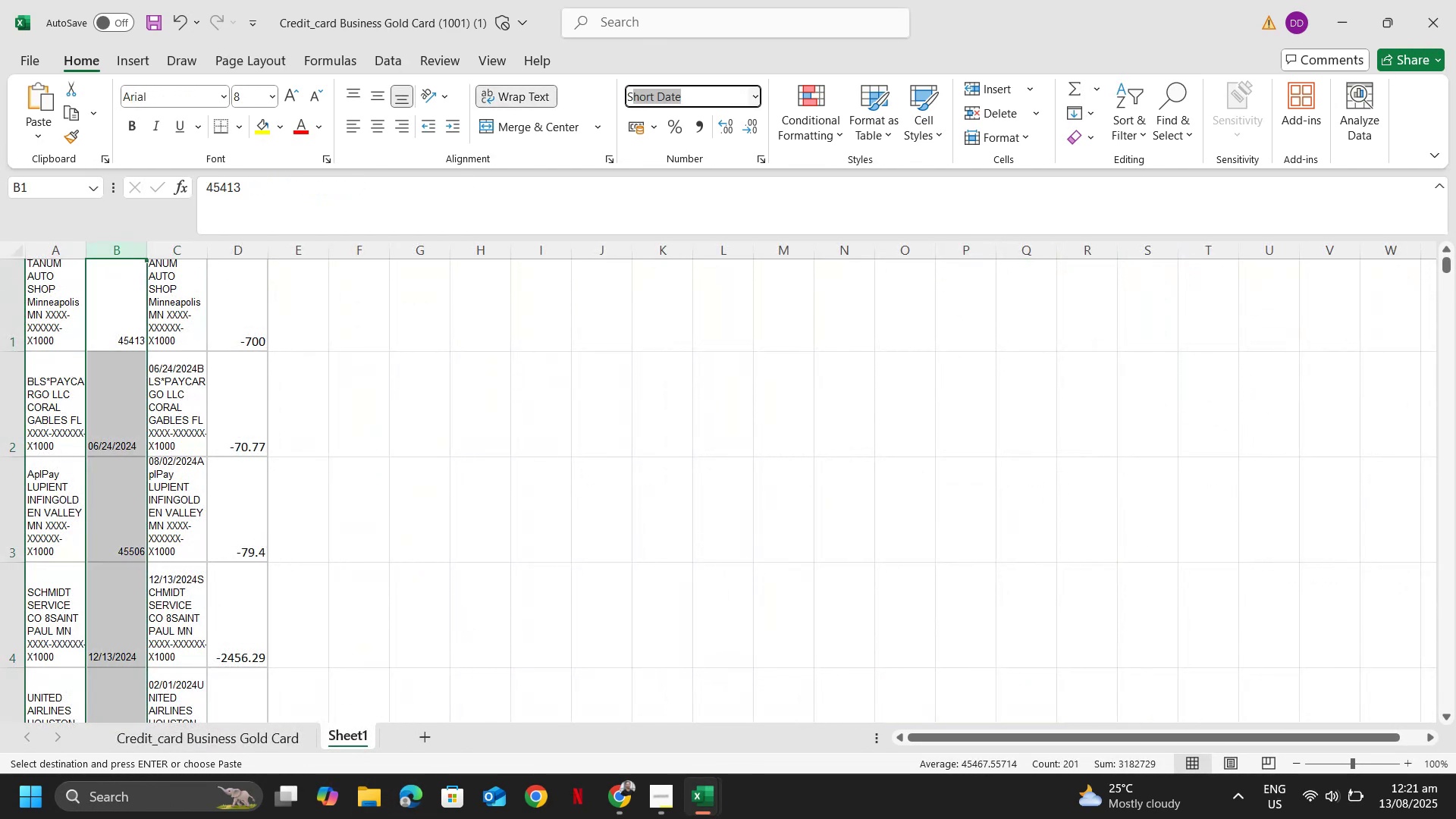 
key(S)
 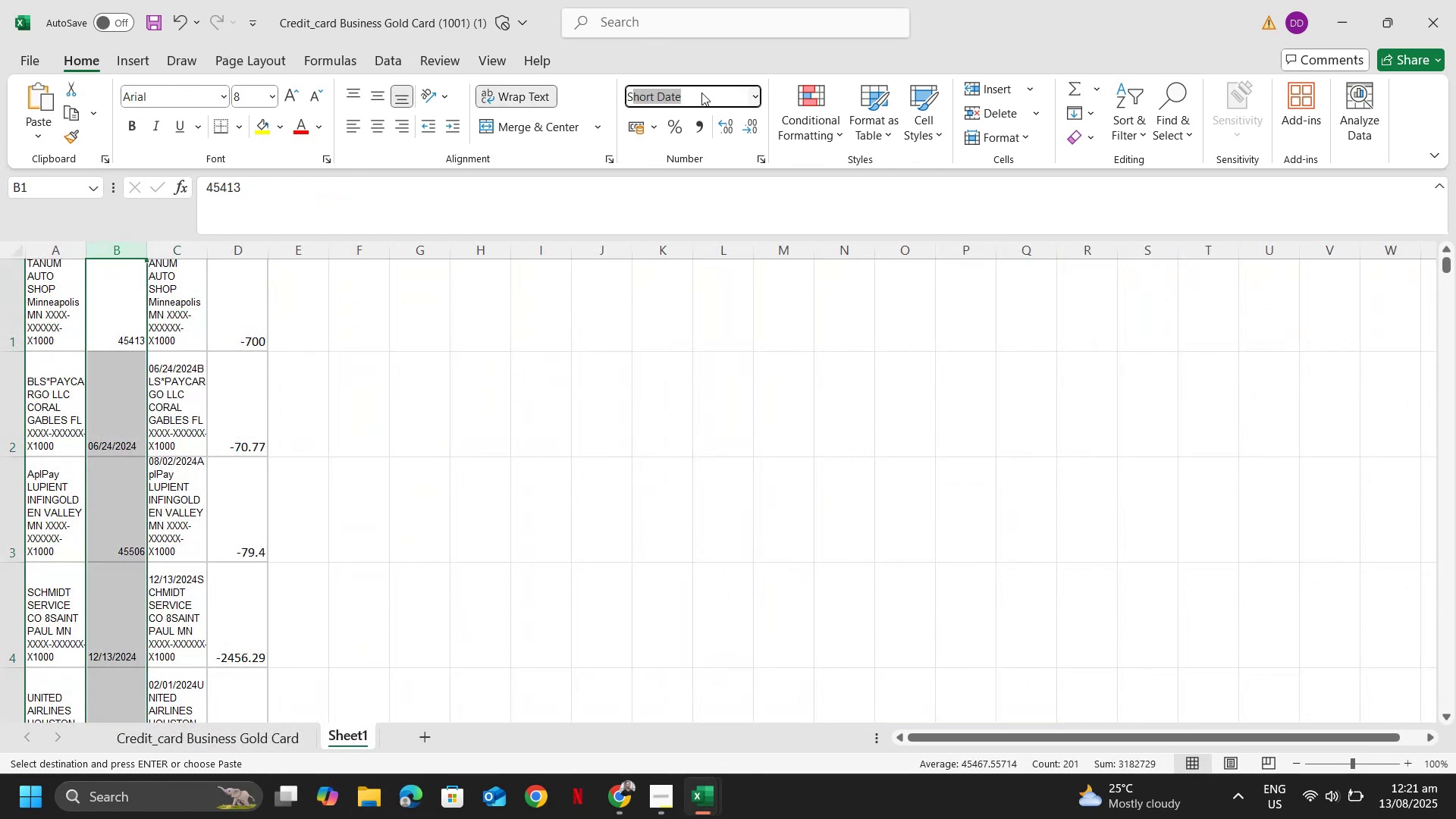 
key(Enter)
 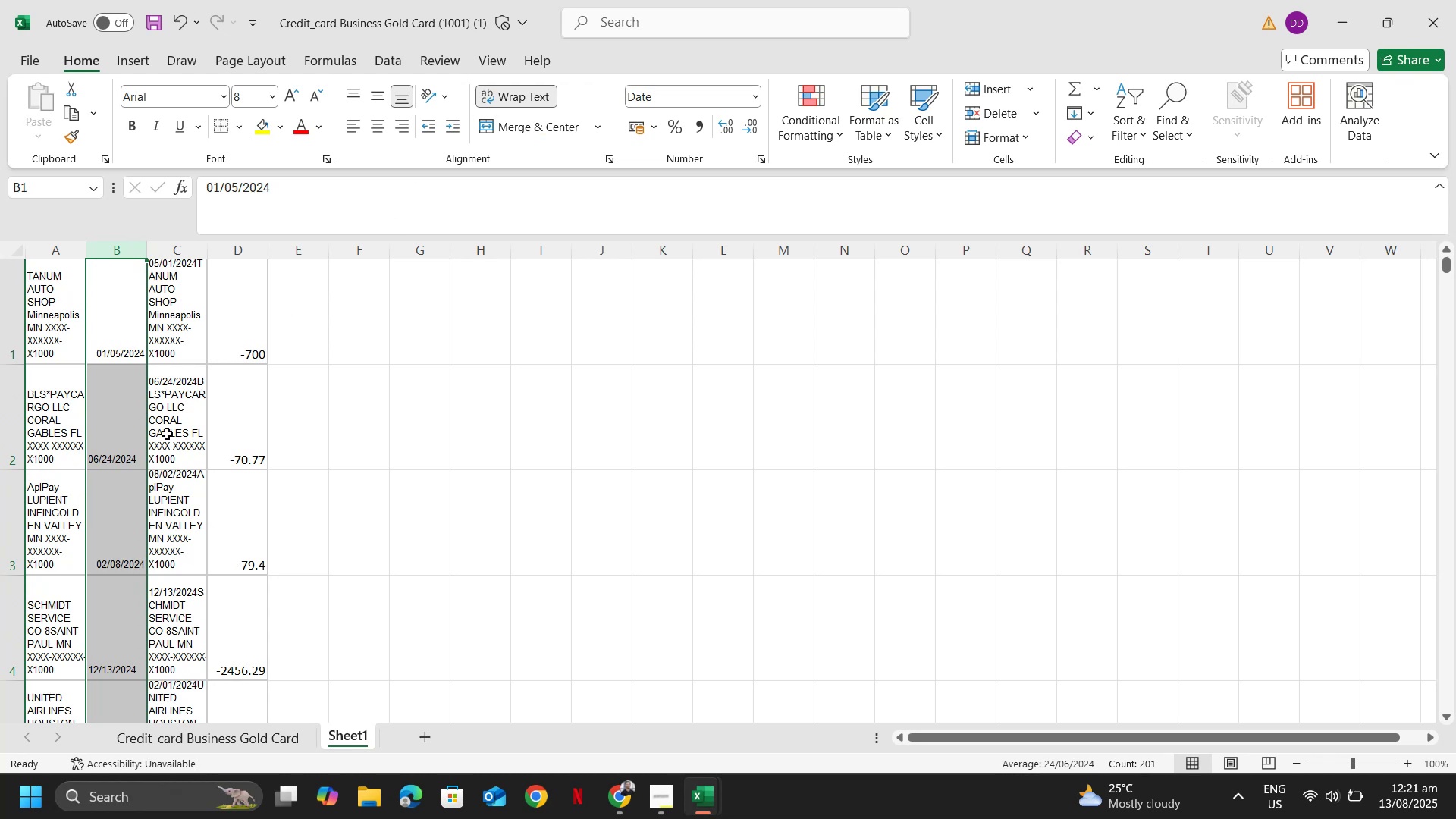 
left_click([129, 454])
 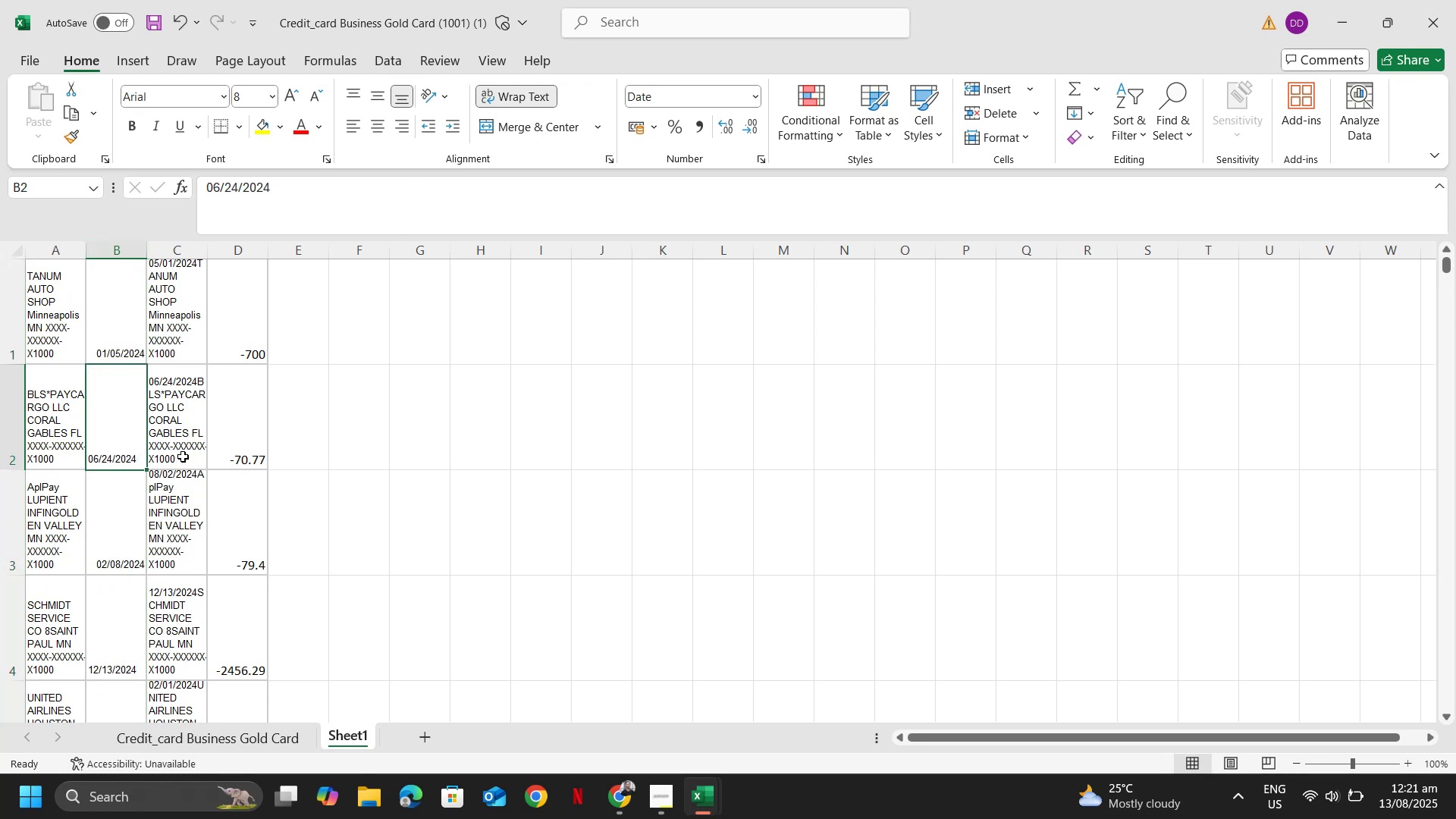 
left_click([183, 457])
 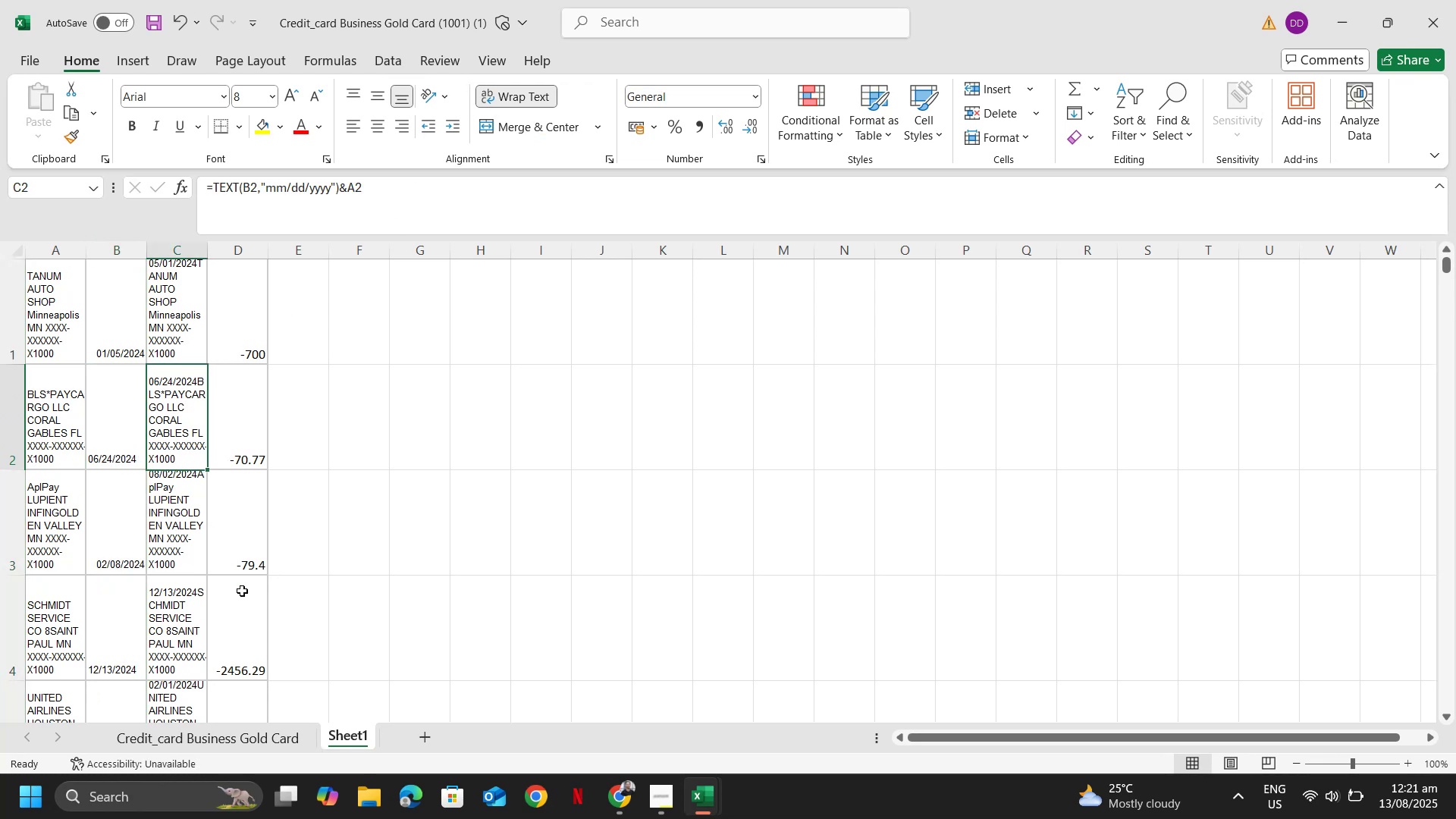 
left_click([212, 731])
 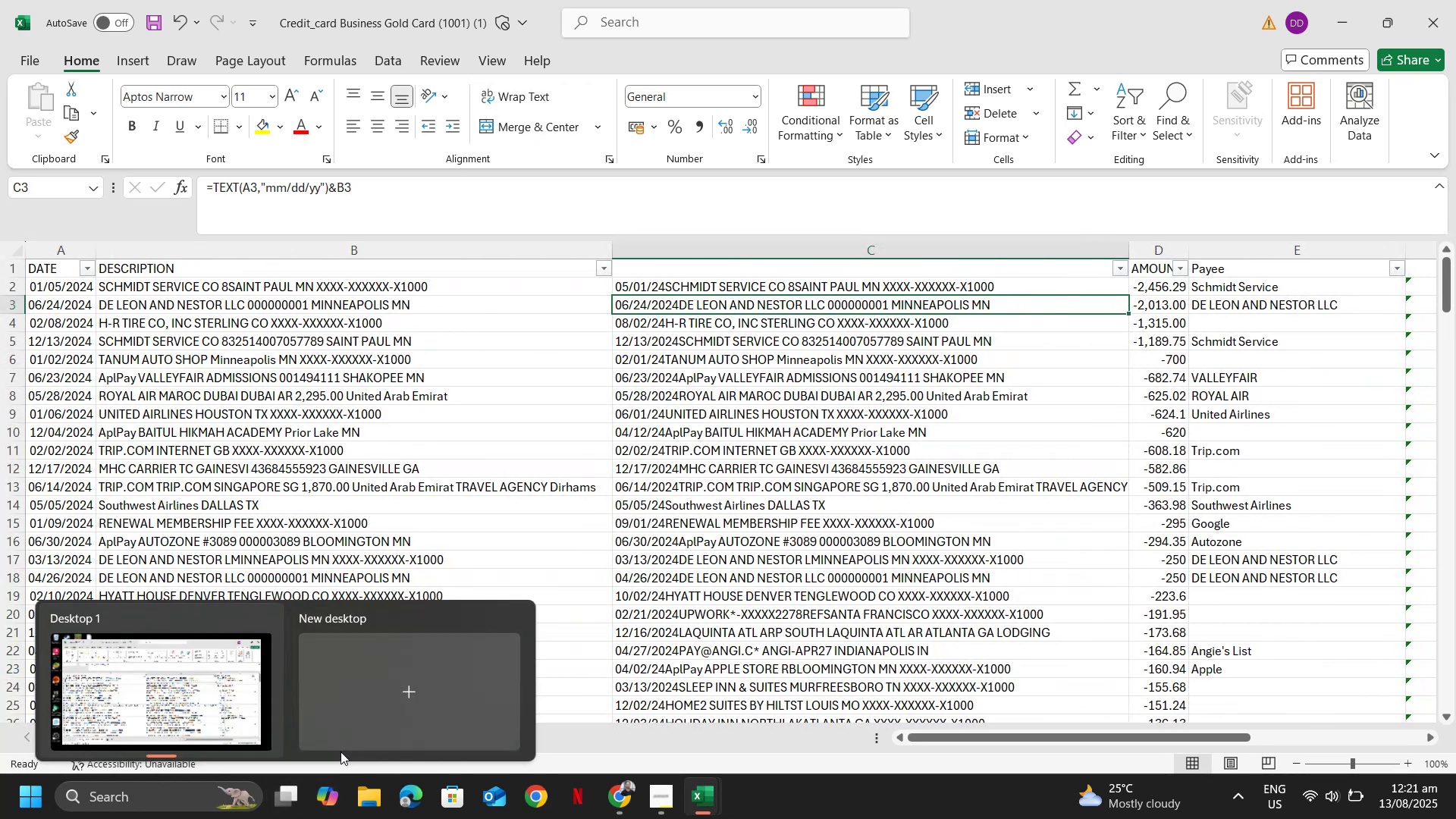 
left_click([646, 293])
 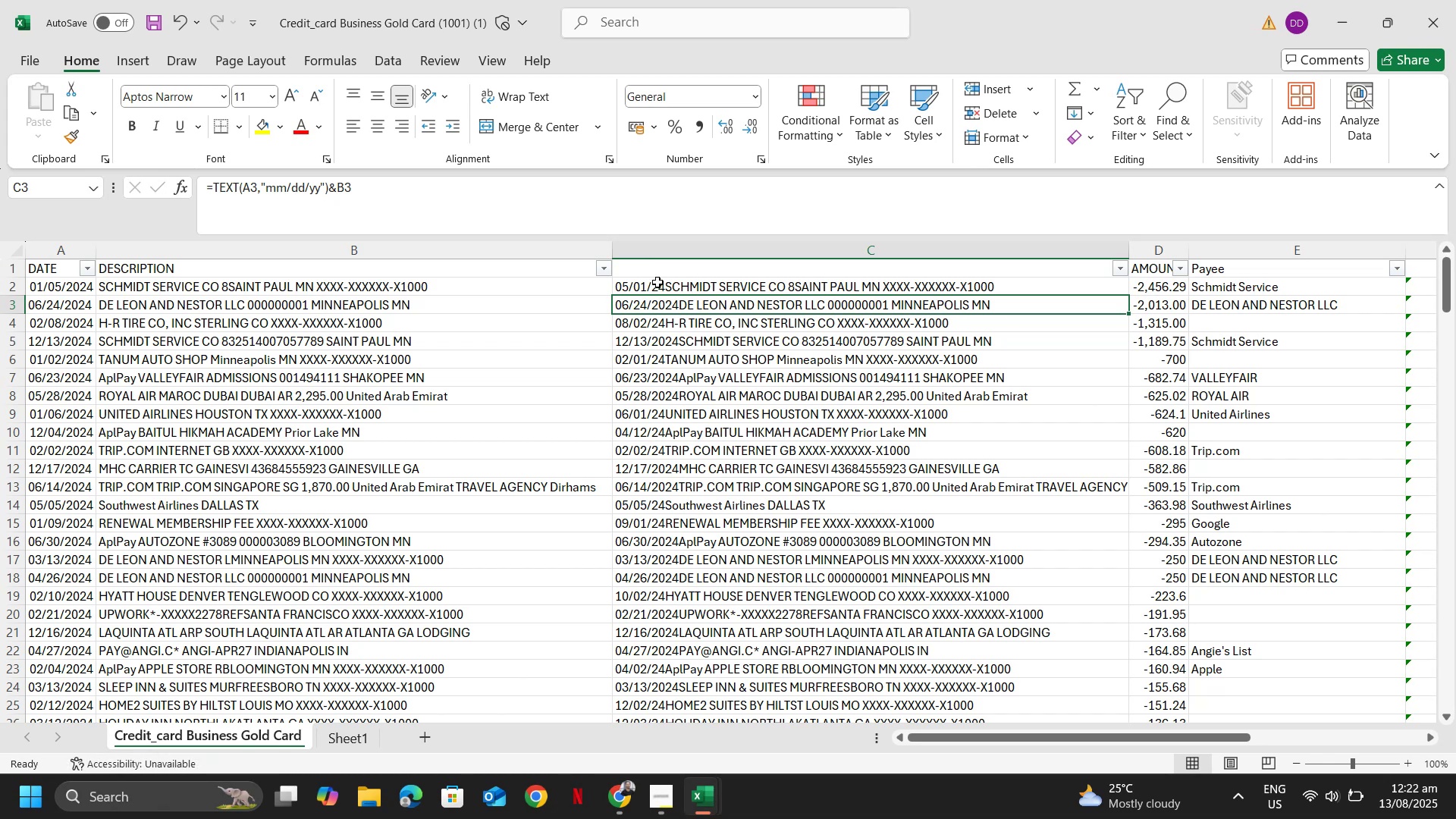 
left_click([657, 282])
 